 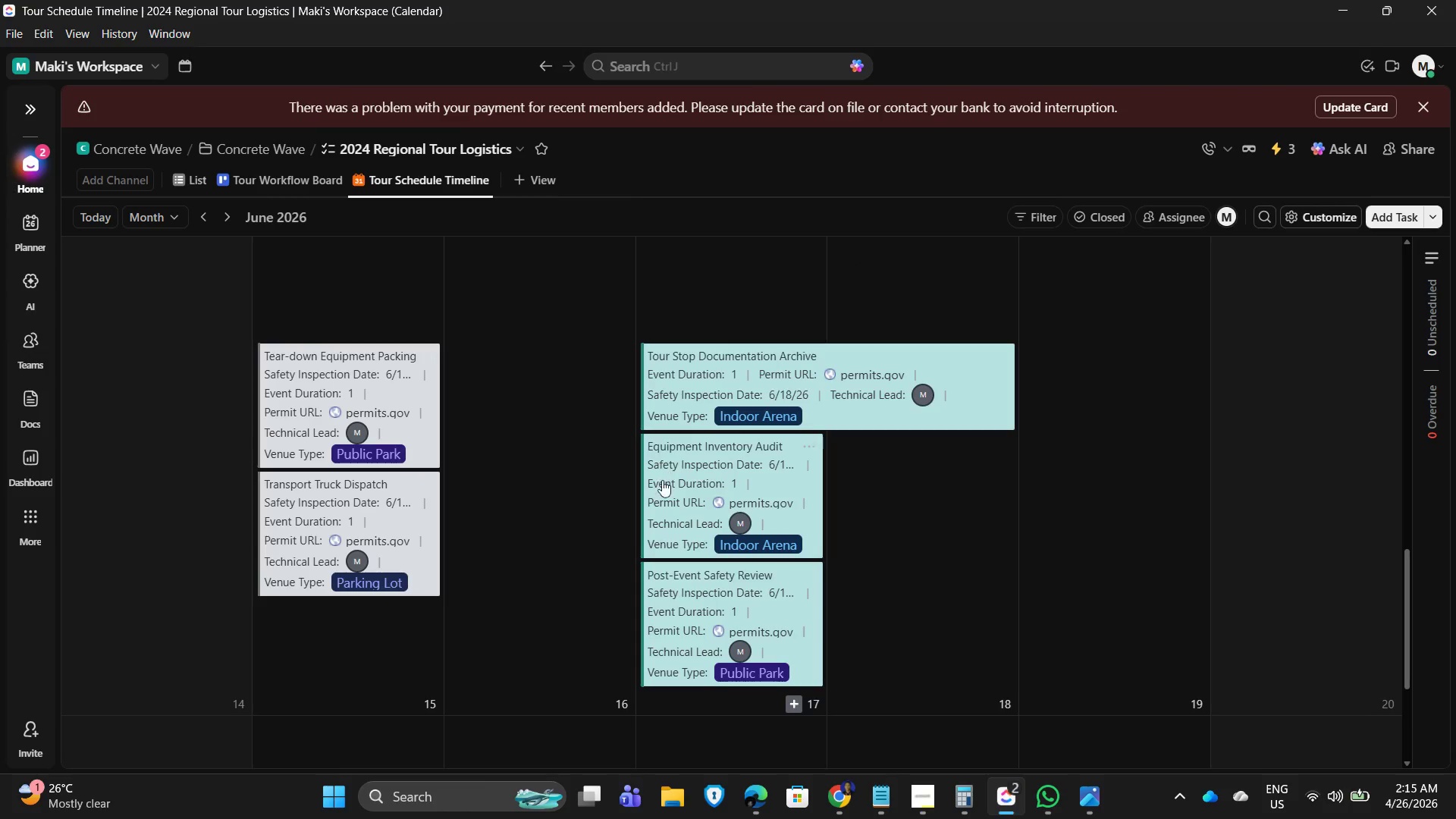 
scroll: coordinate [675, 453], scroll_direction: down, amount: 5.0
 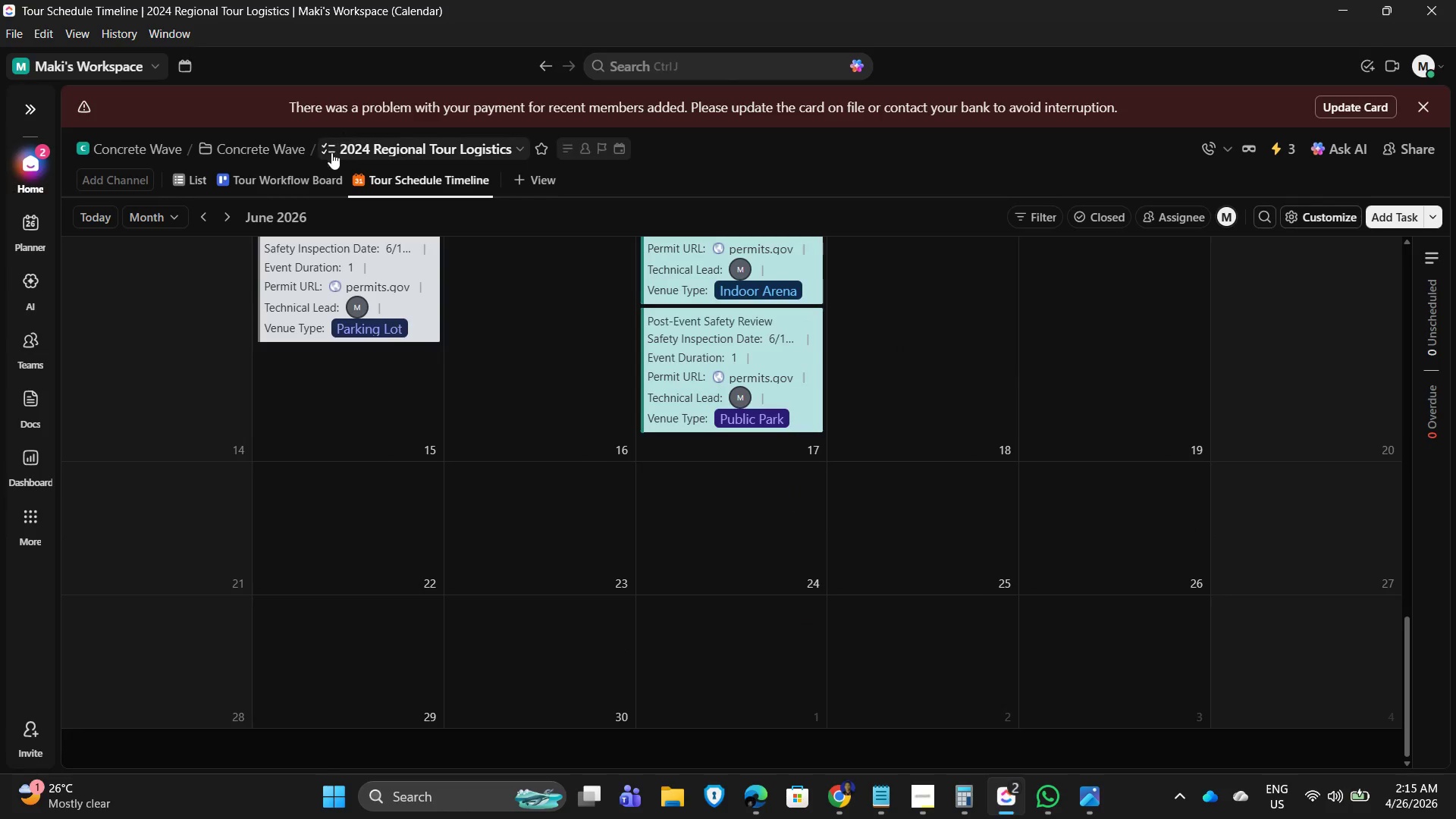 
left_click([177, 174])
 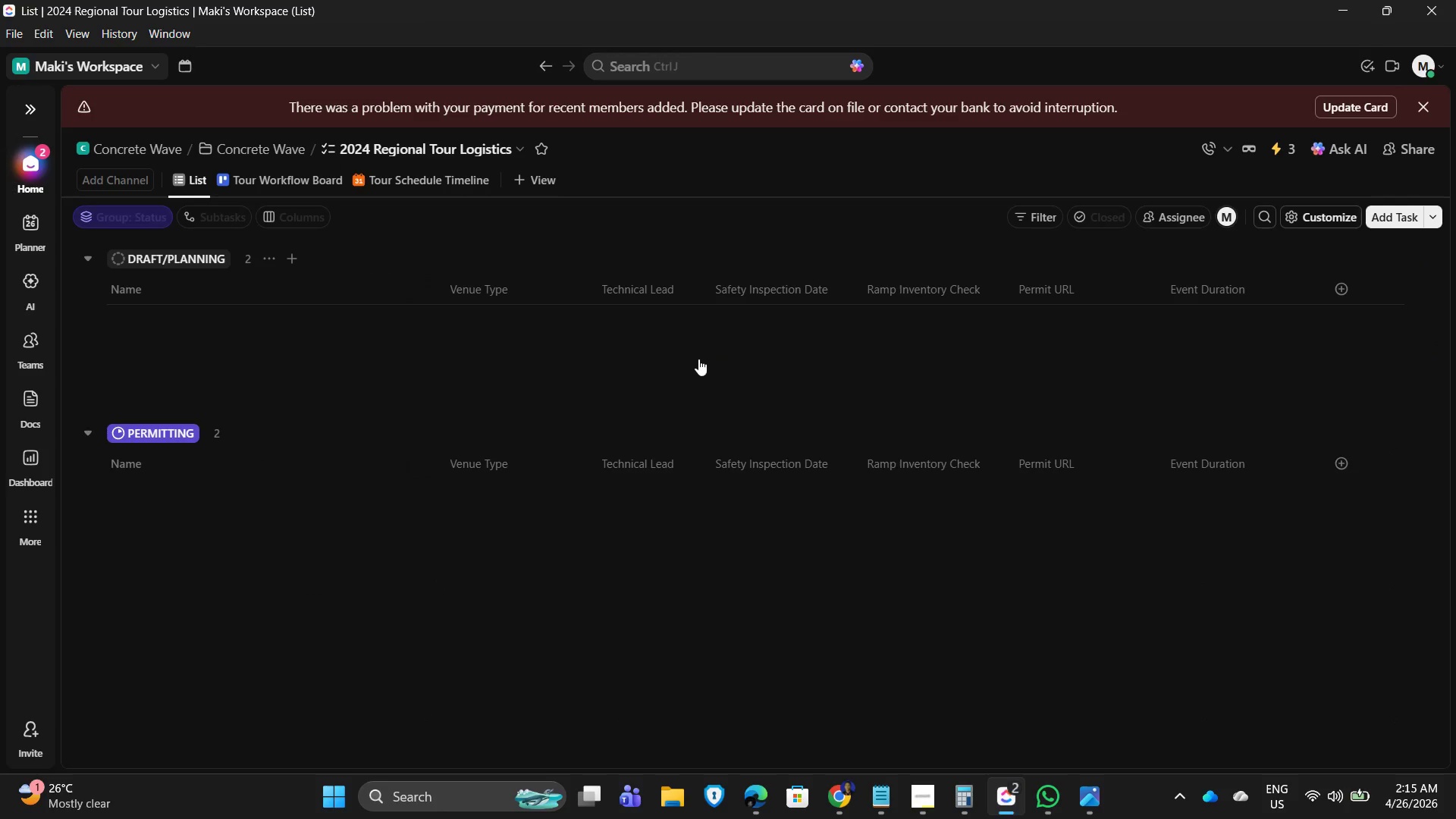 
scroll: coordinate [445, 542], scroll_direction: down, amount: 9.0
 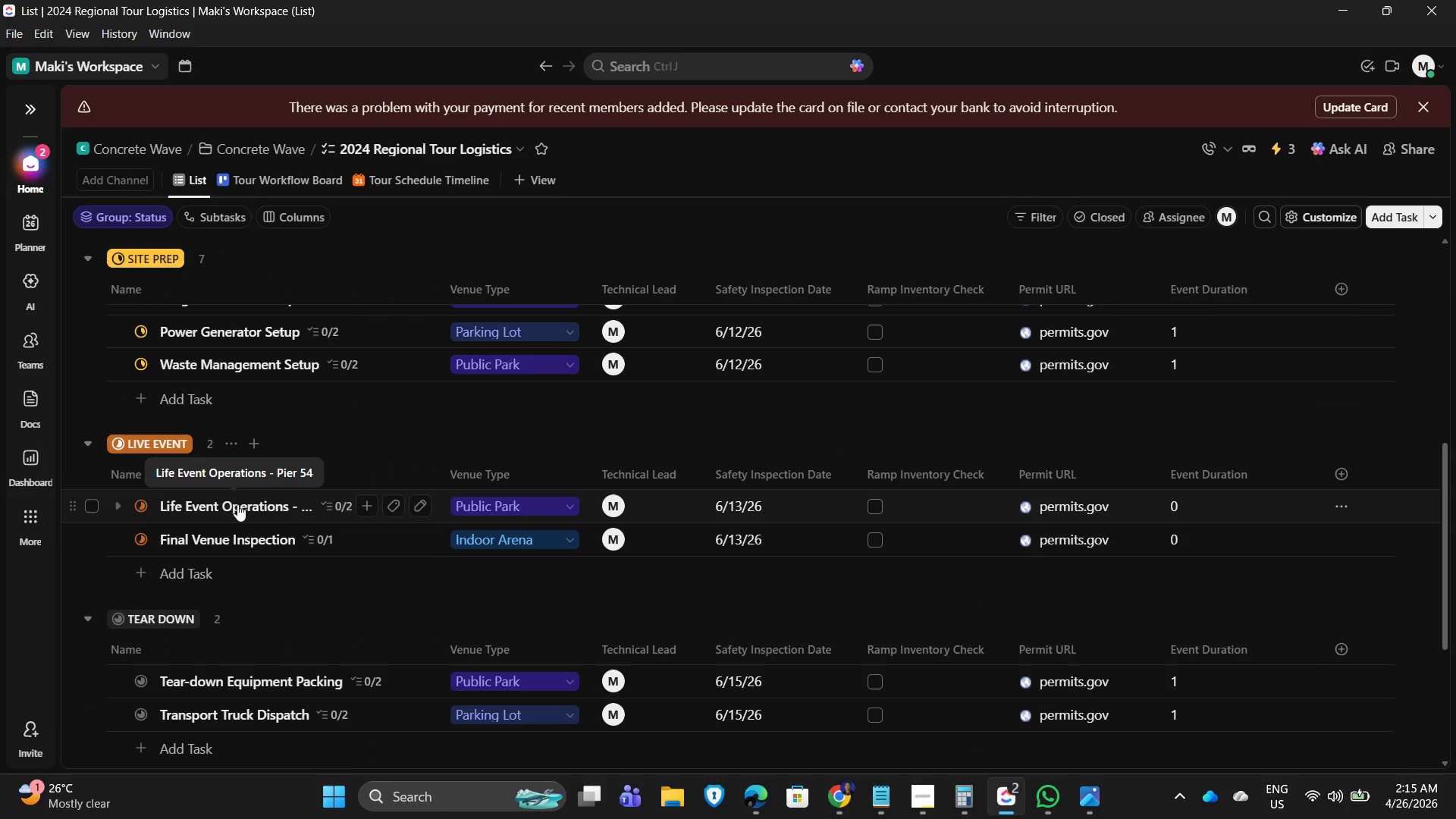 
left_click([237, 504])
 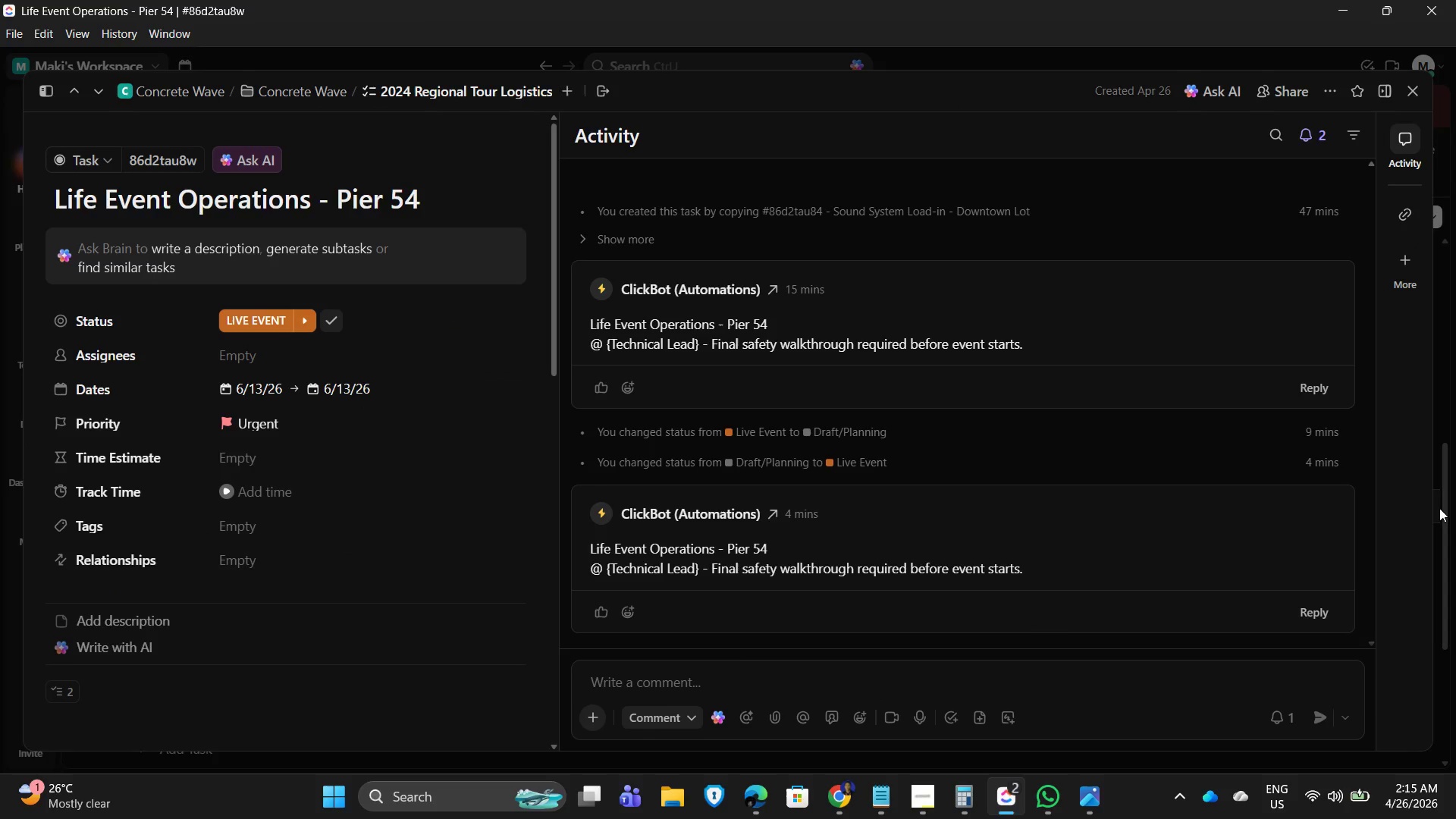 
wait(6.45)
 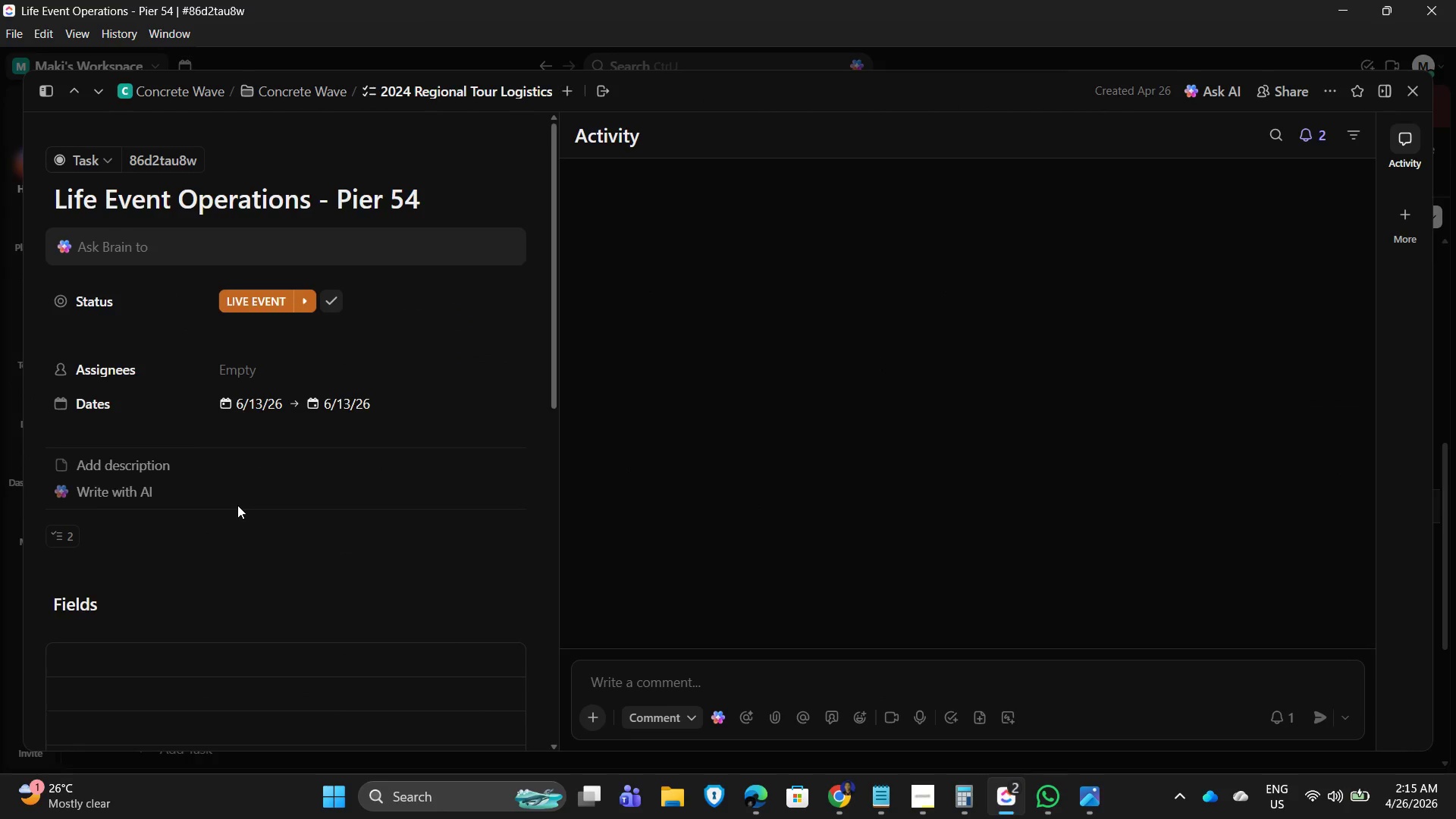 
key(PrintScreen)
 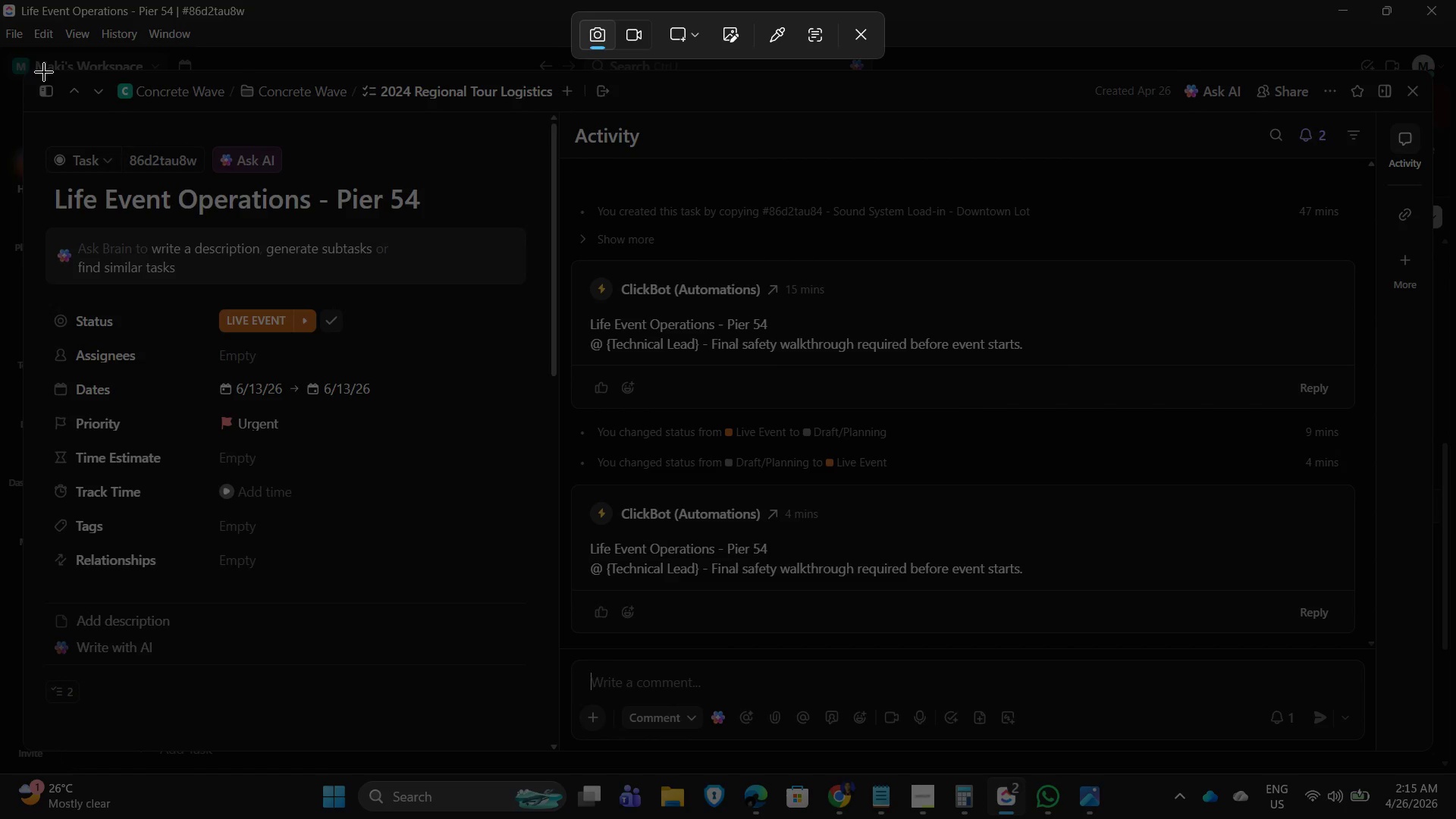 
left_click_drag(start_coordinate=[33, 74], to_coordinate=[1429, 752])
 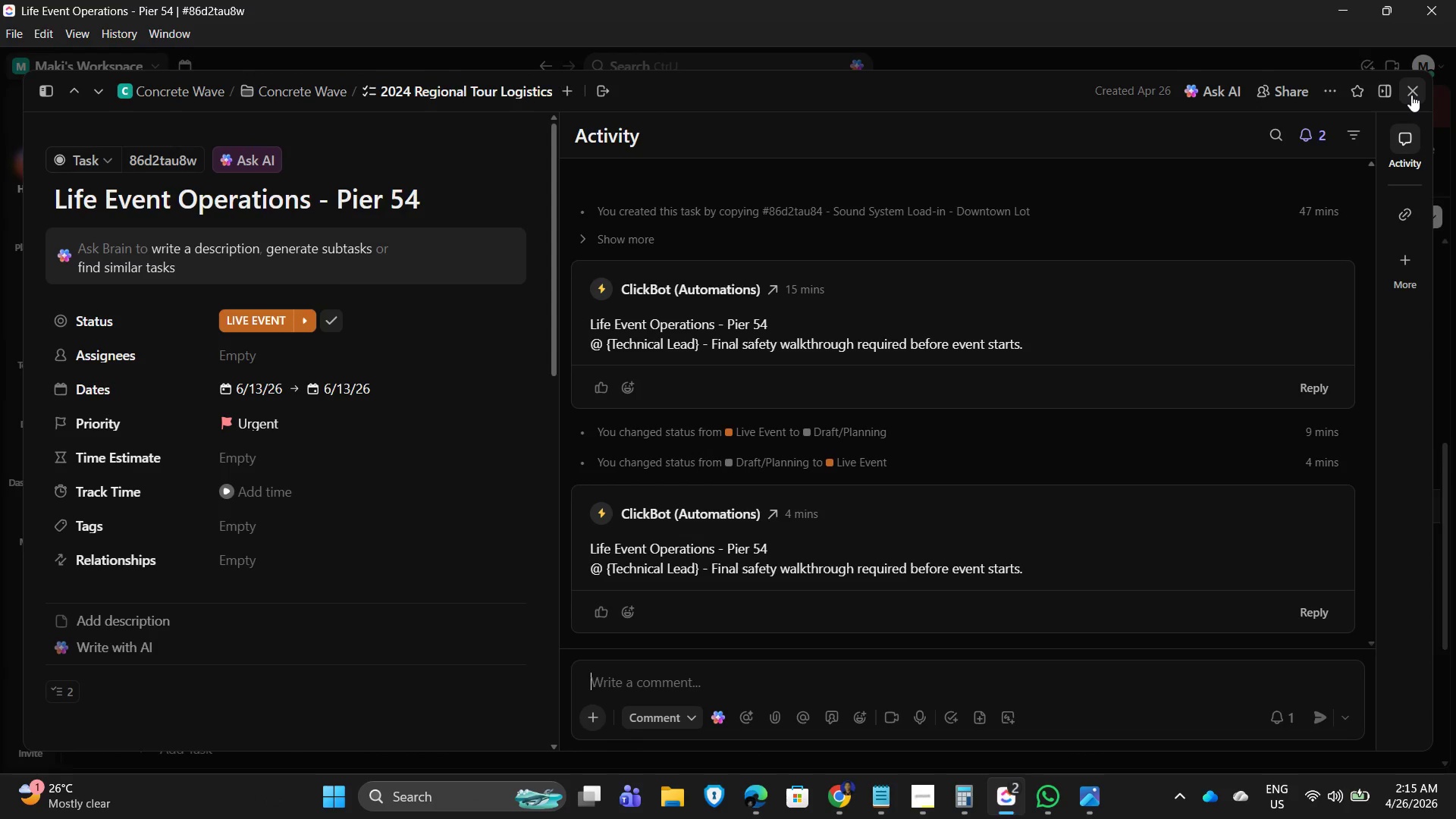 
left_click([1411, 95])
 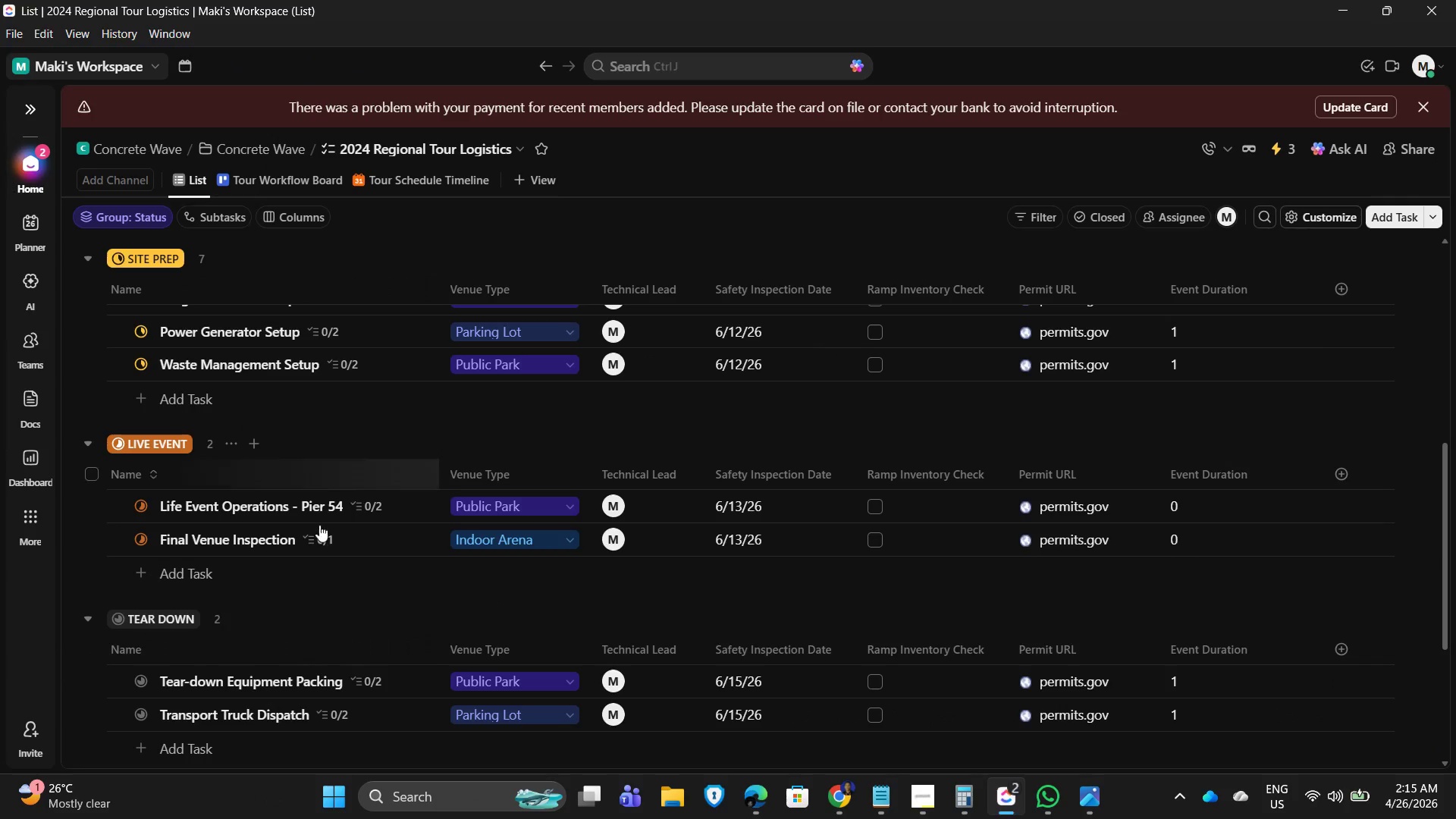 
mouse_move([745, 683])
 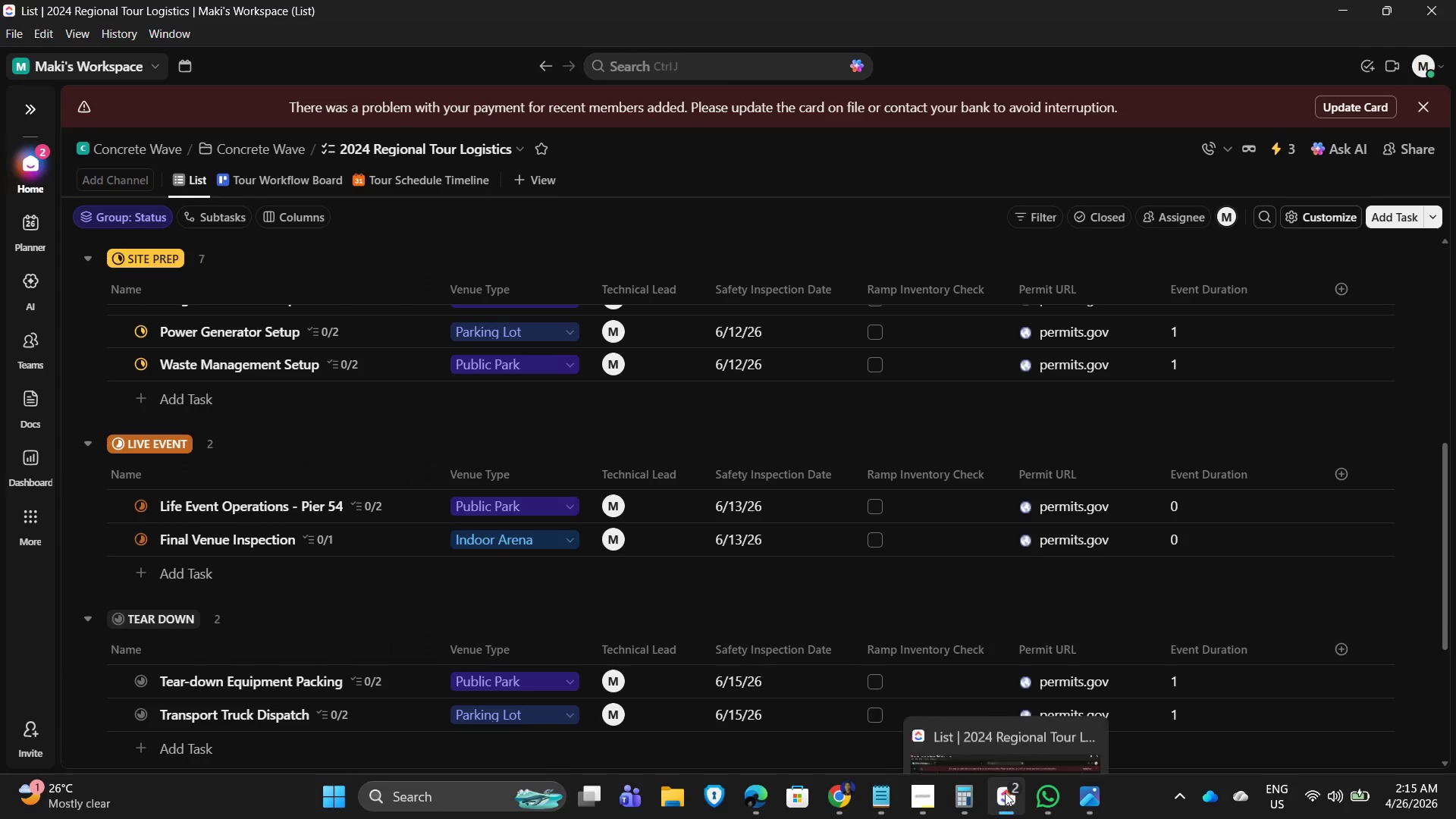 
mouse_move([926, 783])
 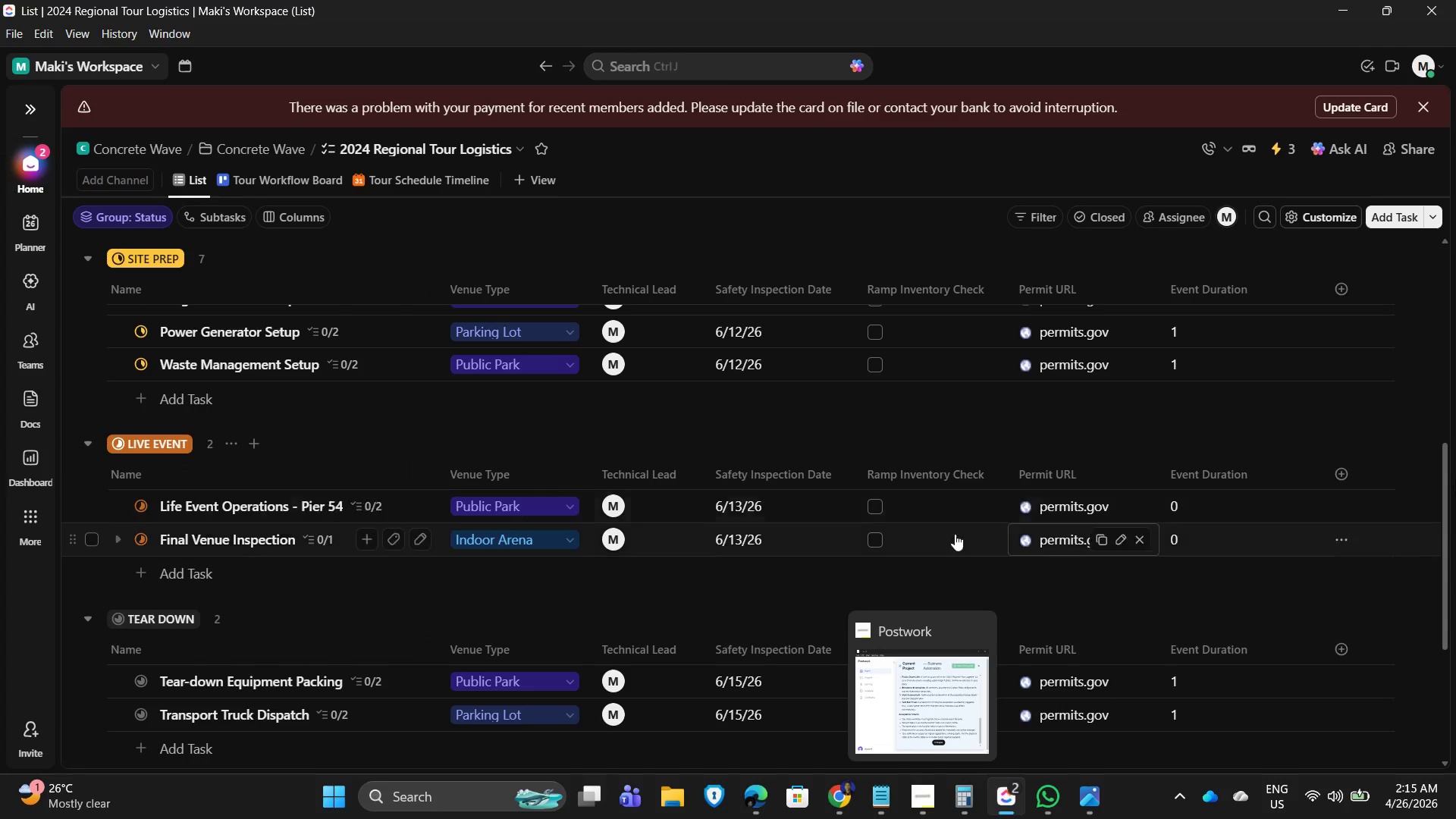 
left_click([883, 171])
 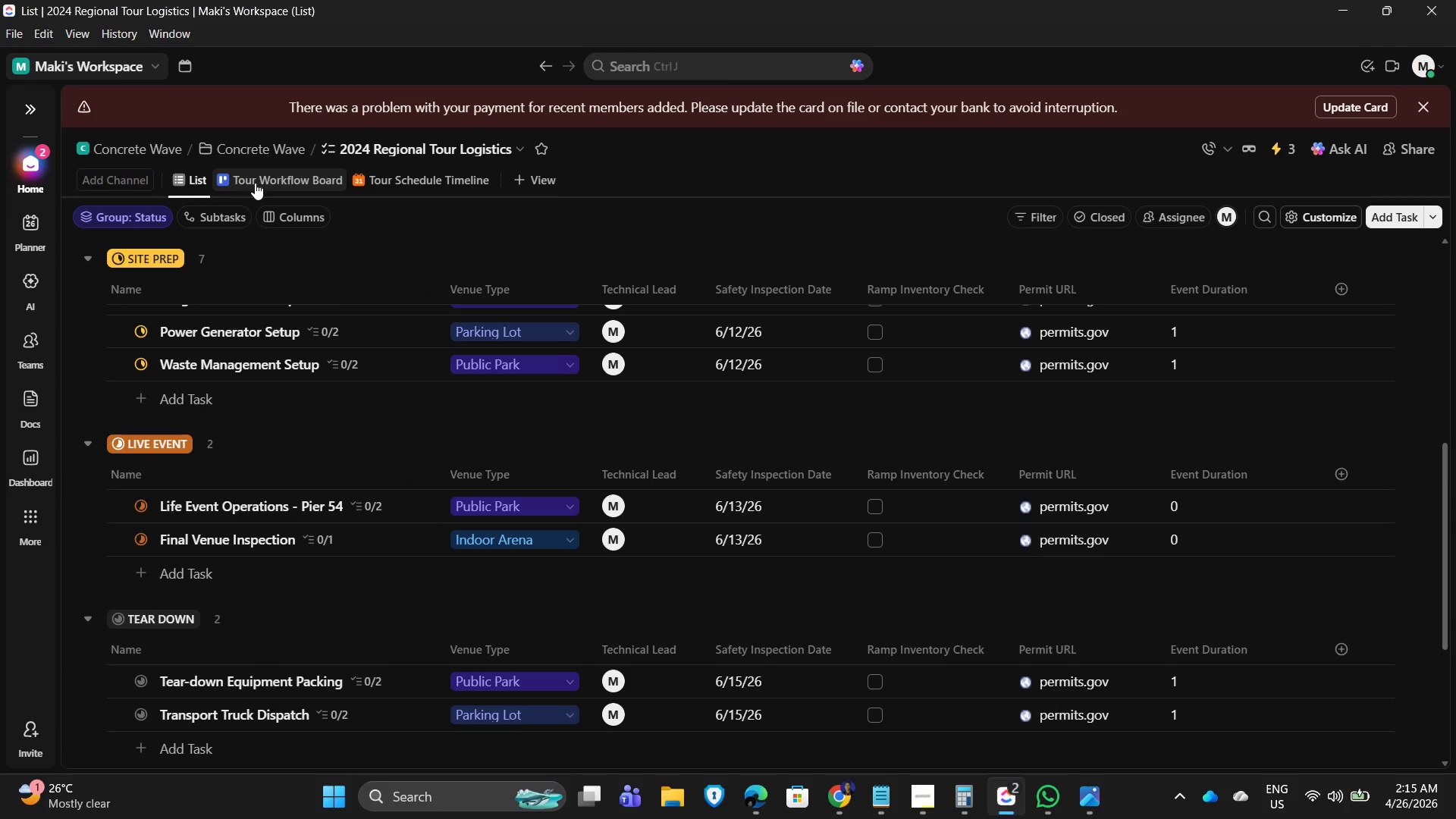 
left_click([872, 167])
 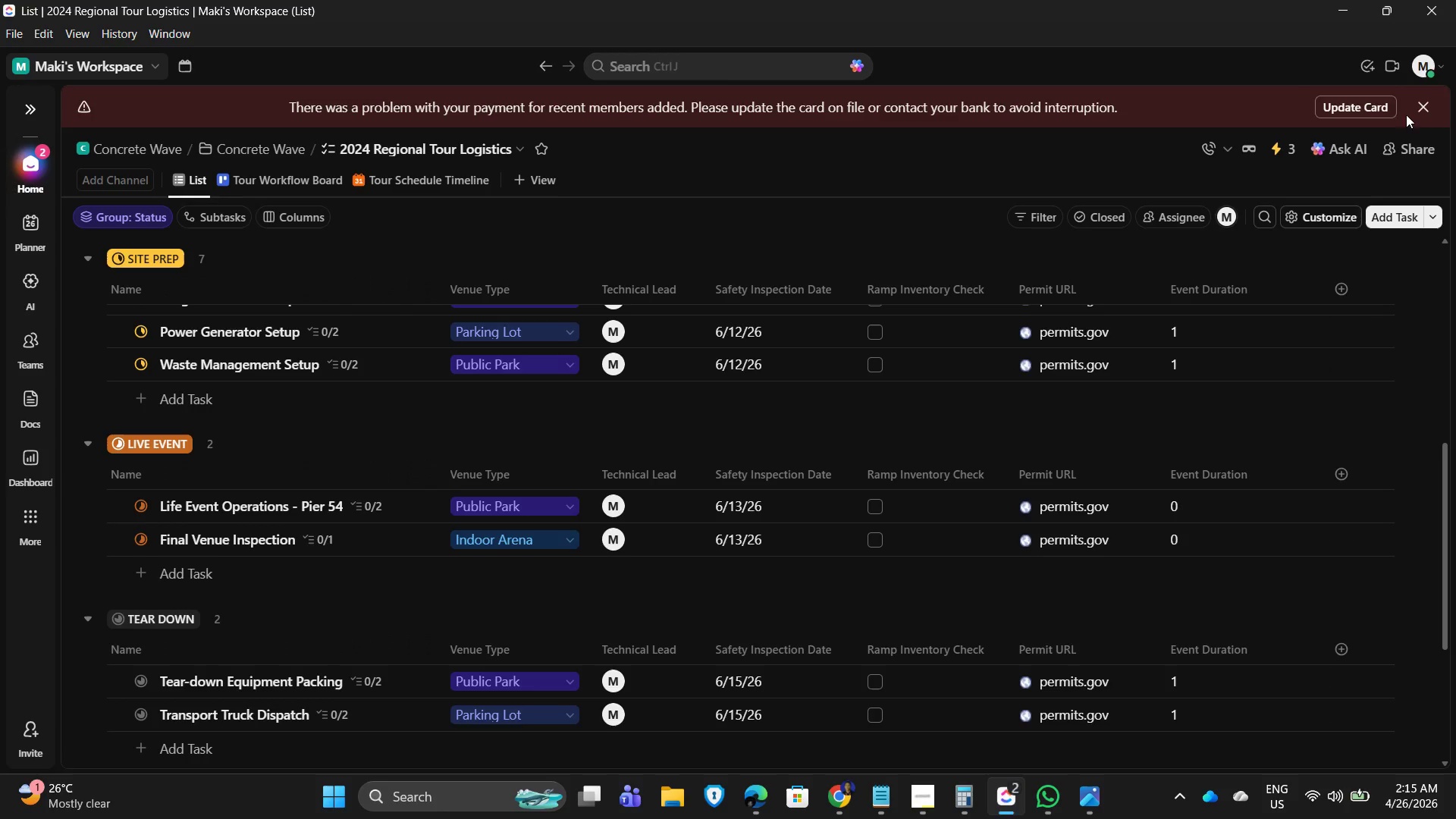 
left_click([1395, 60])
 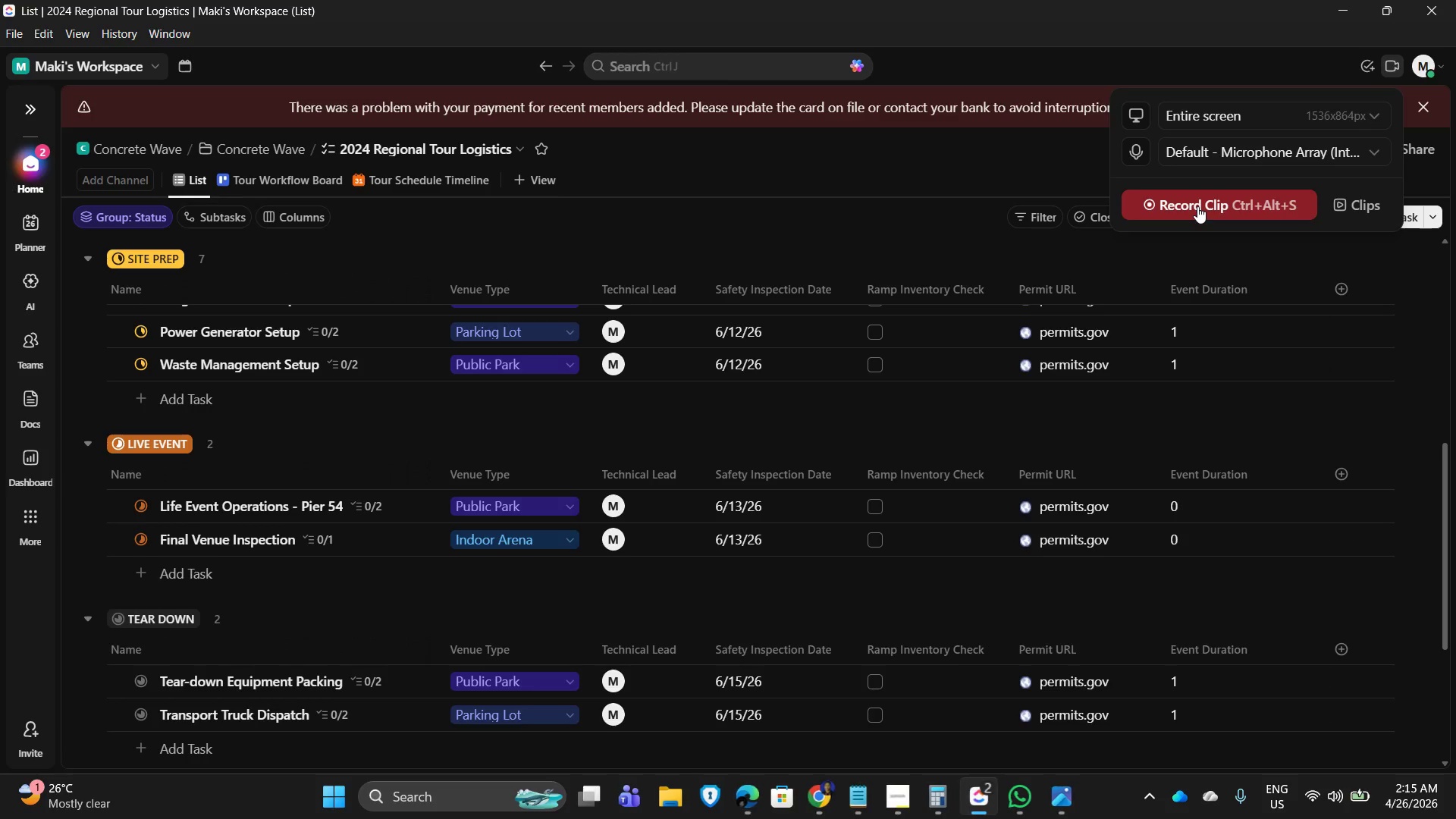 
left_click([1197, 206])
 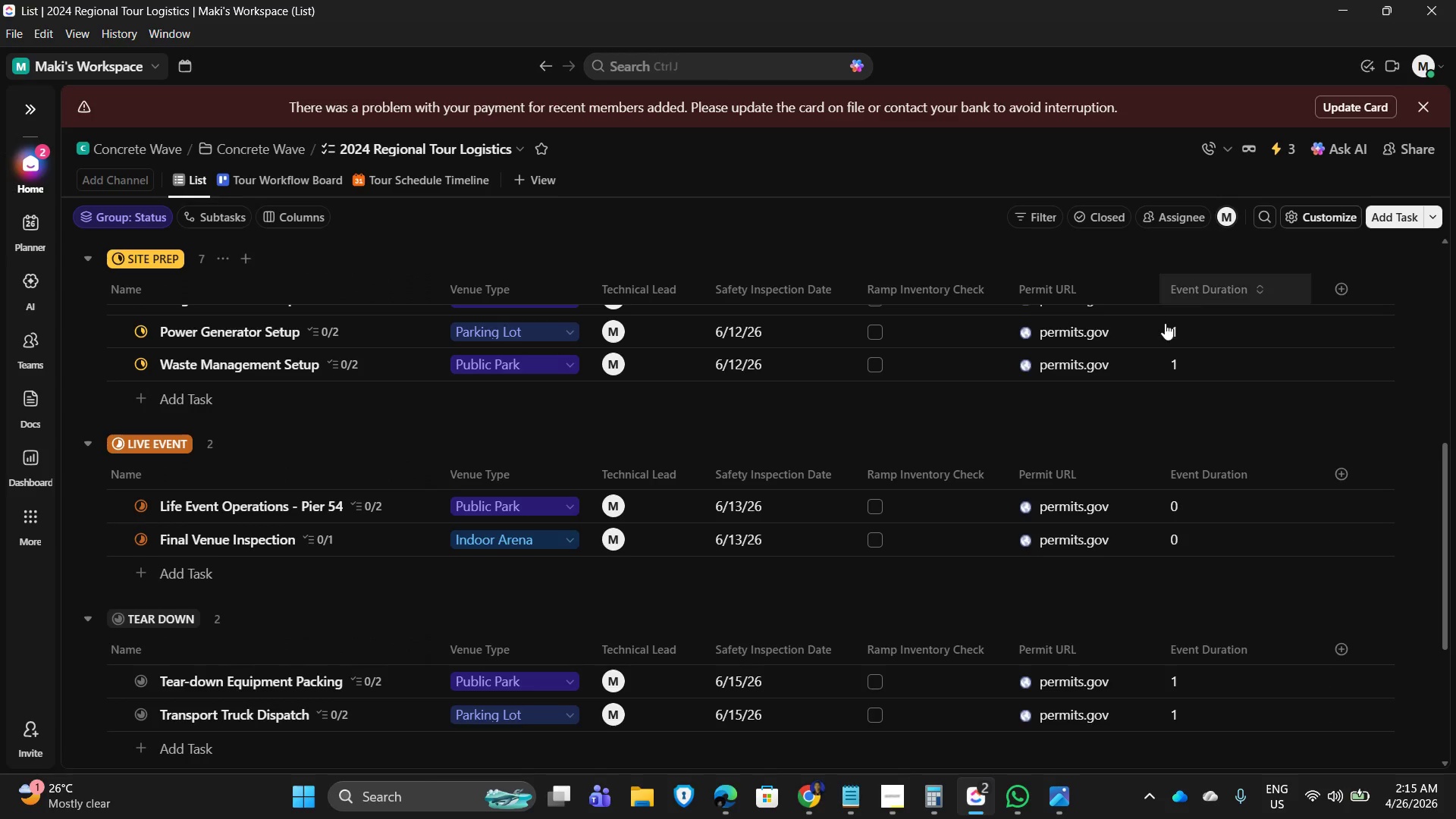 
mouse_move([1058, 443])
 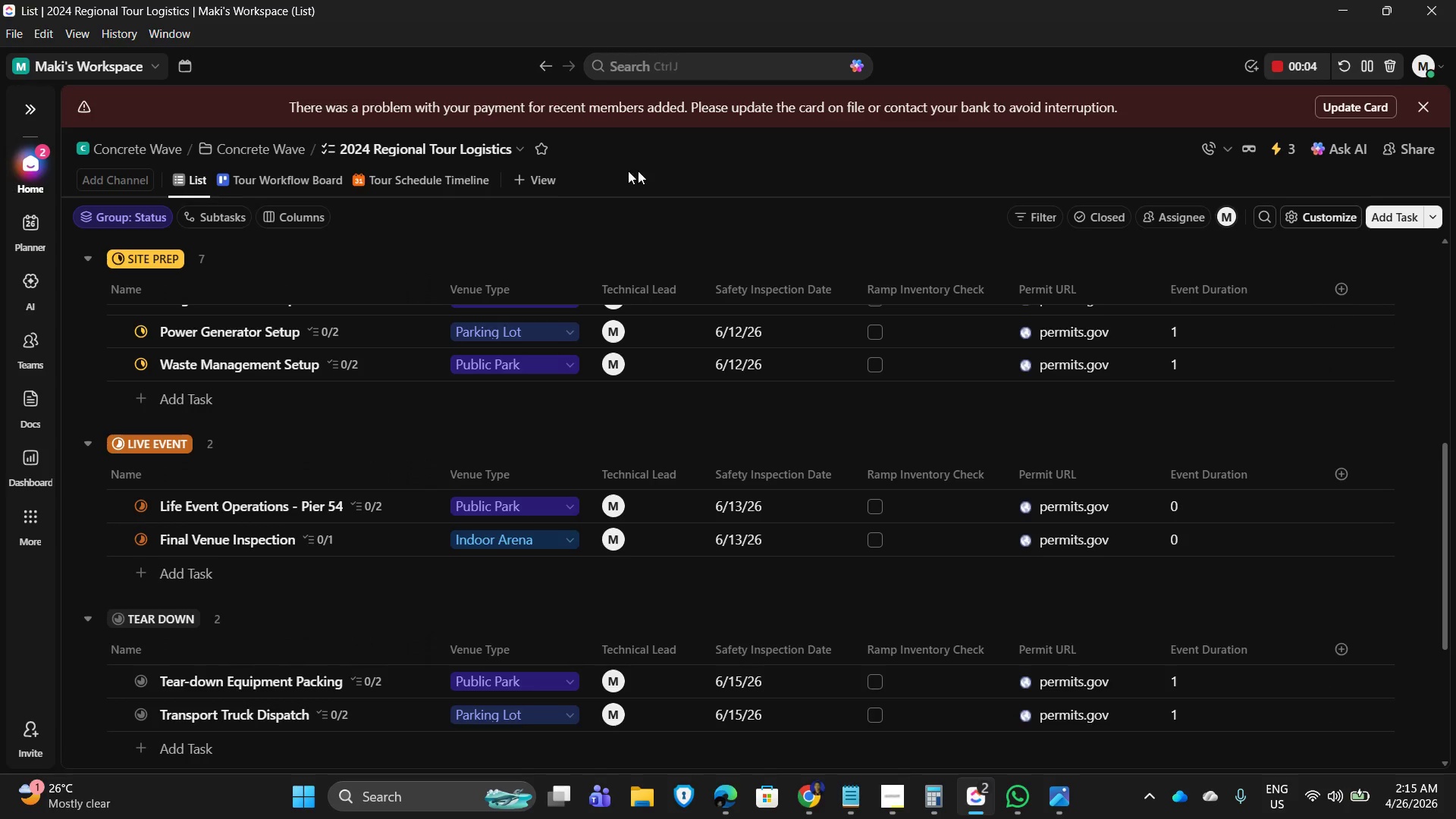 
wait(6.03)
 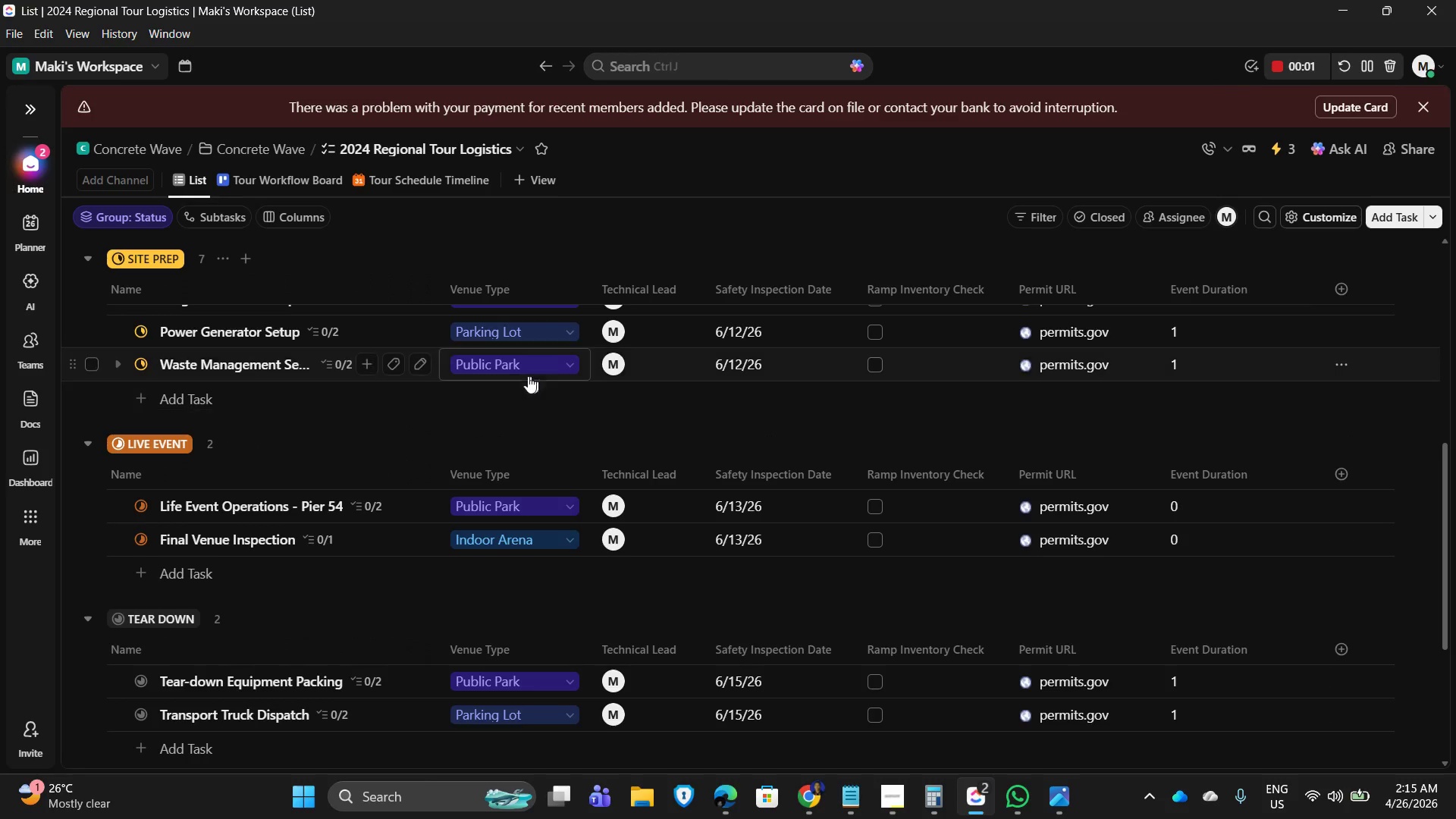 
scroll: coordinate [755, 413], scroll_direction: up, amount: 16.0
 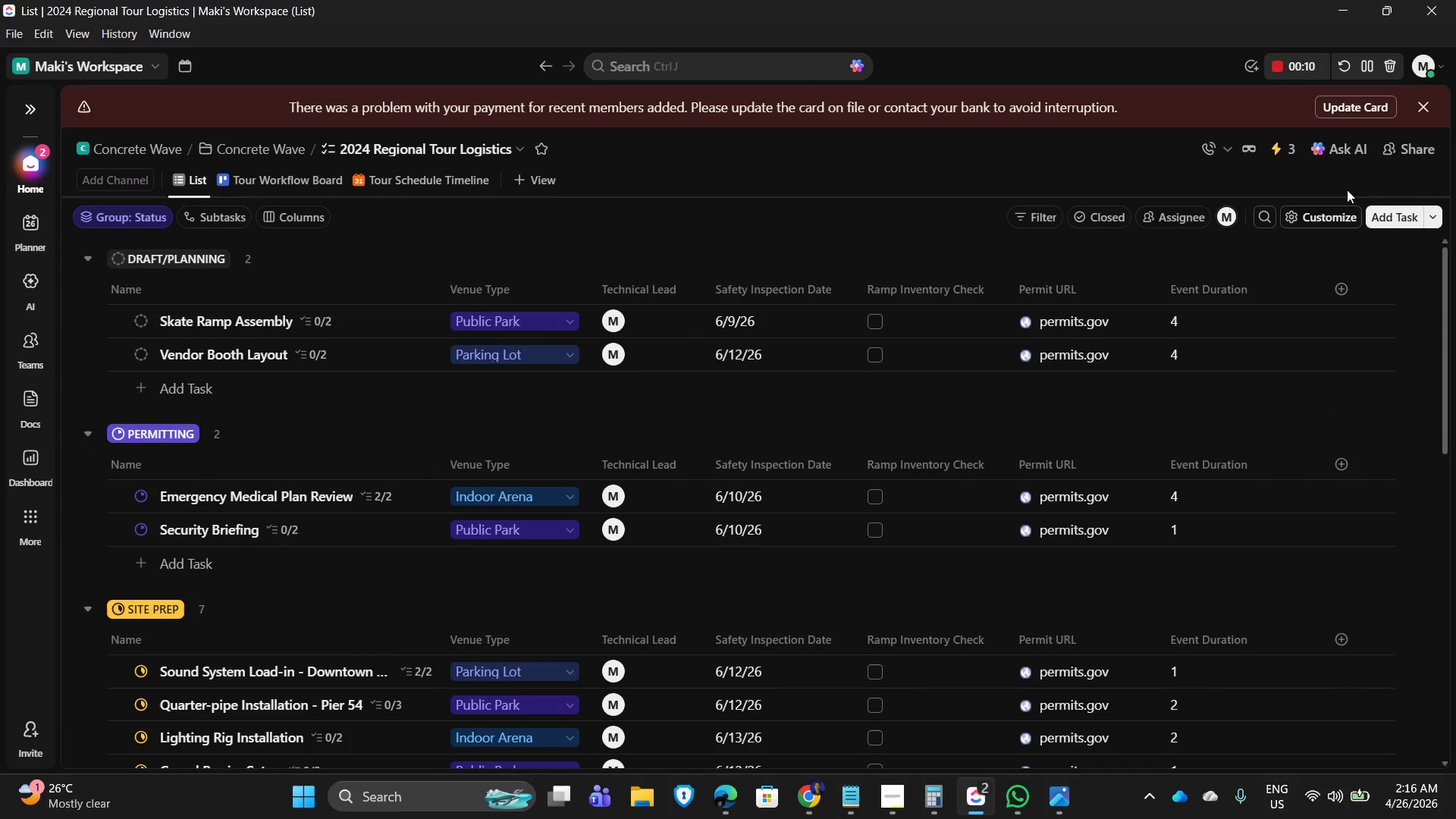 
wait(7.71)
 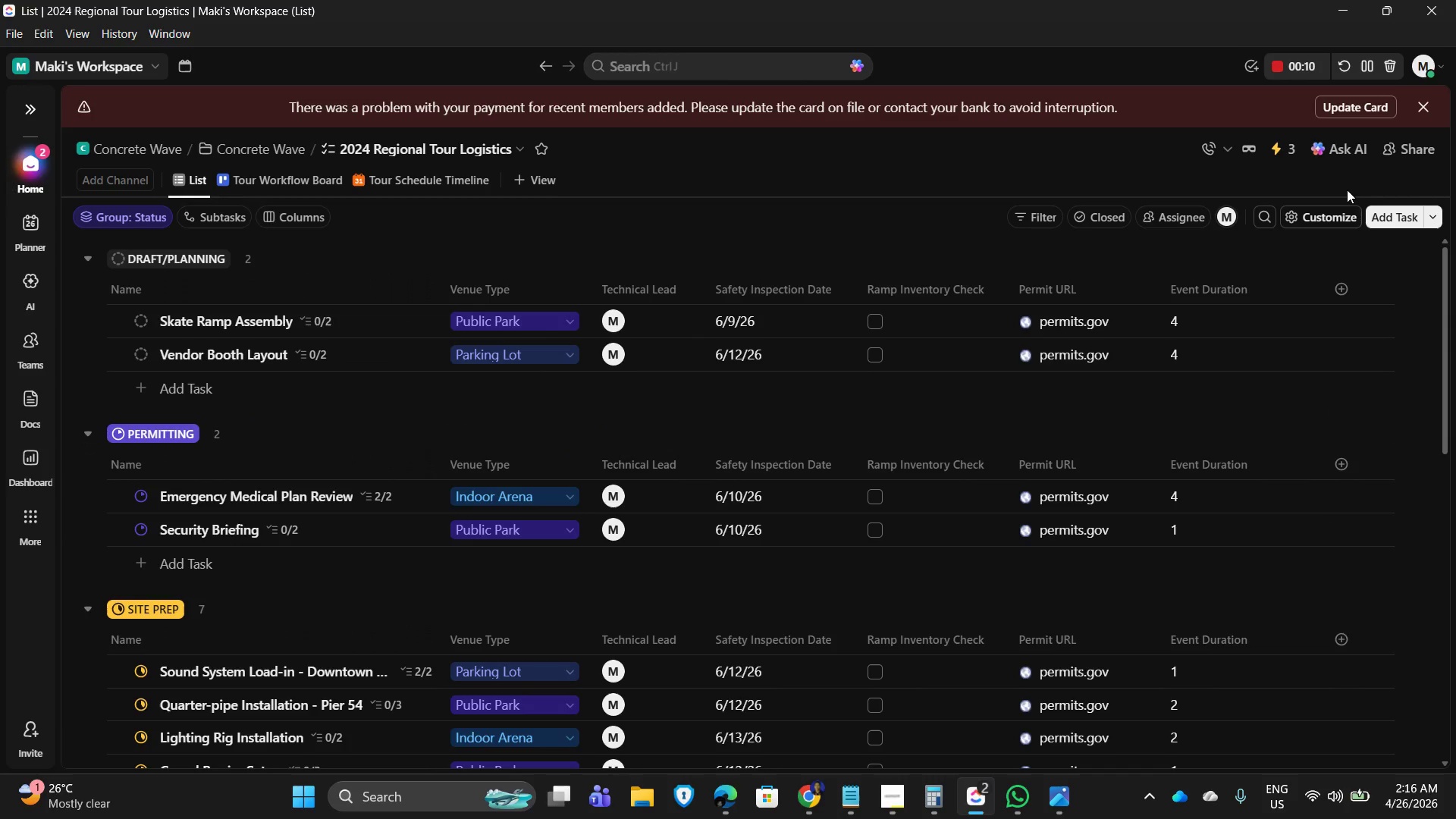 
scroll: coordinate [224, 469], scroll_direction: up, amount: 2.0
 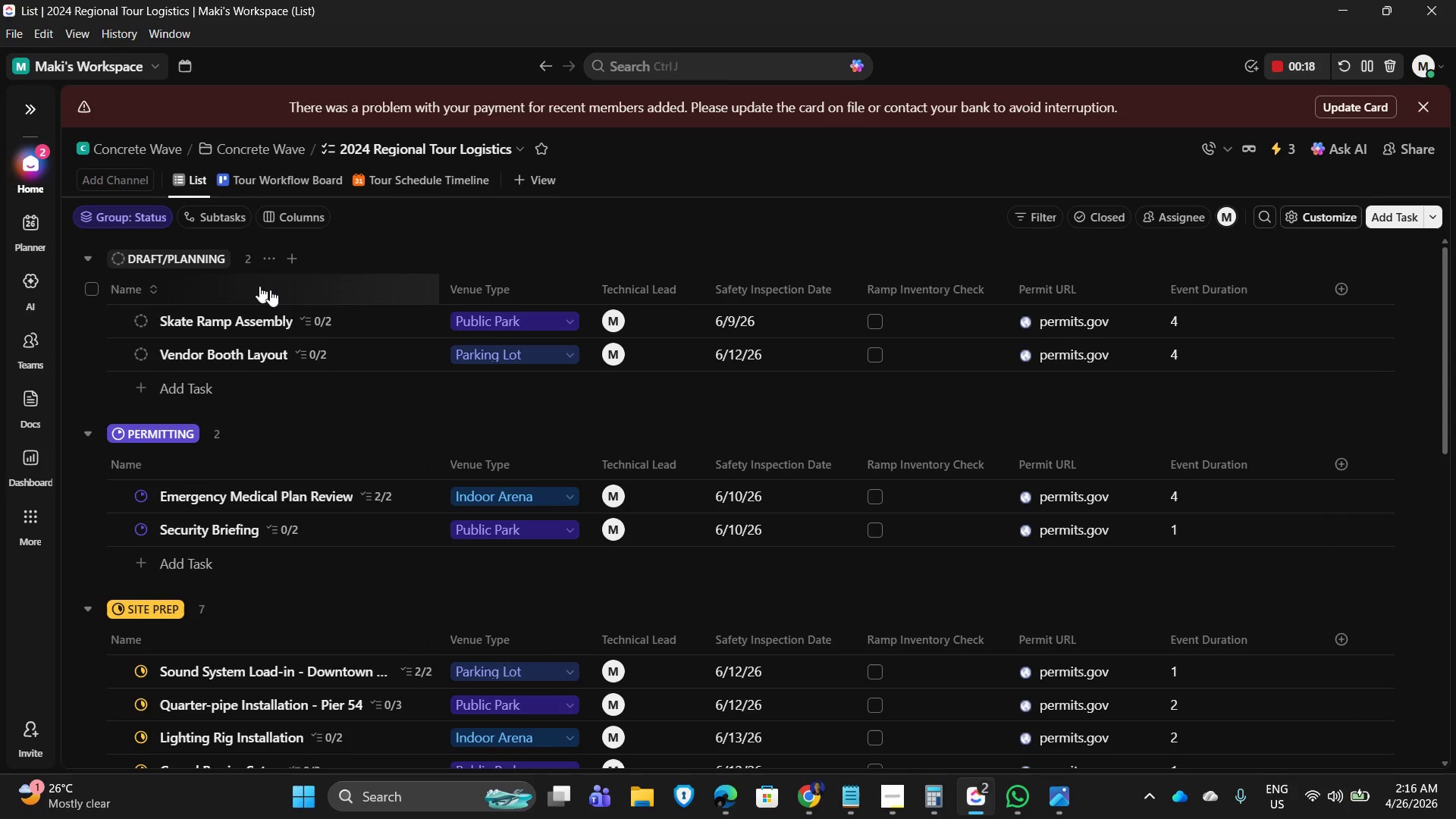 
scroll: coordinate [281, 487], scroll_direction: down, amount: 9.0
 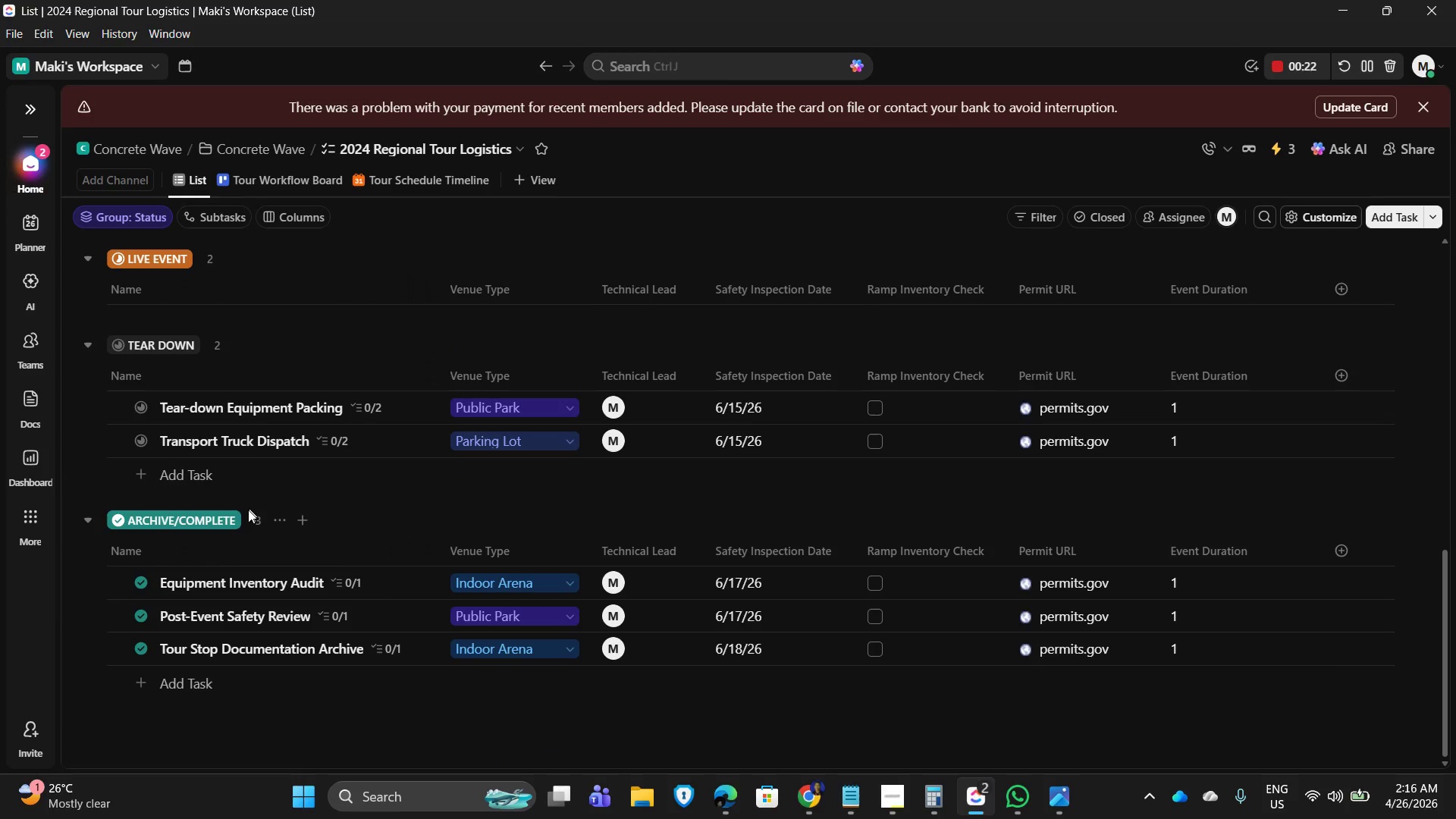 
scroll: coordinate [358, 463], scroll_direction: up, amount: 8.0
 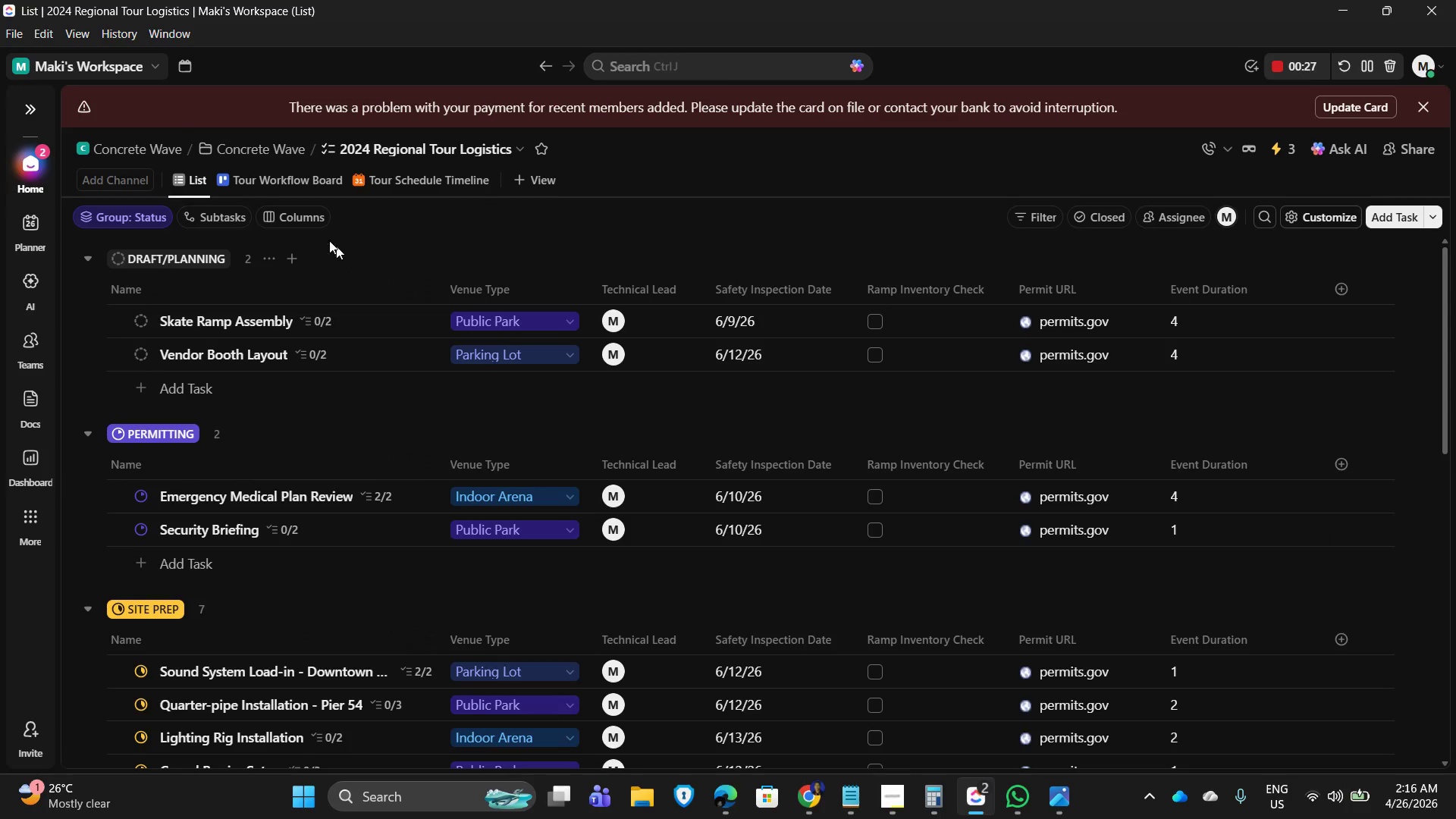 
wait(5.1)
 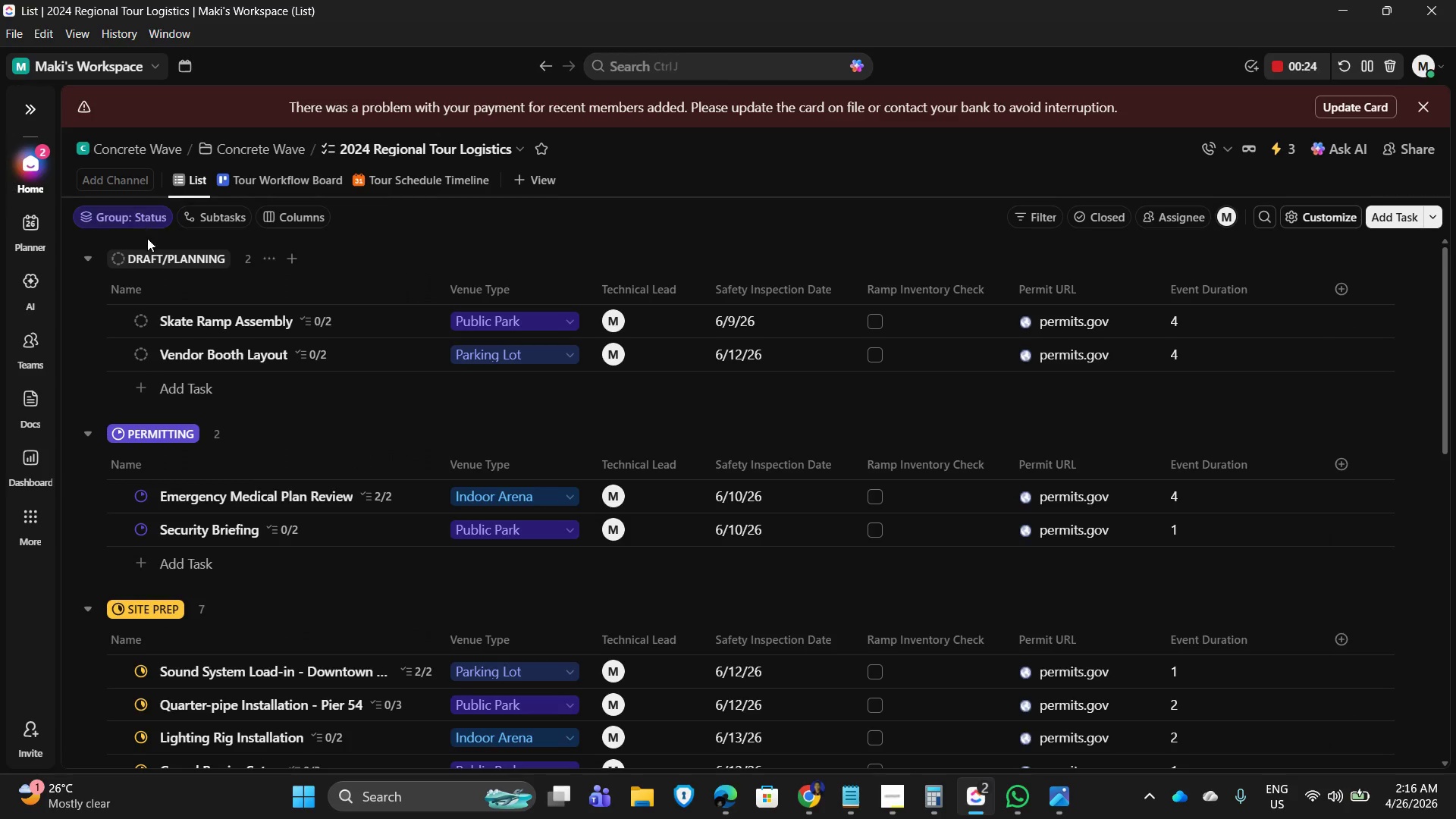 
left_click([36, 105])
 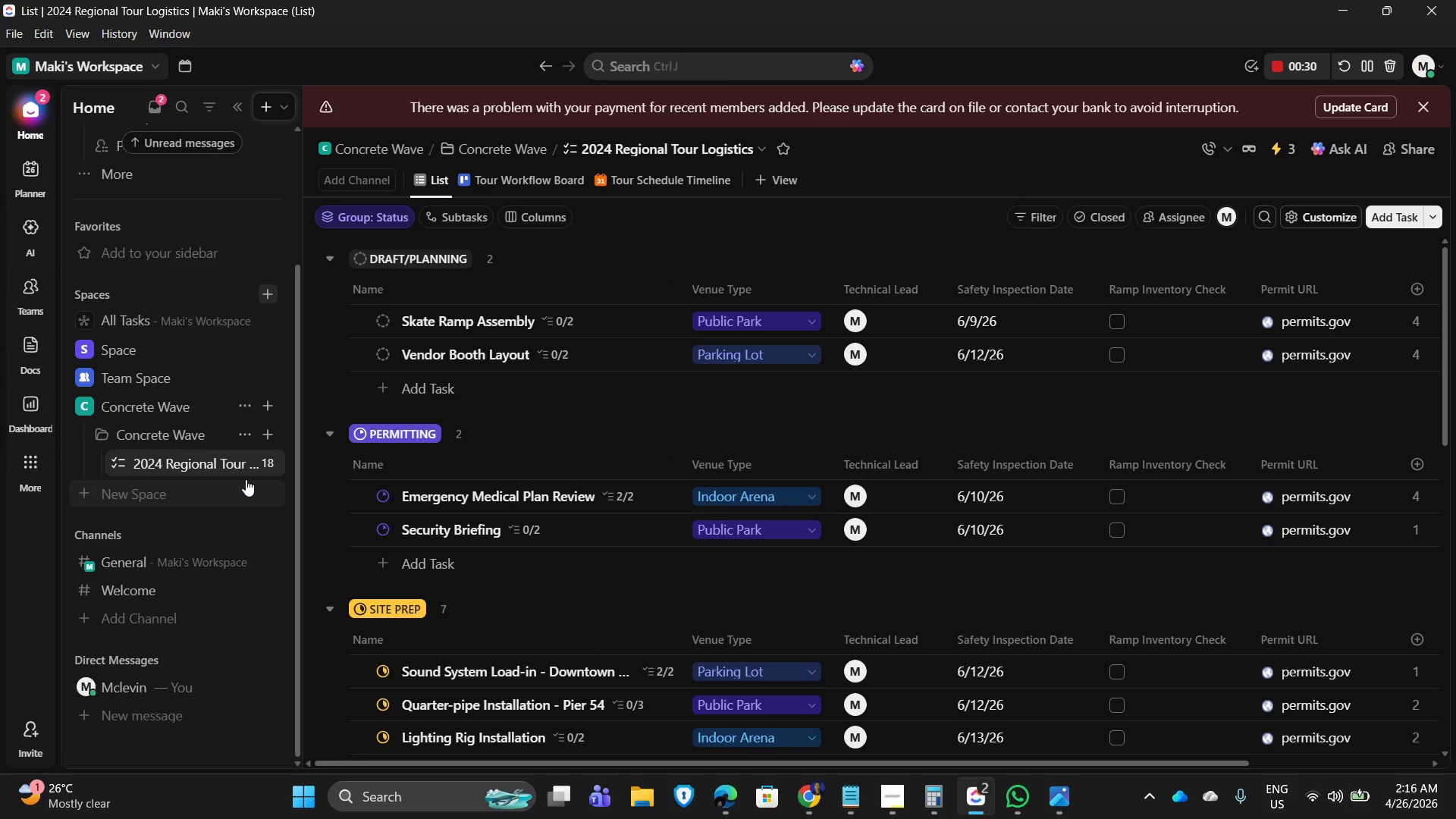 
left_click([246, 464])
 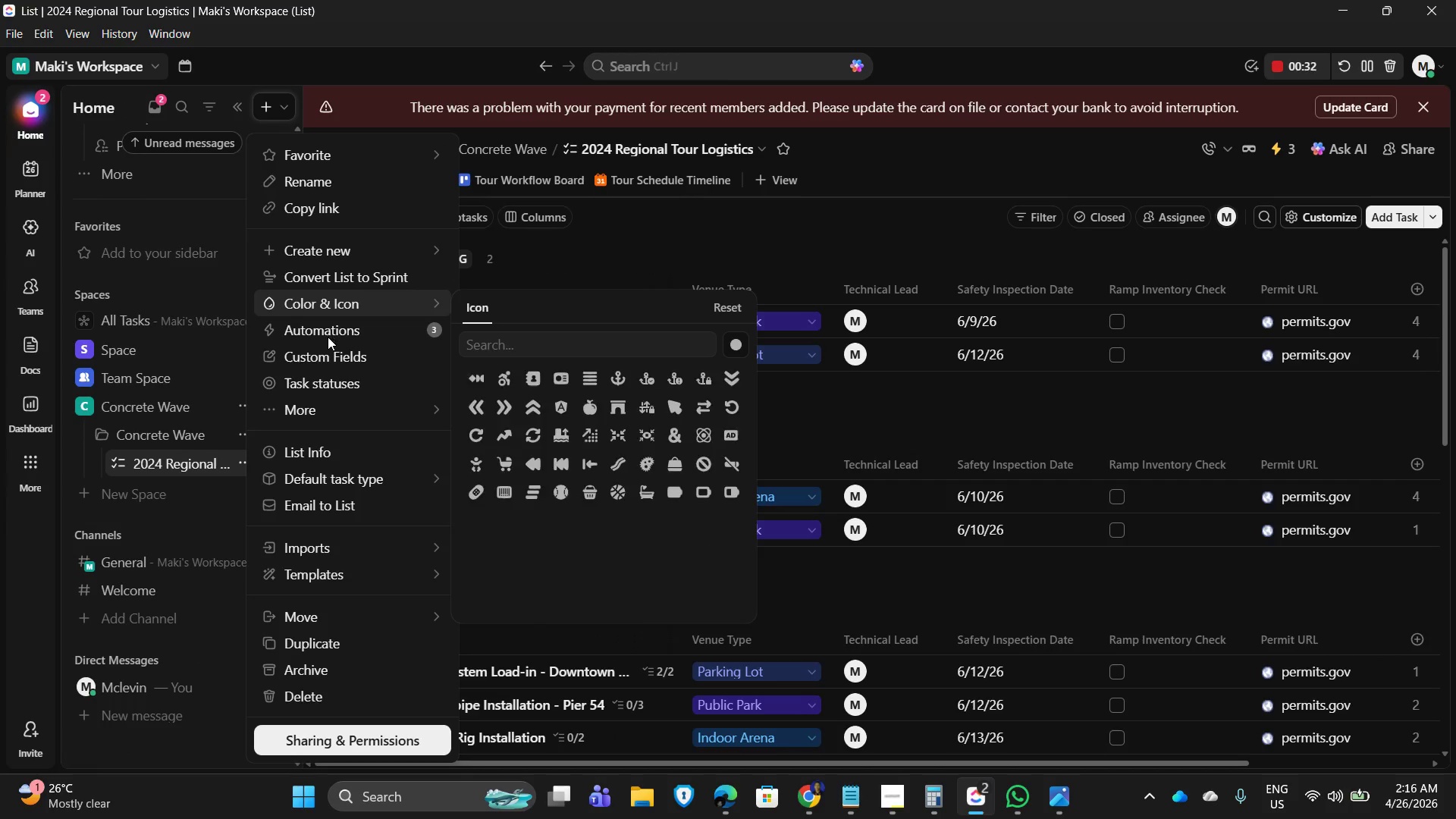 
left_click([332, 356])
 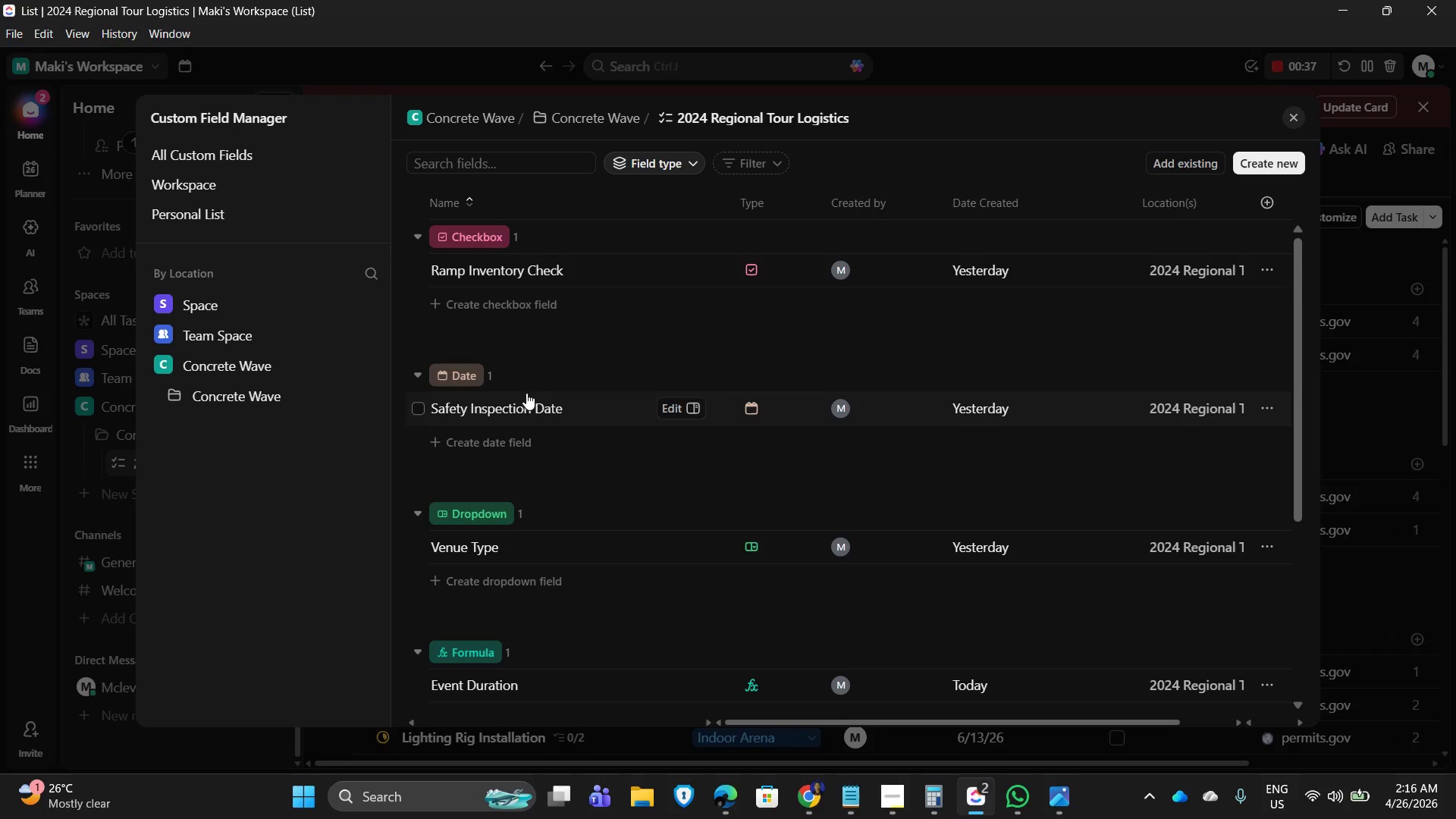 
wait(5.78)
 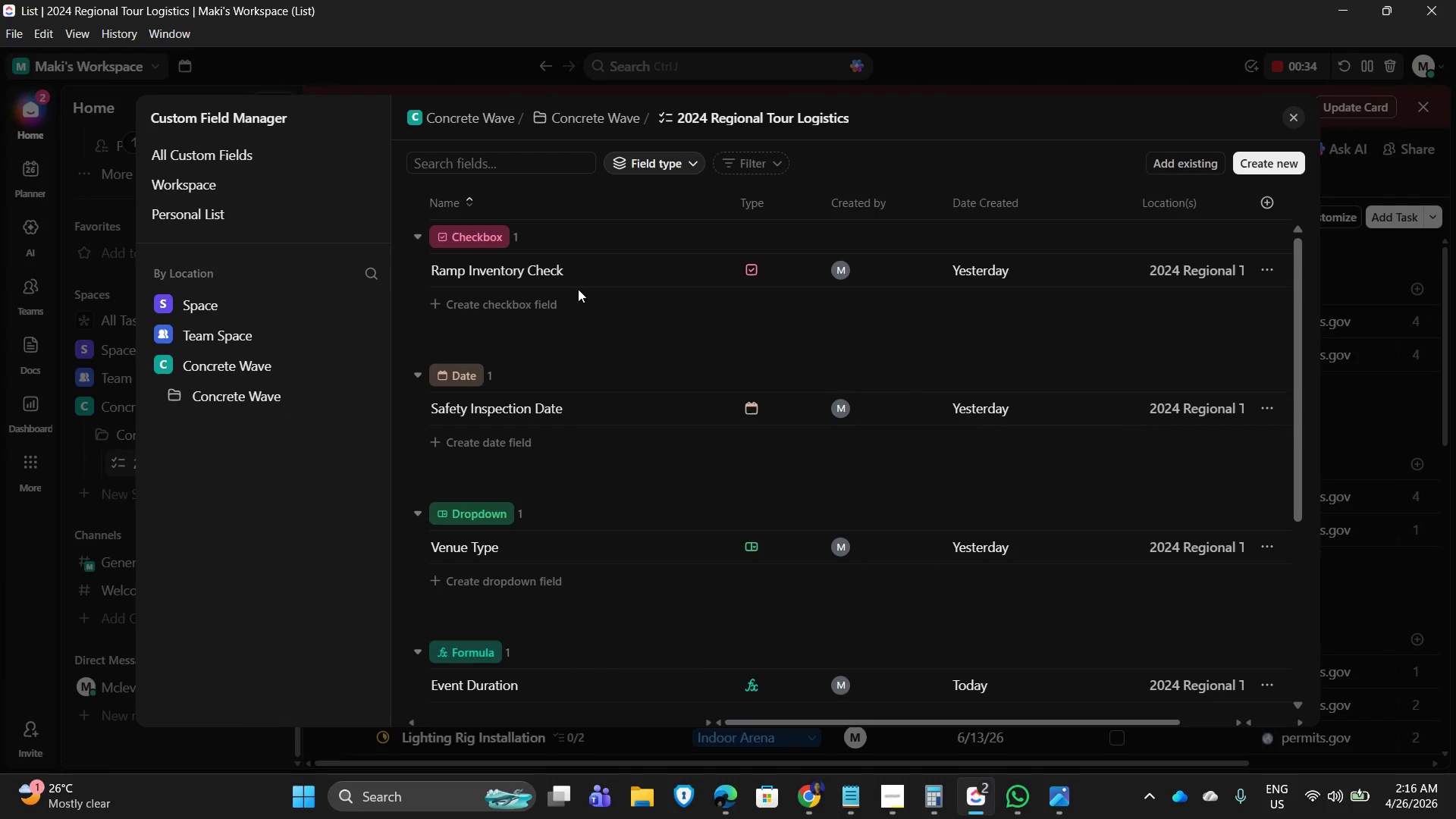 
scroll: coordinate [612, 477], scroll_direction: down, amount: 3.0
 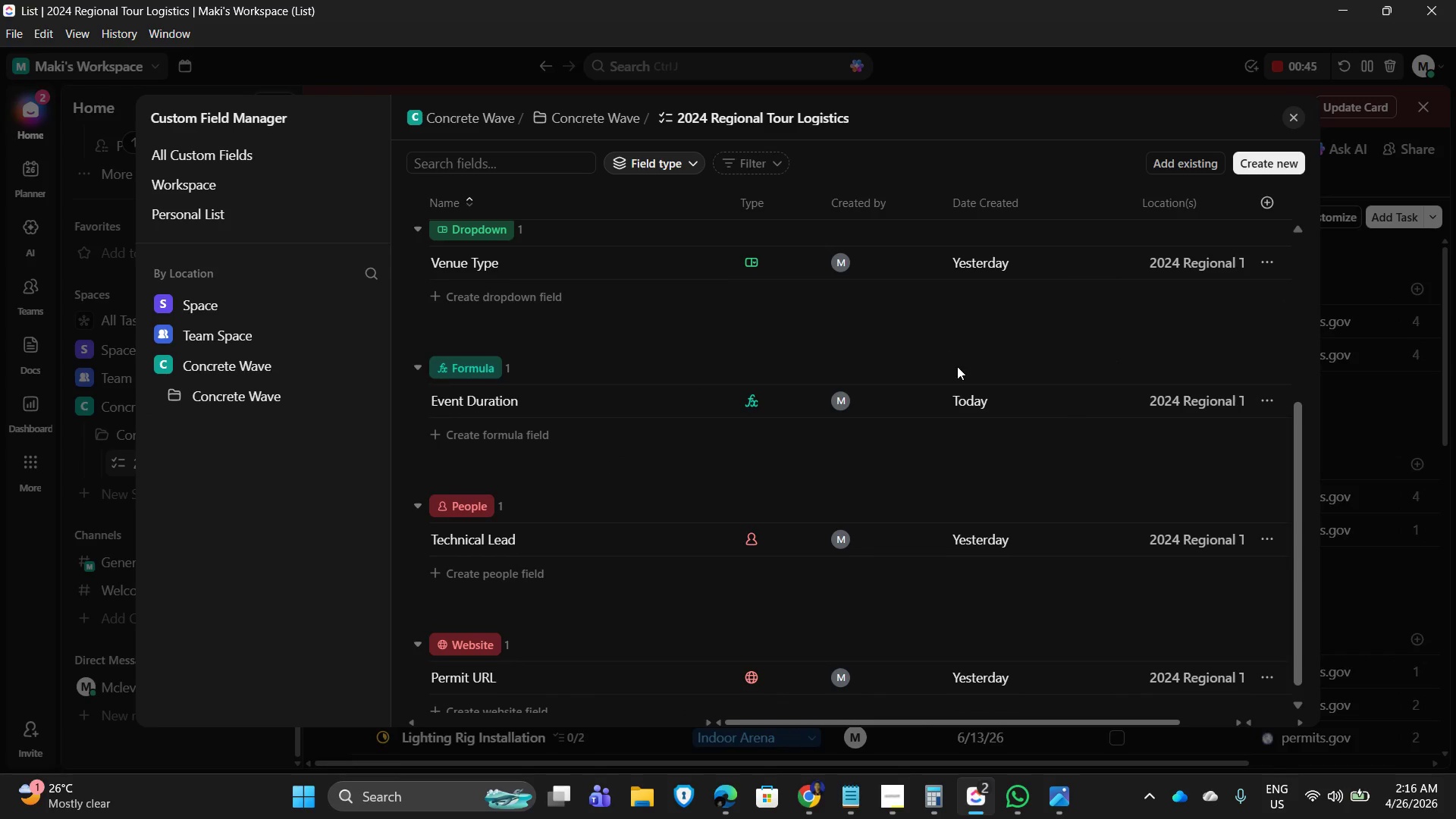 
wait(9.08)
 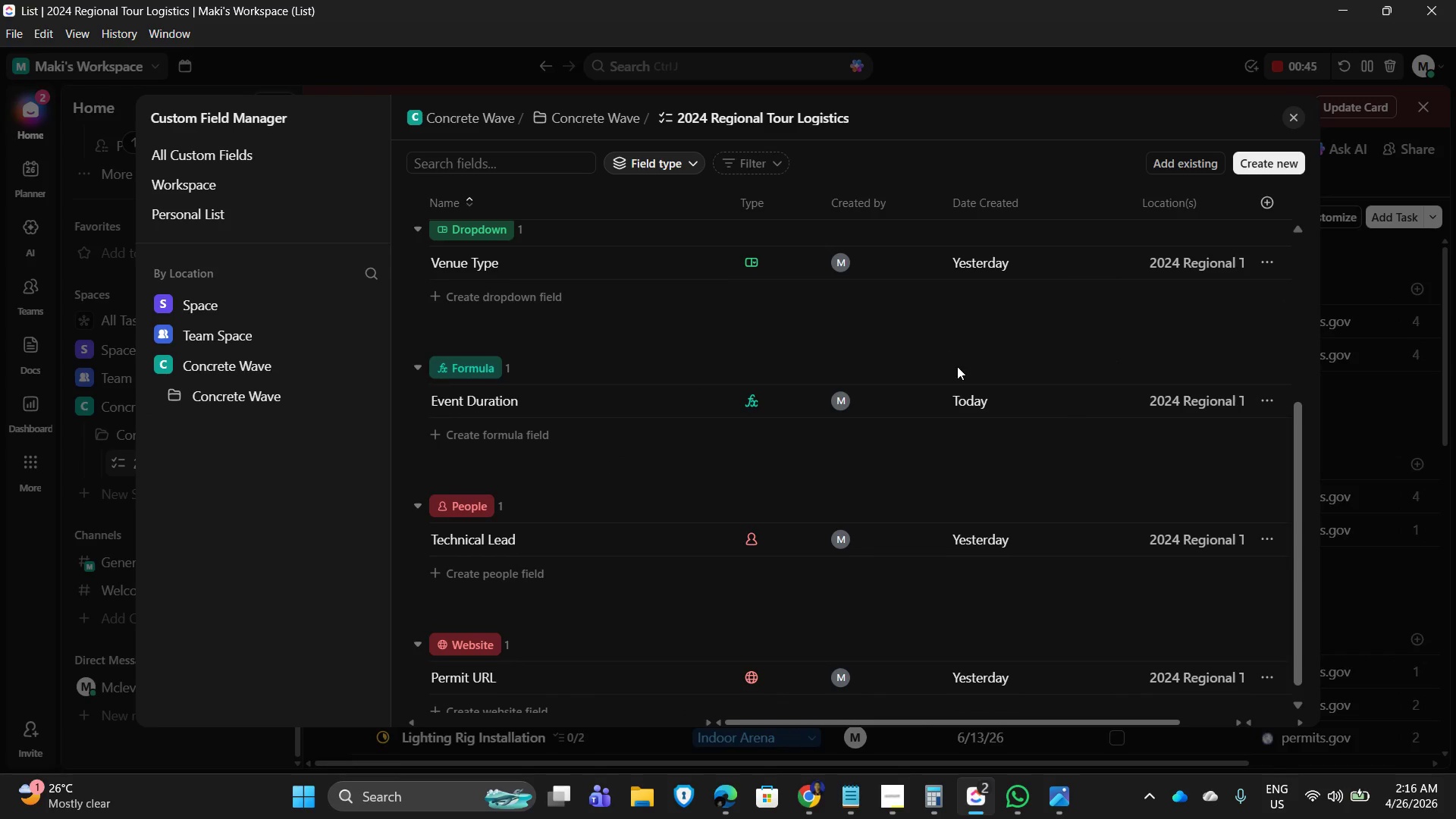 
scroll: coordinate [649, 481], scroll_direction: down, amount: 1.0
 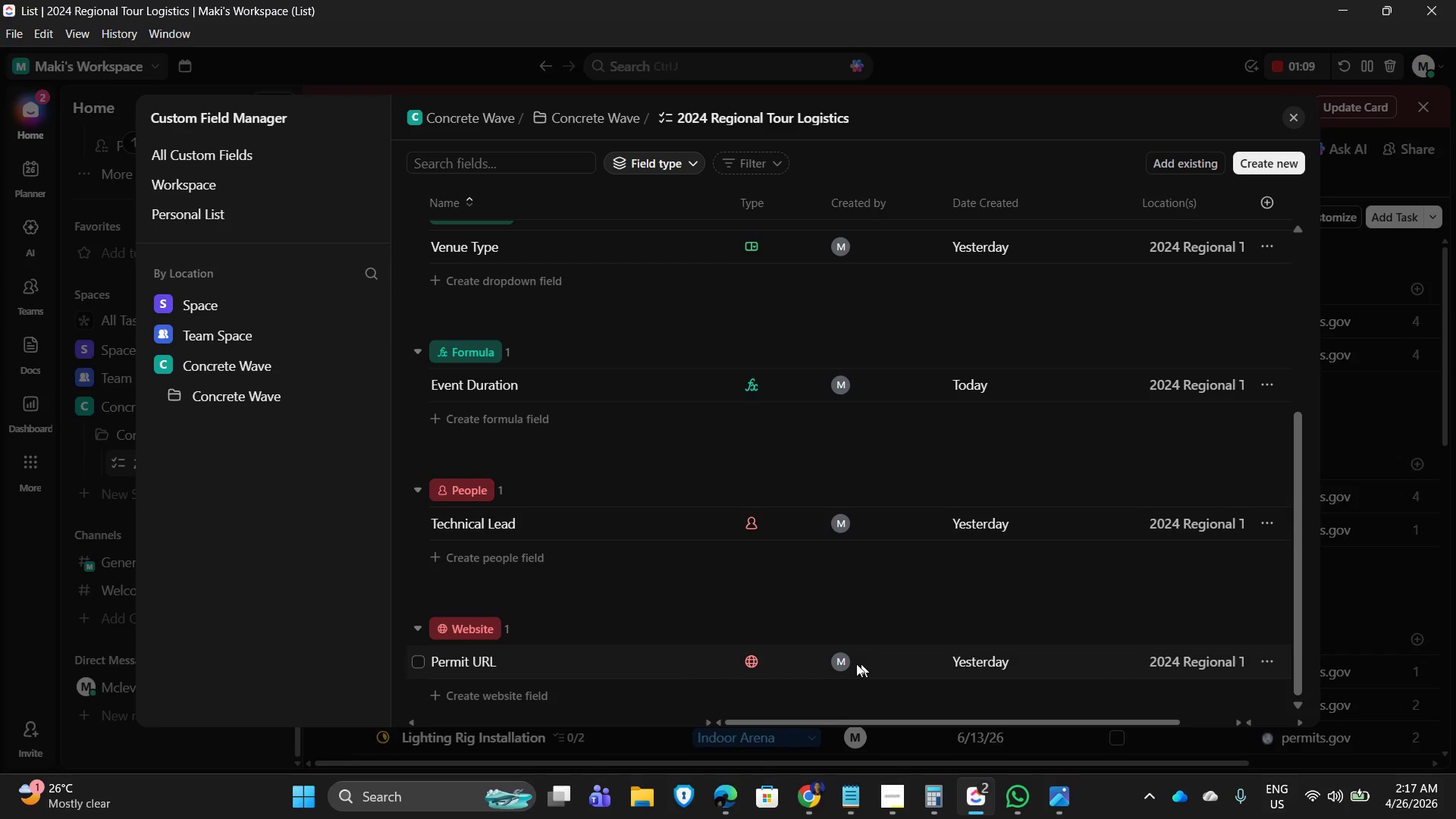 
wait(23.98)
 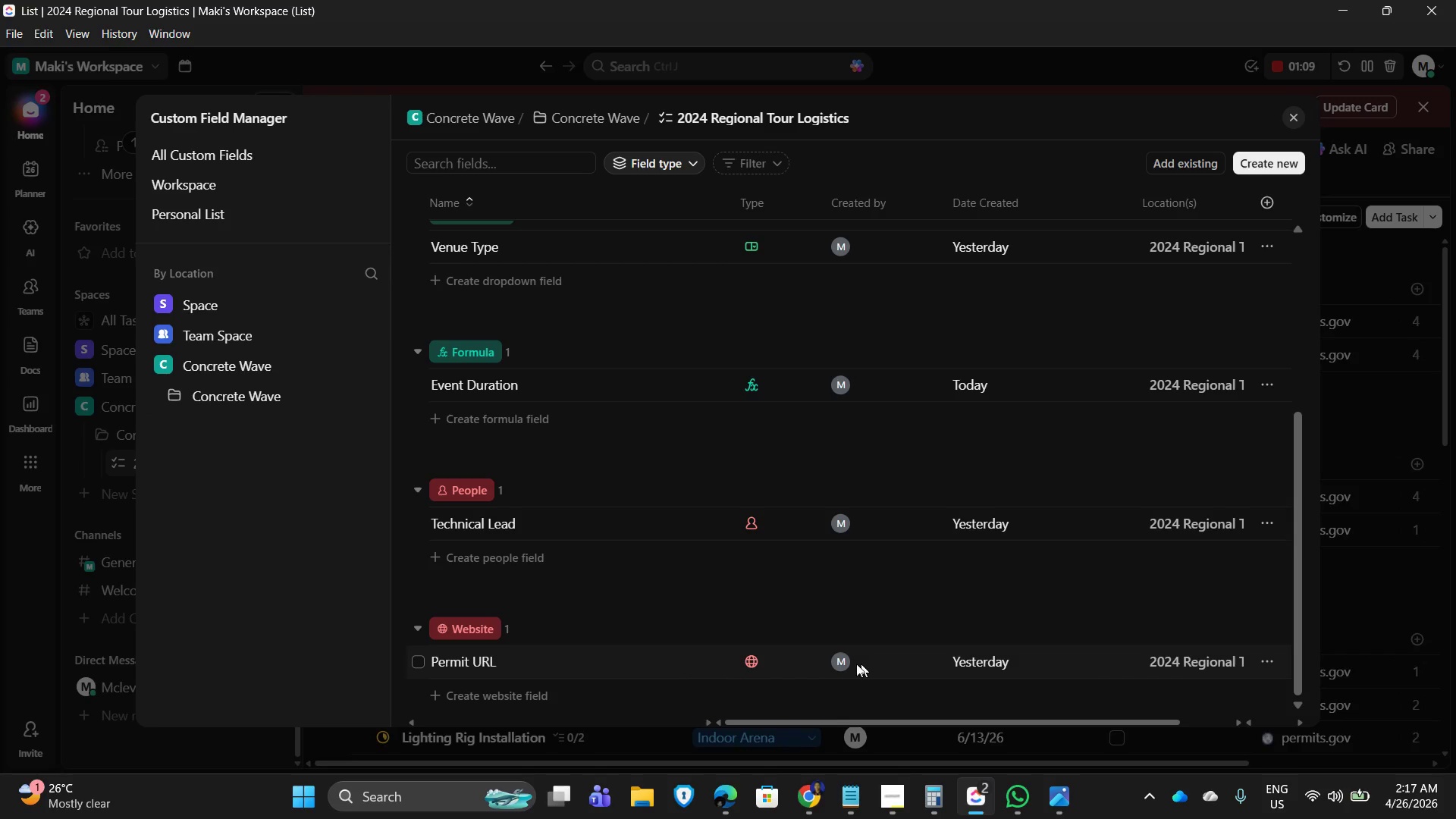 
scroll: coordinate [1337, 348], scroll_direction: up, amount: 9.0
 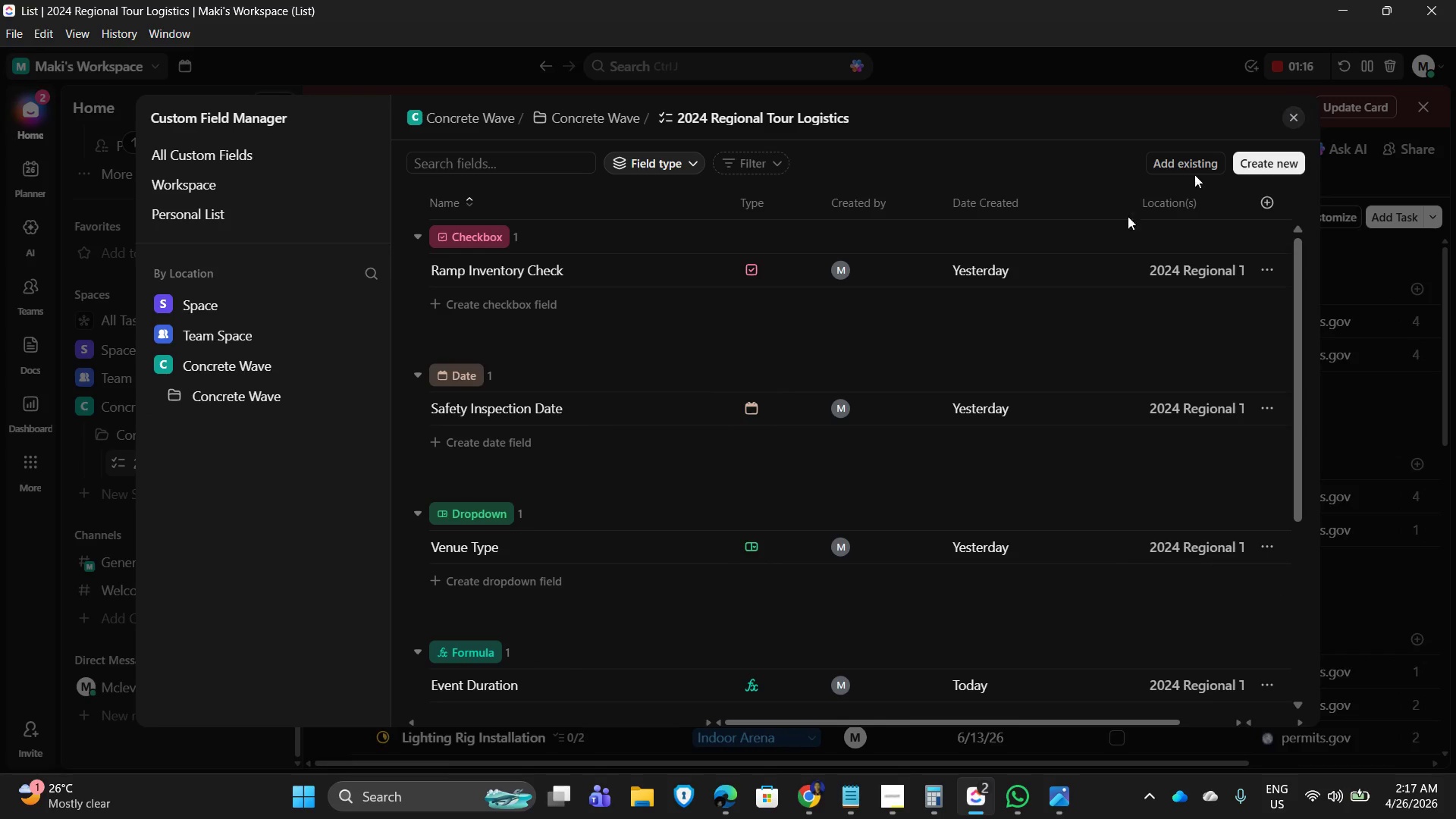 
scroll: coordinate [547, 445], scroll_direction: down, amount: 9.0
 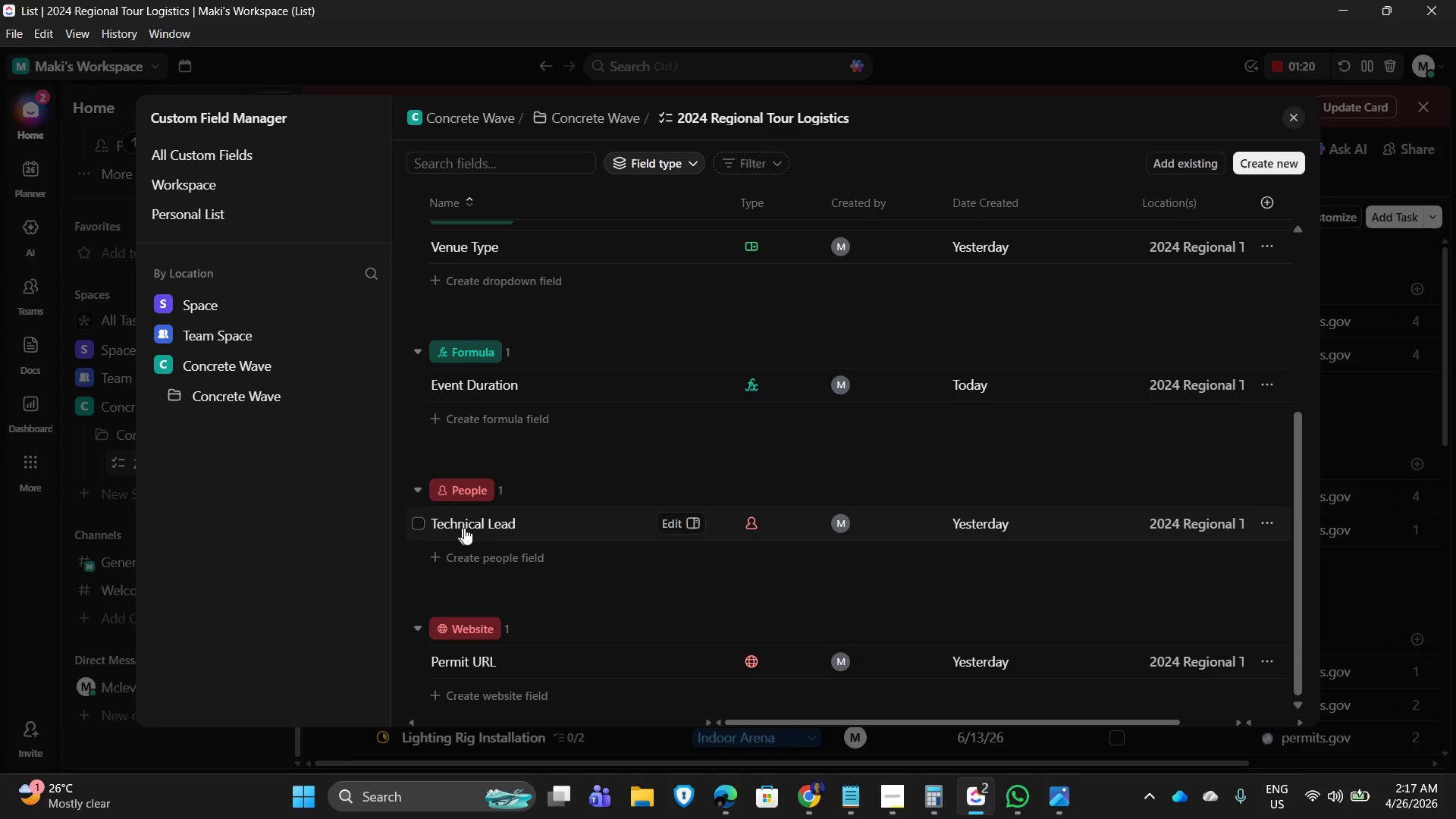 
mouse_move([845, 525])
 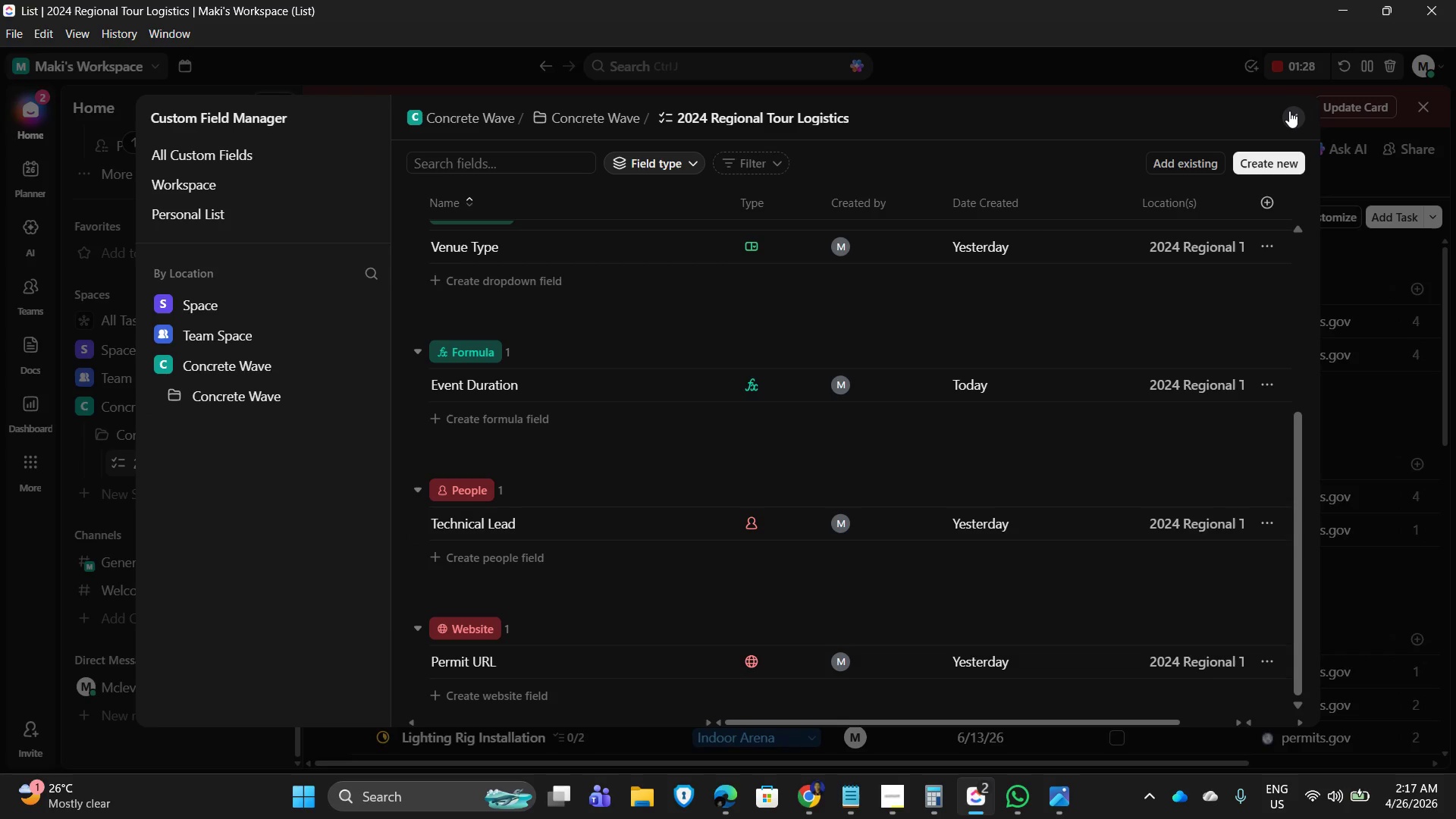 
left_click([1289, 111])
 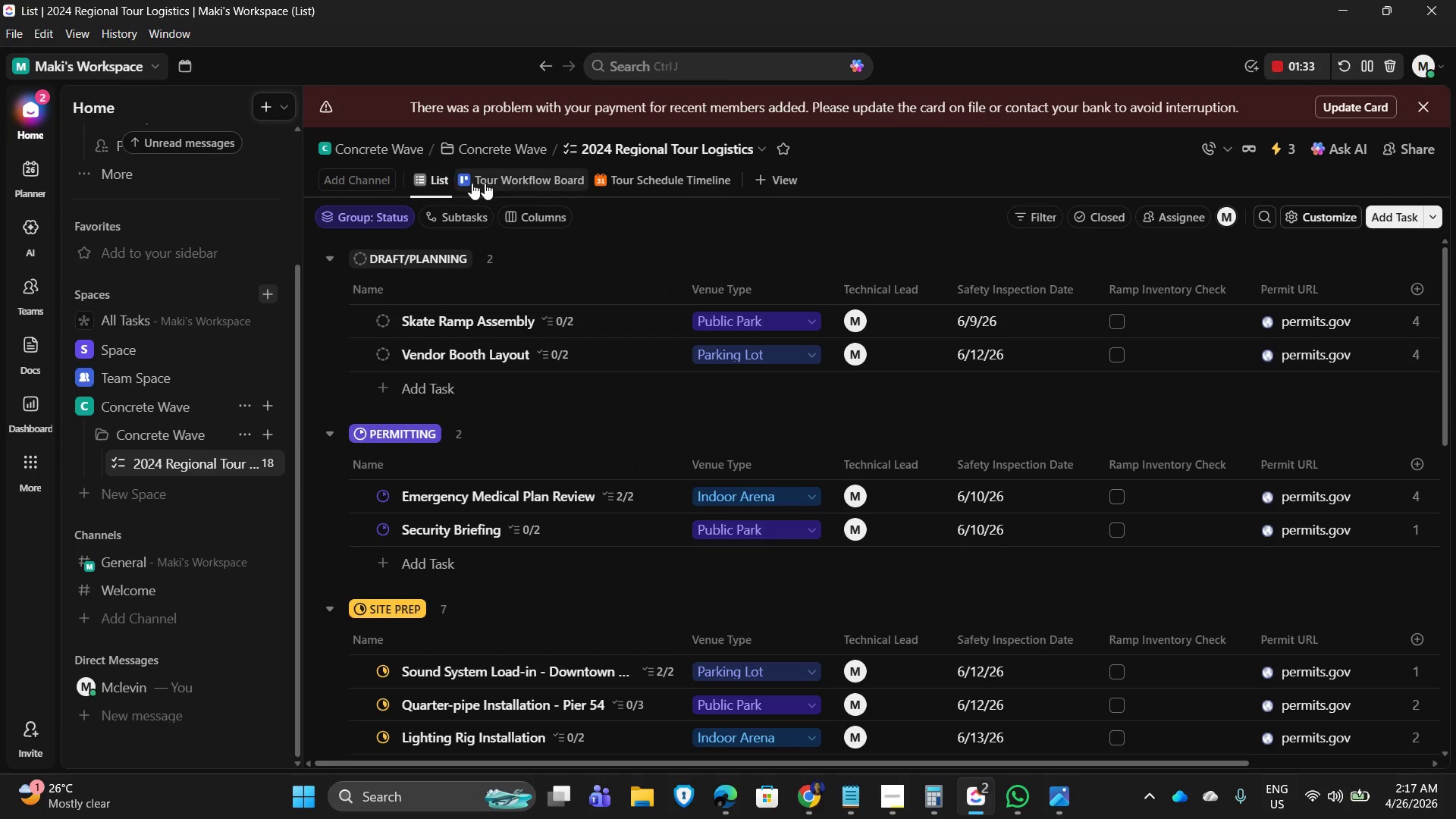 
left_click([526, 174])
 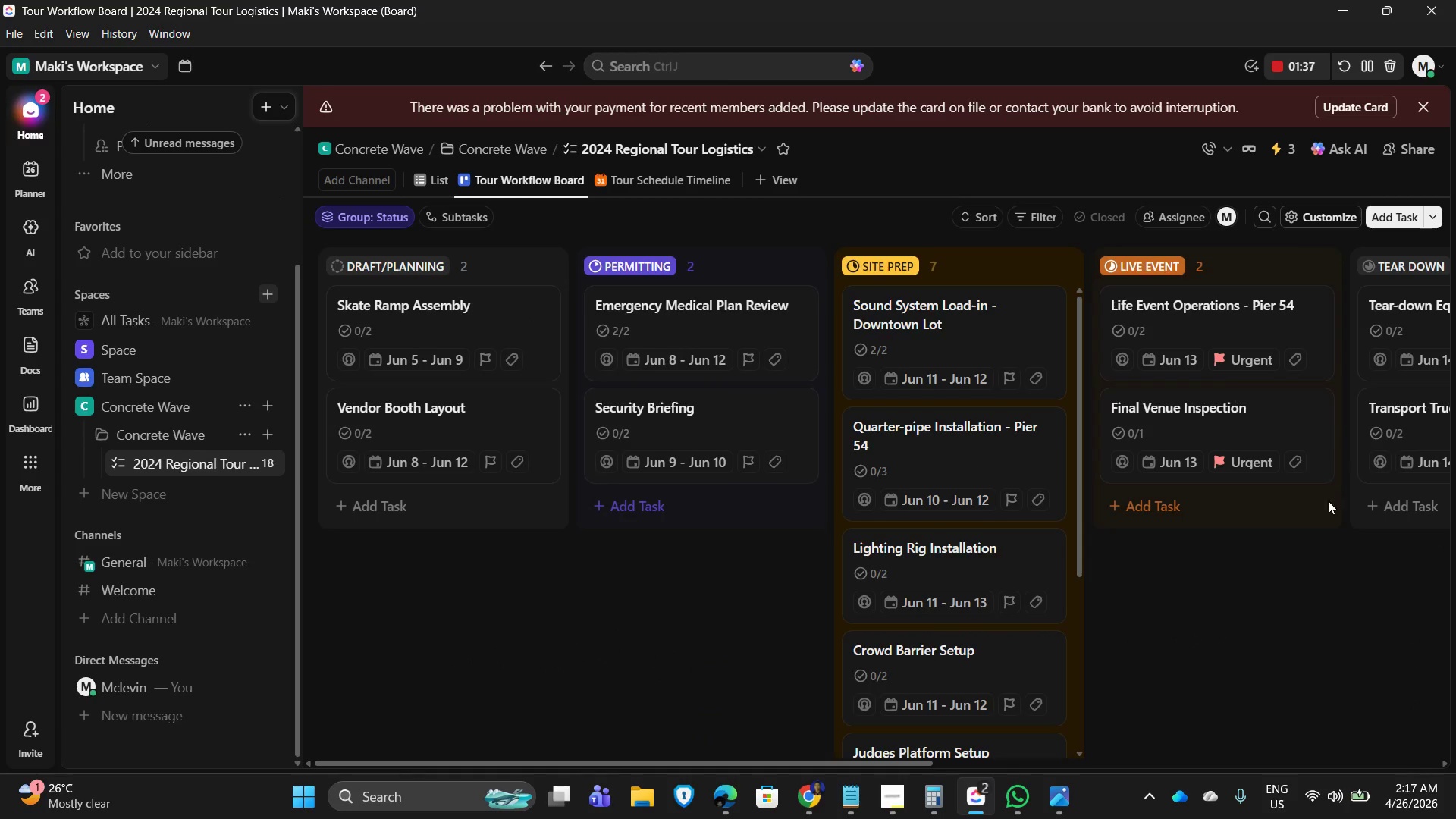 
left_click([237, 102])
 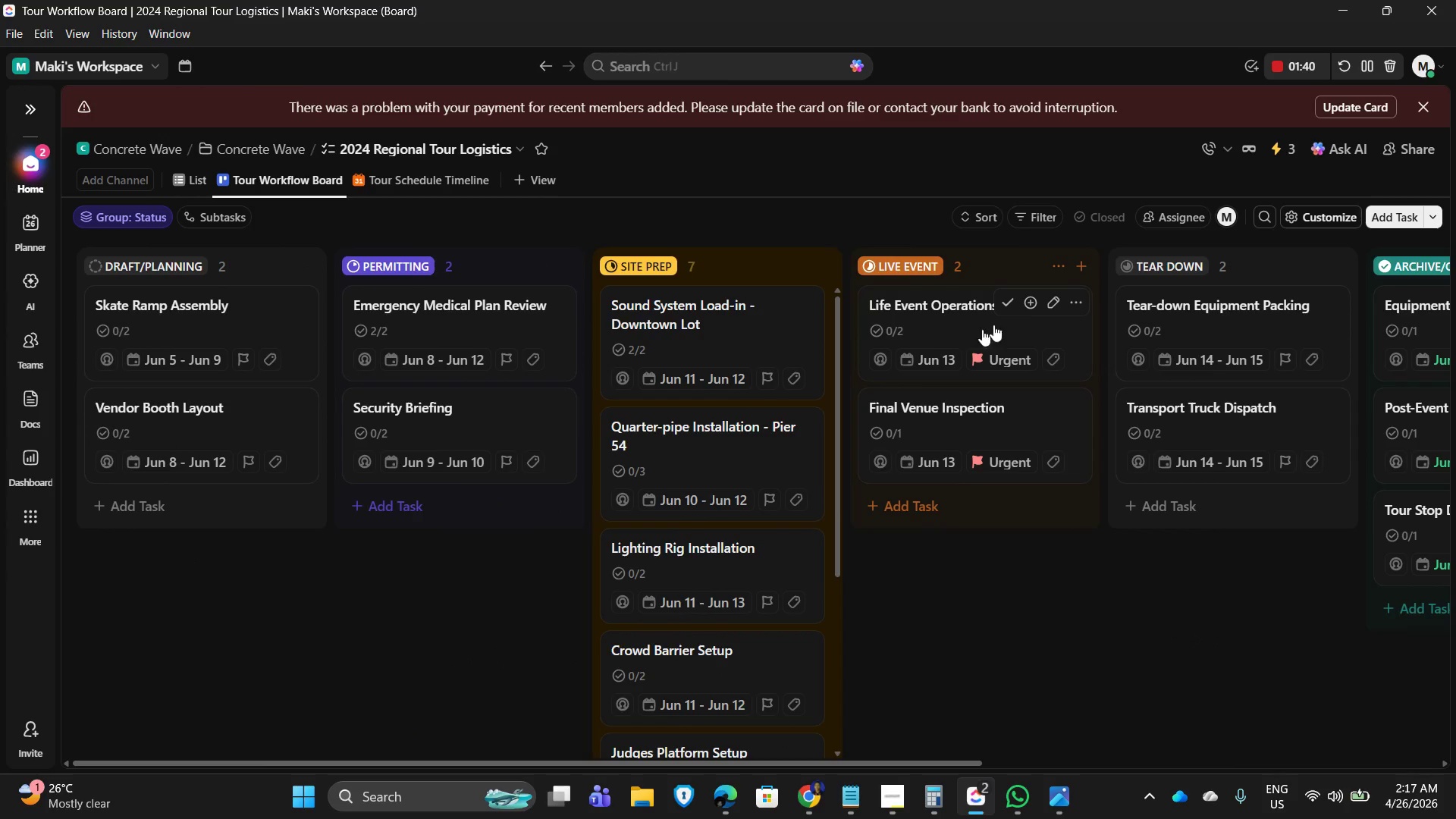 
scroll: coordinate [769, 381], scroll_direction: down, amount: 5.0
 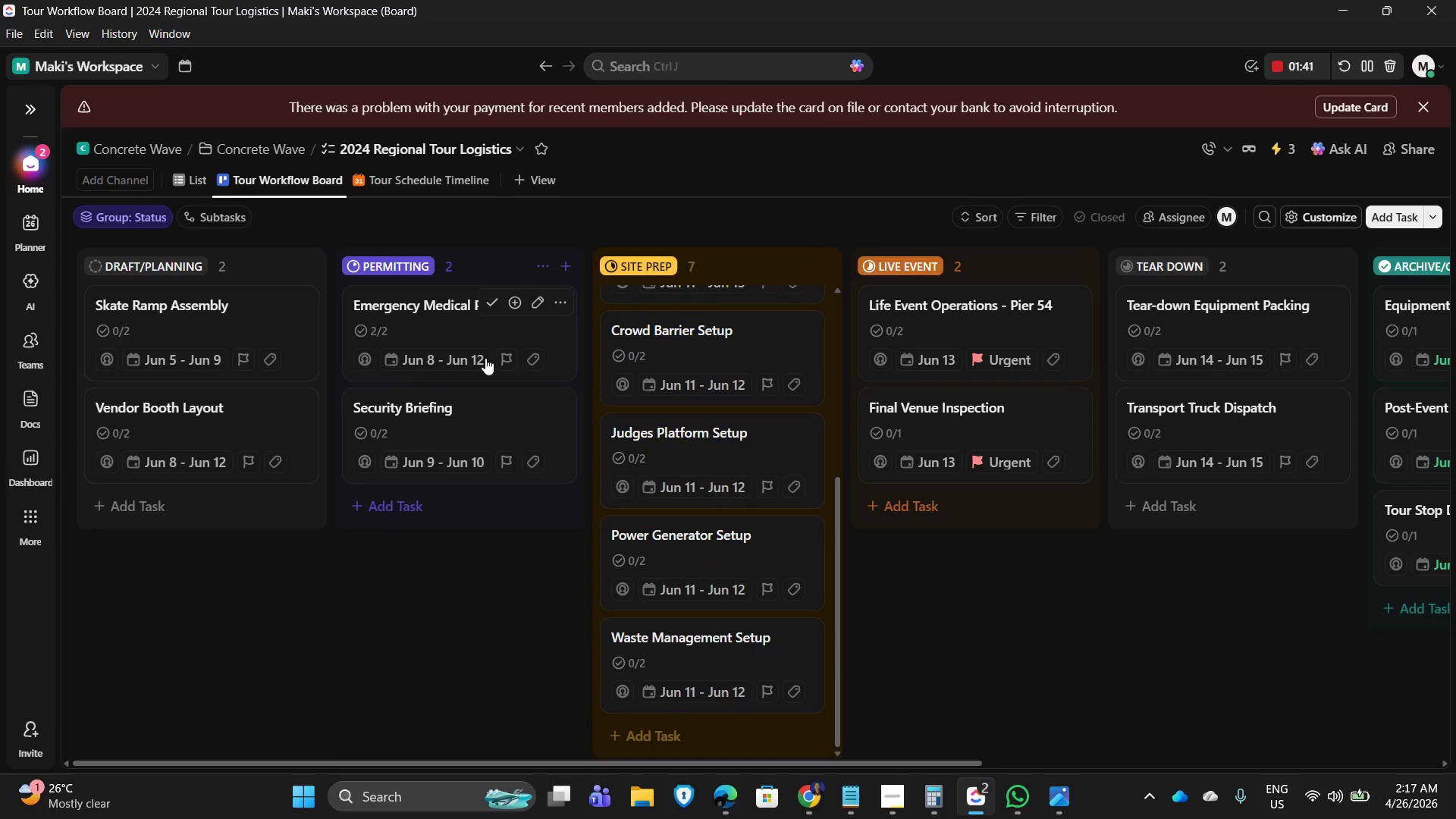 
scroll: coordinate [179, 331], scroll_direction: up, amount: 12.0
 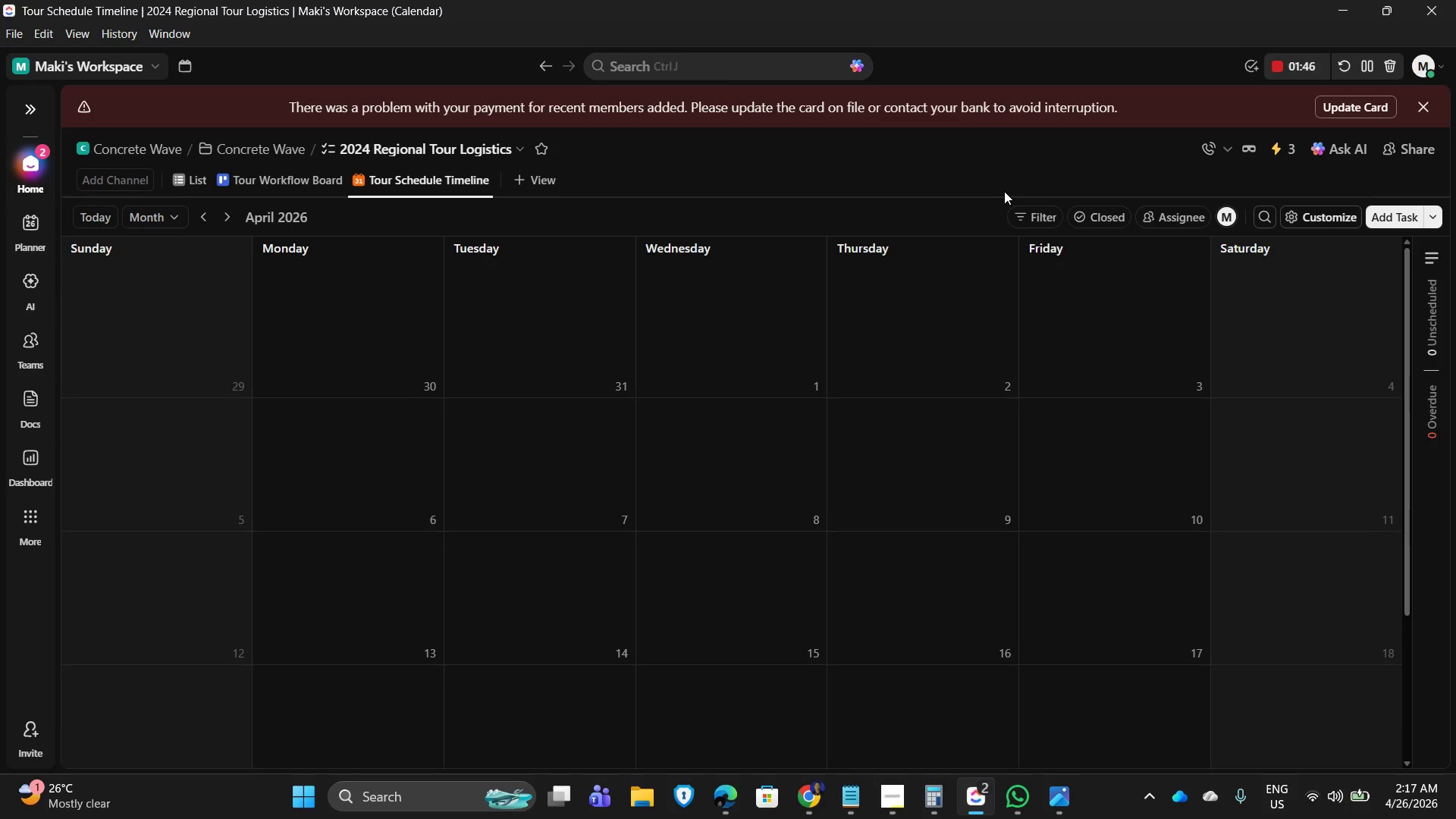 
left_click([249, 181])
 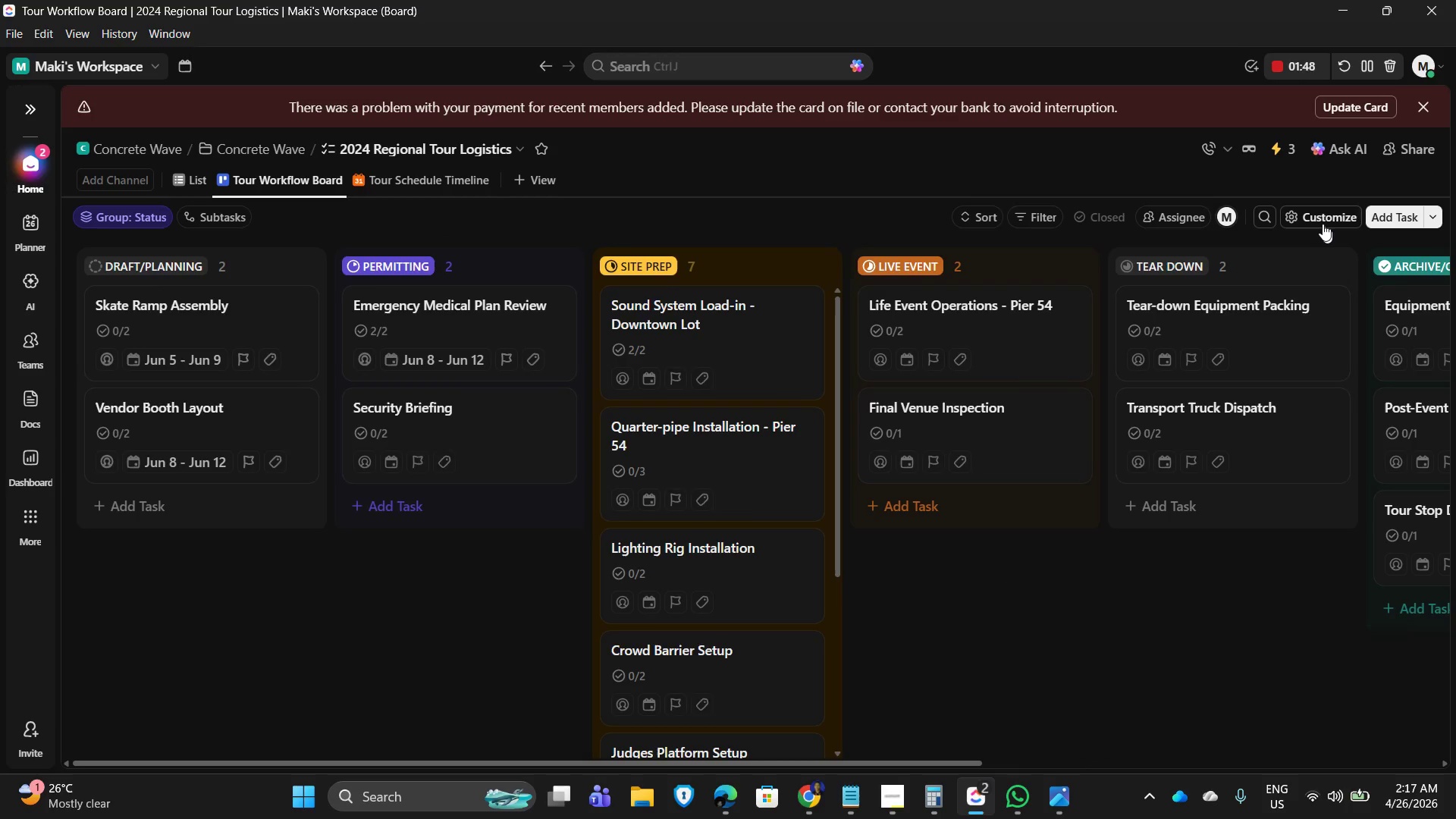 
left_click([1323, 219])
 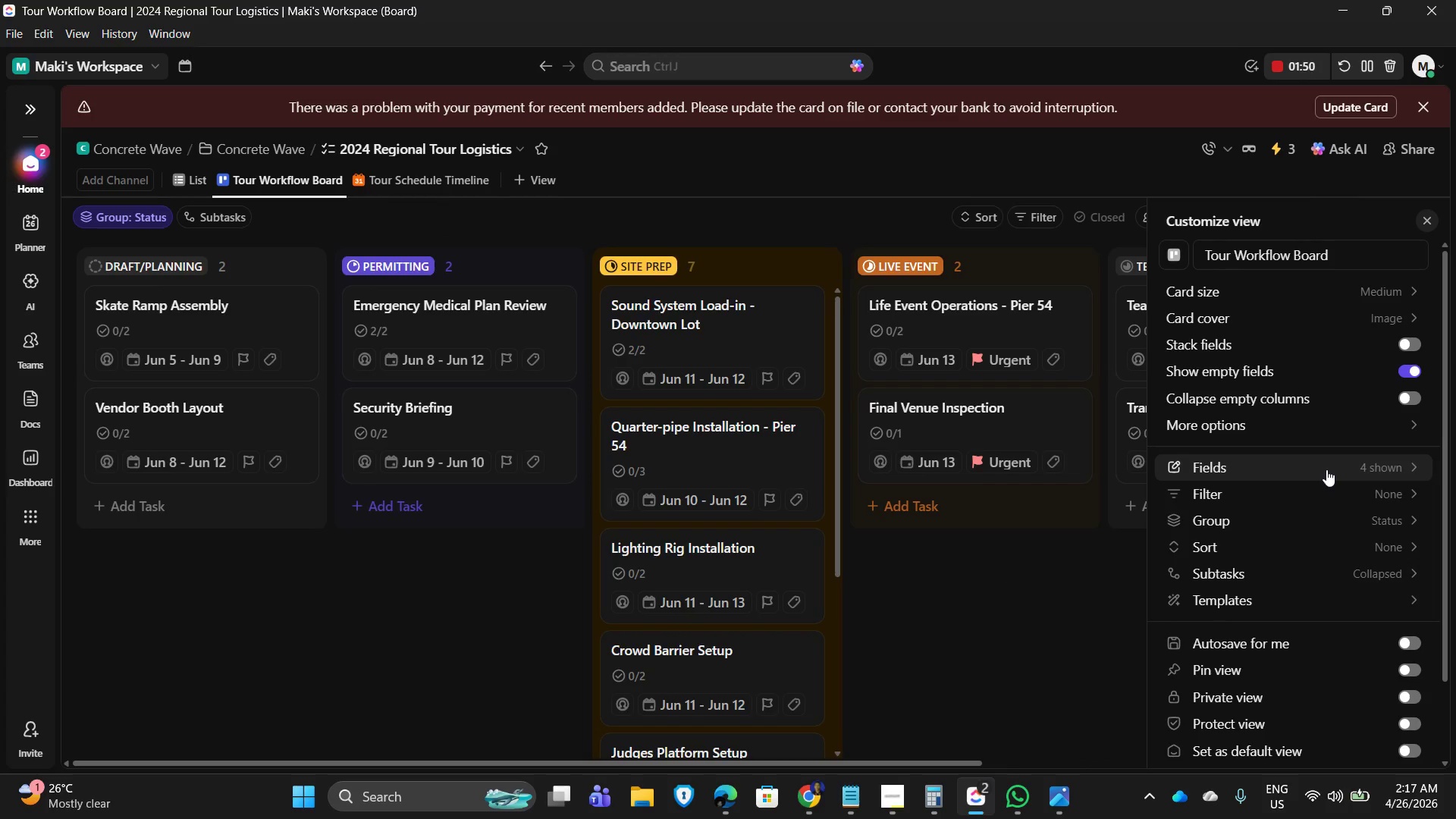 
left_click([1326, 469])
 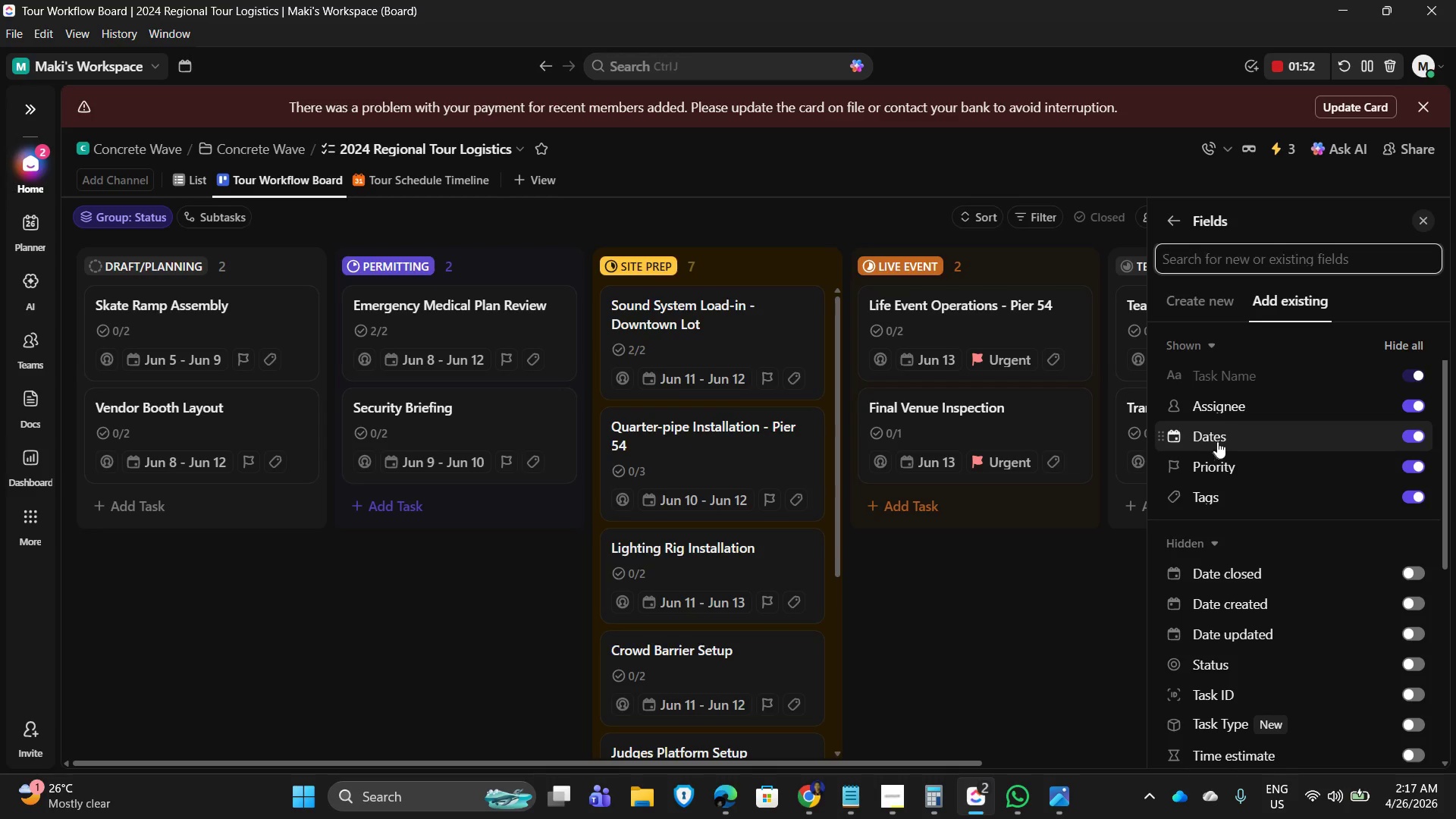 
scroll: coordinate [1352, 493], scroll_direction: up, amount: 1.0
 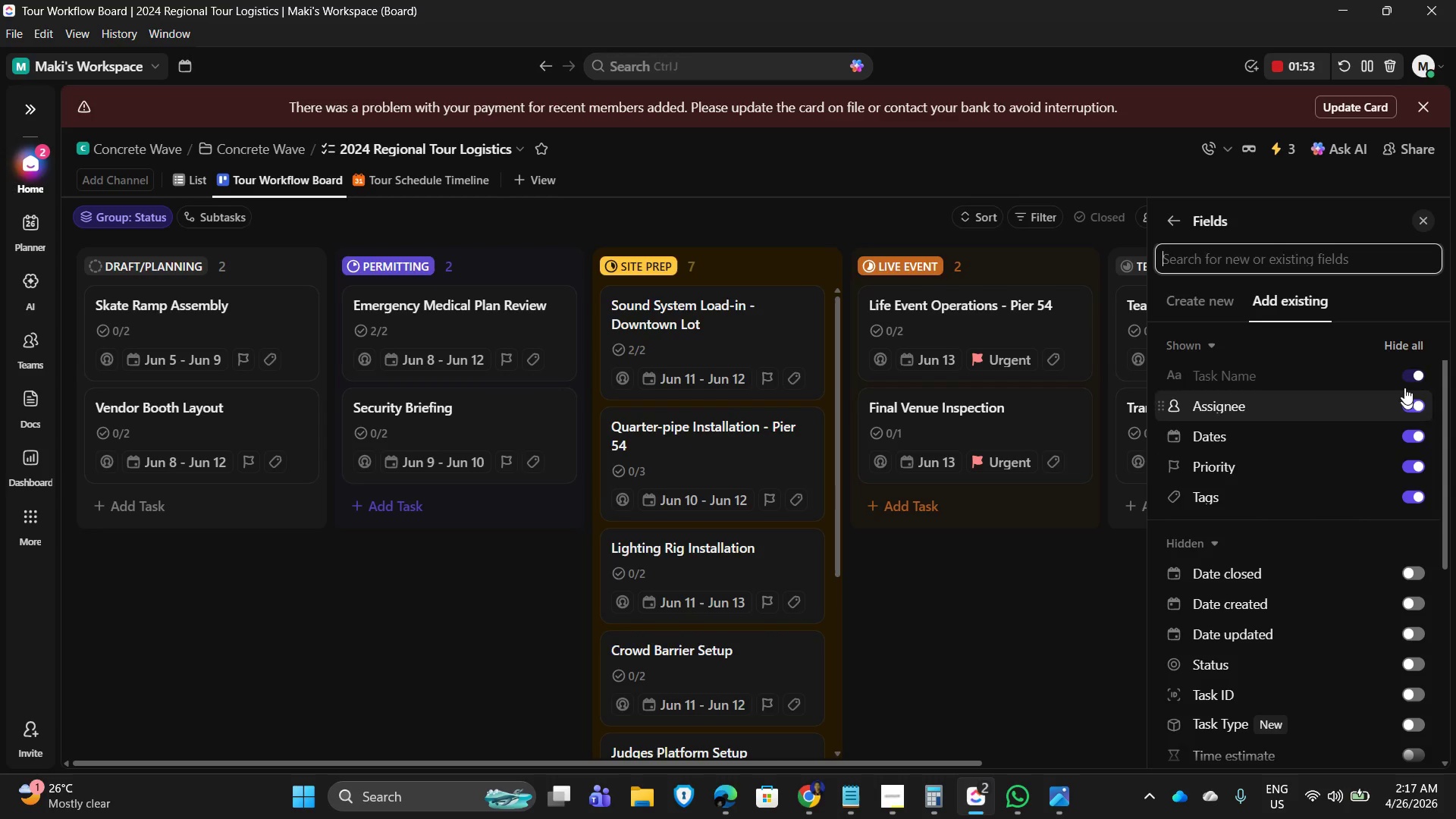 
scroll: coordinate [1325, 554], scroll_direction: down, amount: 6.0
 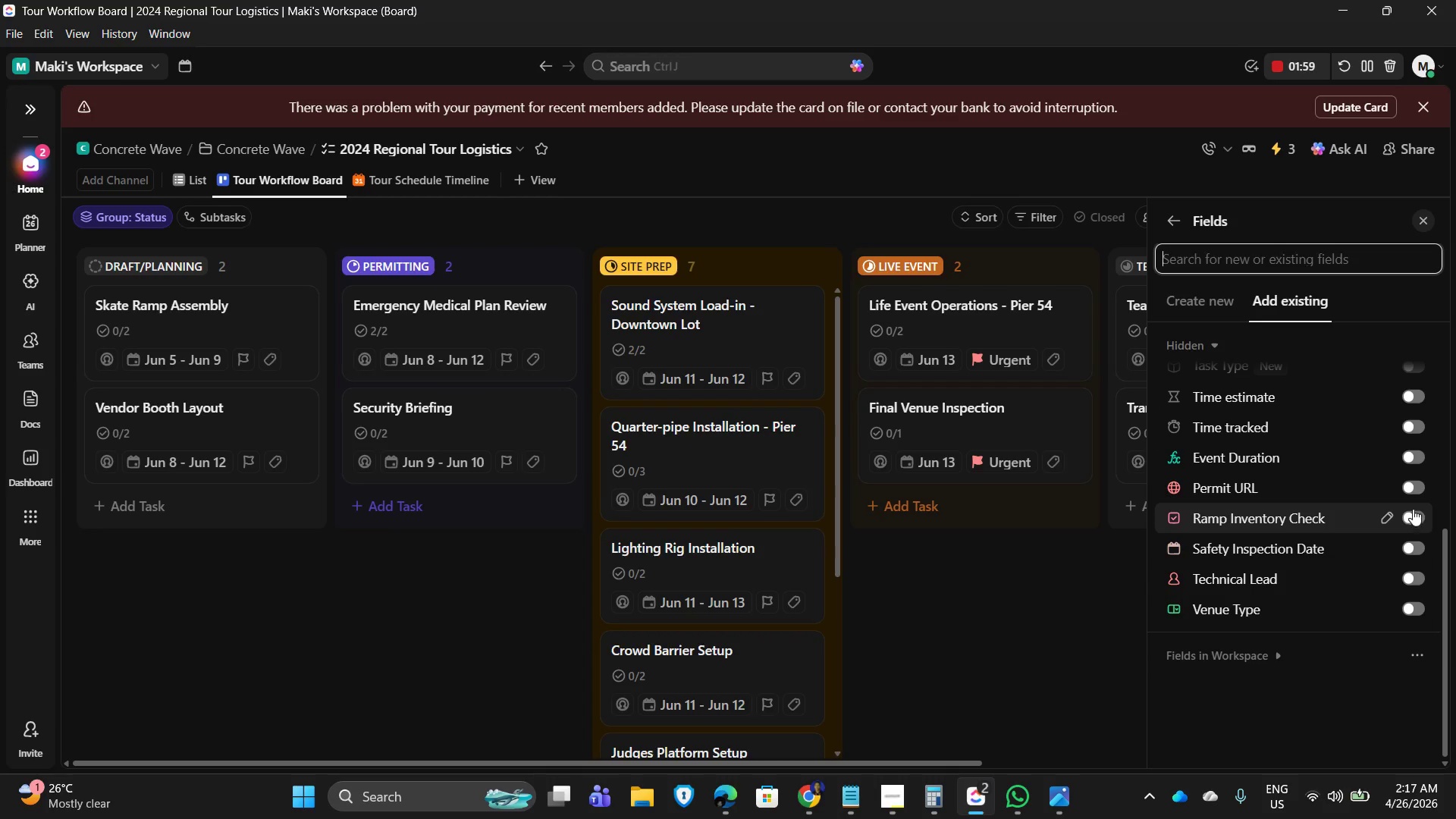 
wait(5.85)
 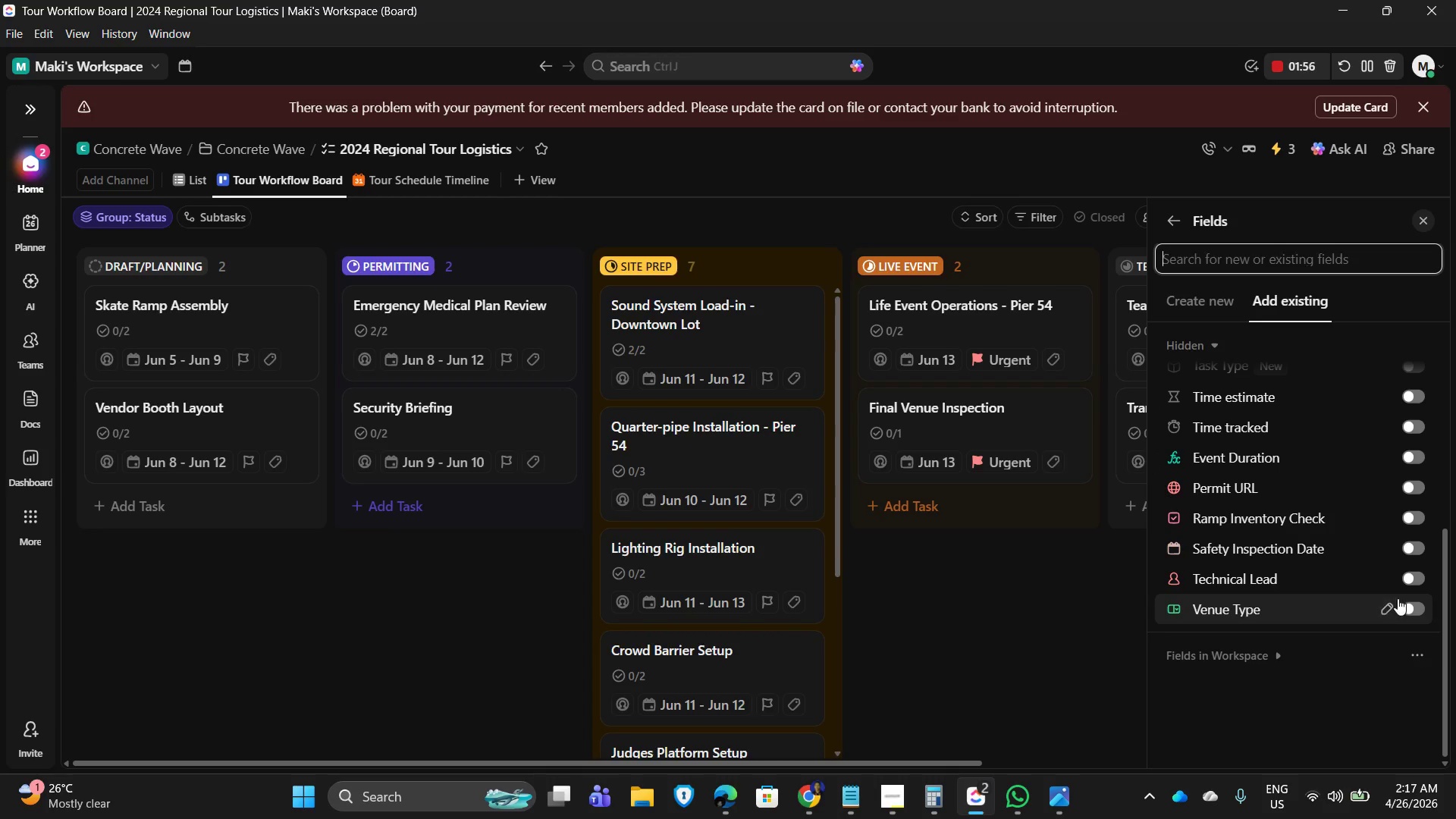 
mouse_move([1414, 527])
 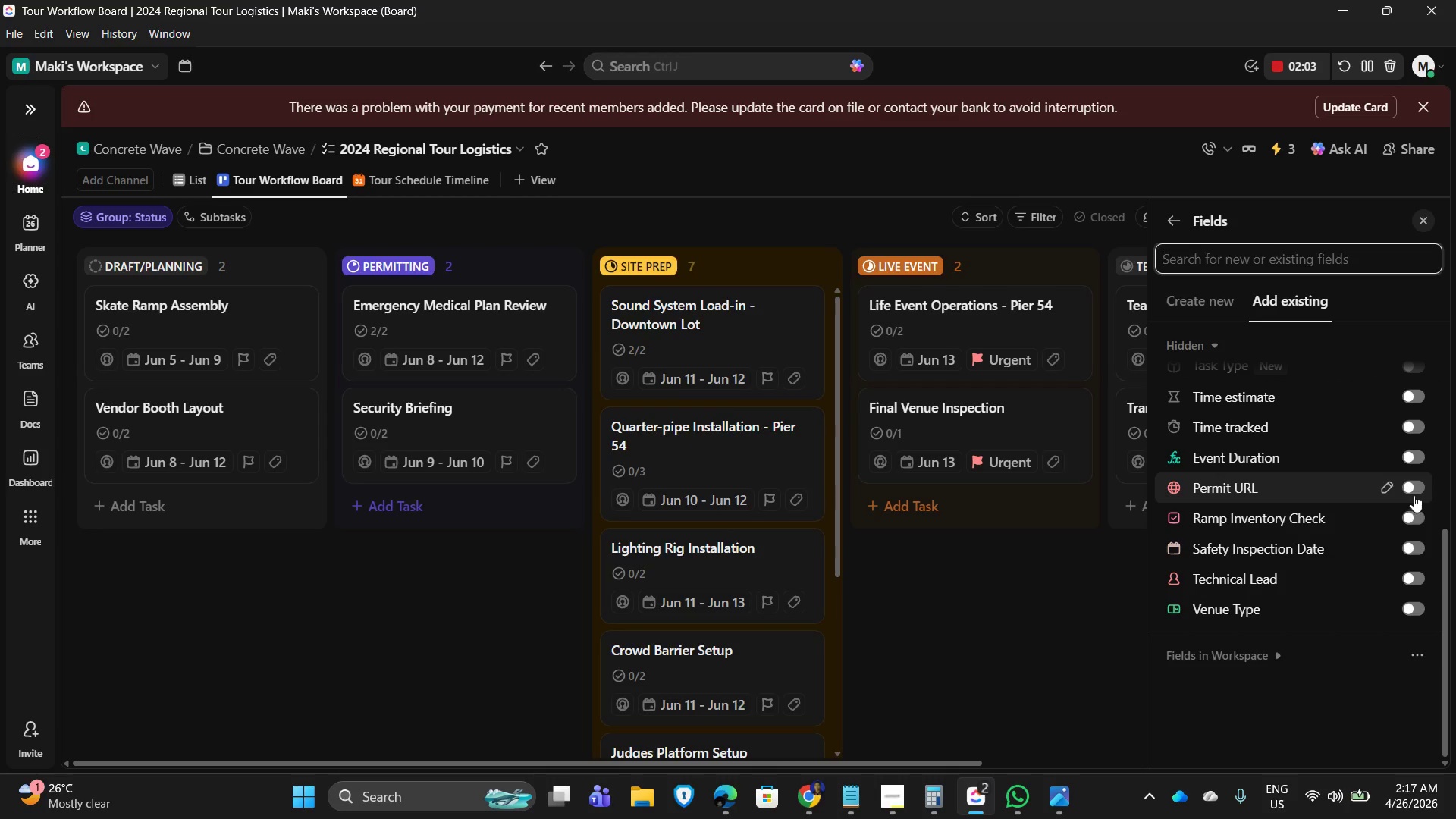 
left_click([1414, 518])
 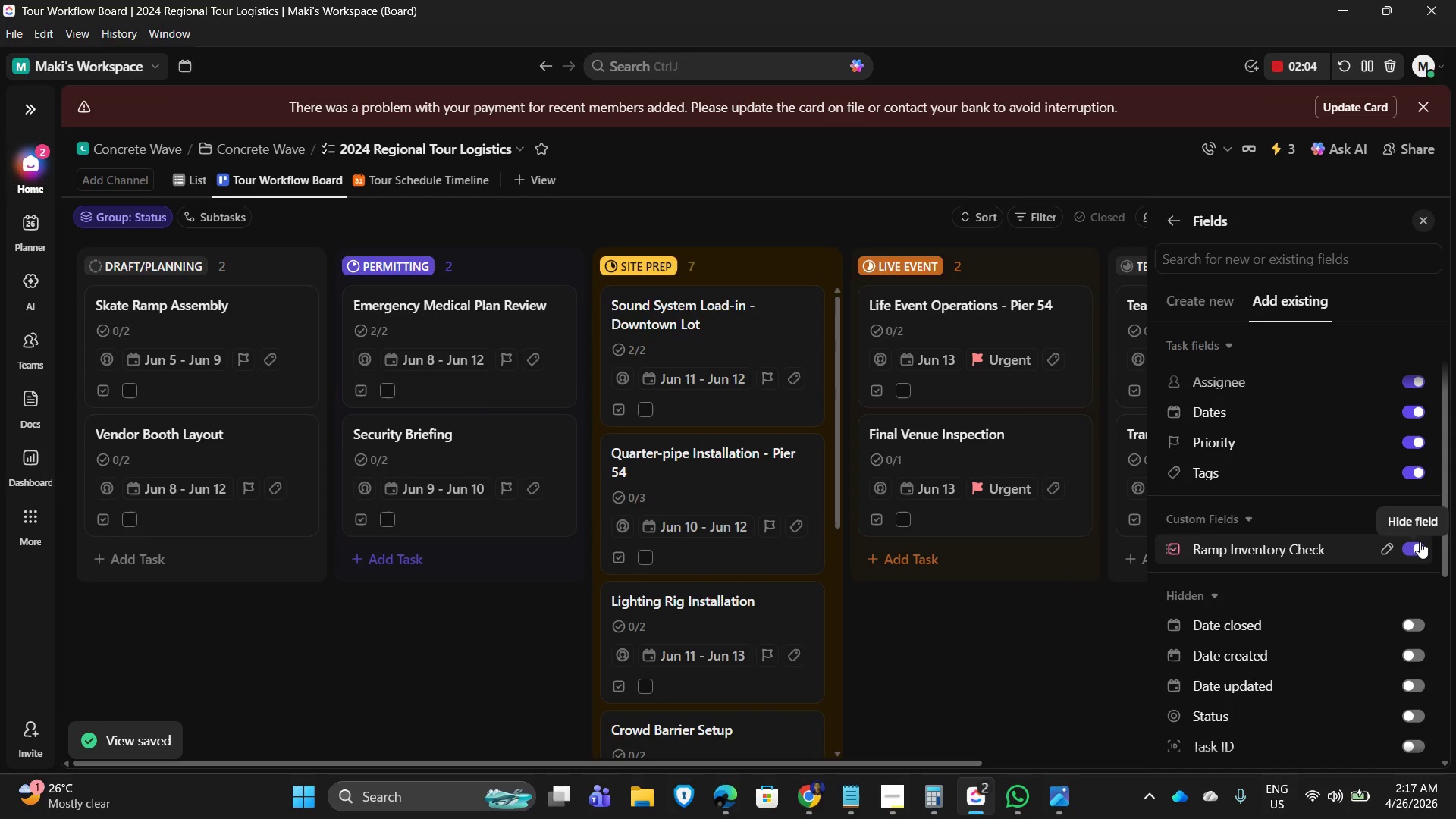 
scroll: coordinate [1396, 593], scroll_direction: down, amount: 6.0
 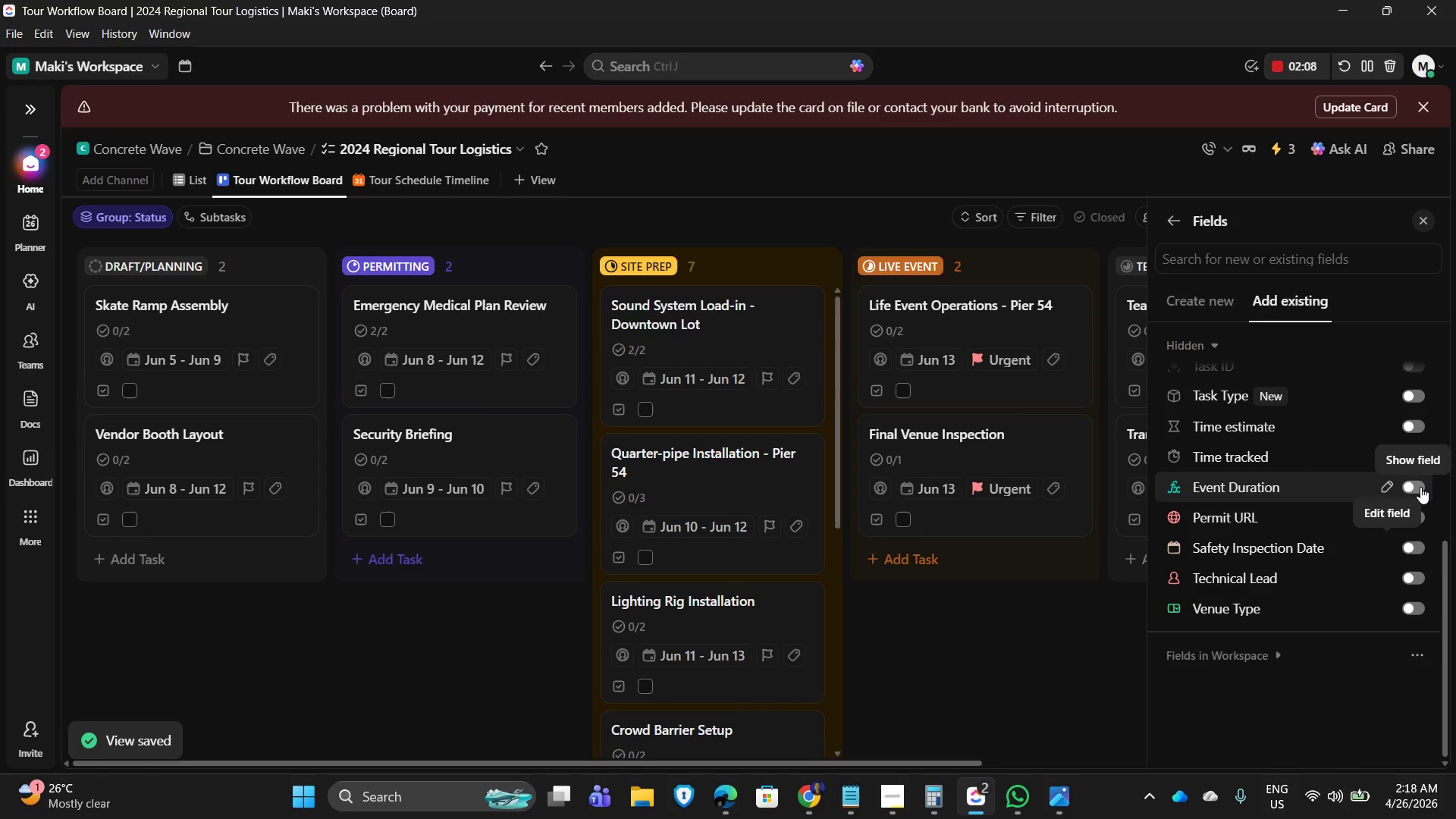 
left_click([1420, 487])
 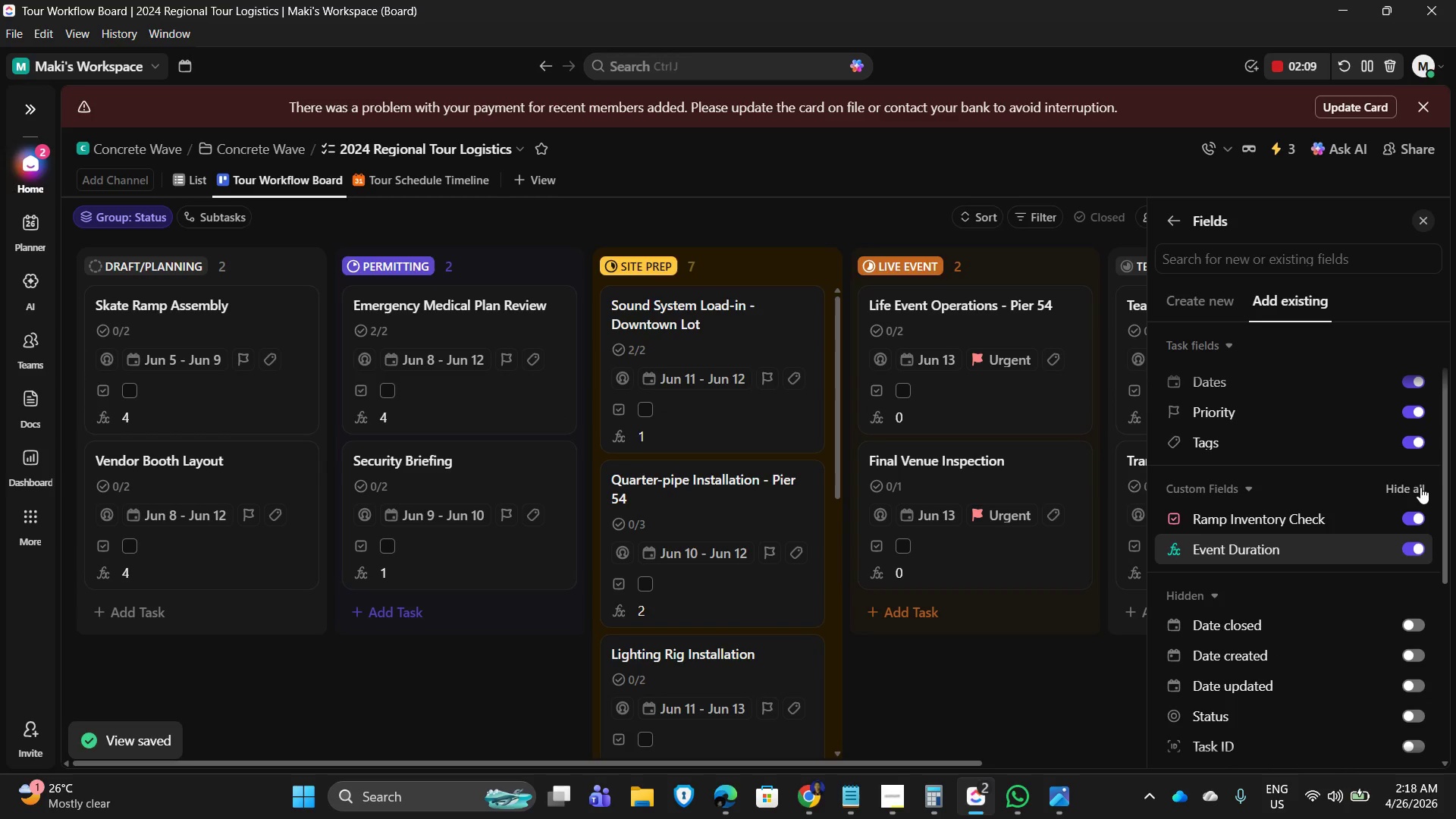 
scroll: coordinate [1417, 591], scroll_direction: down, amount: 6.0
 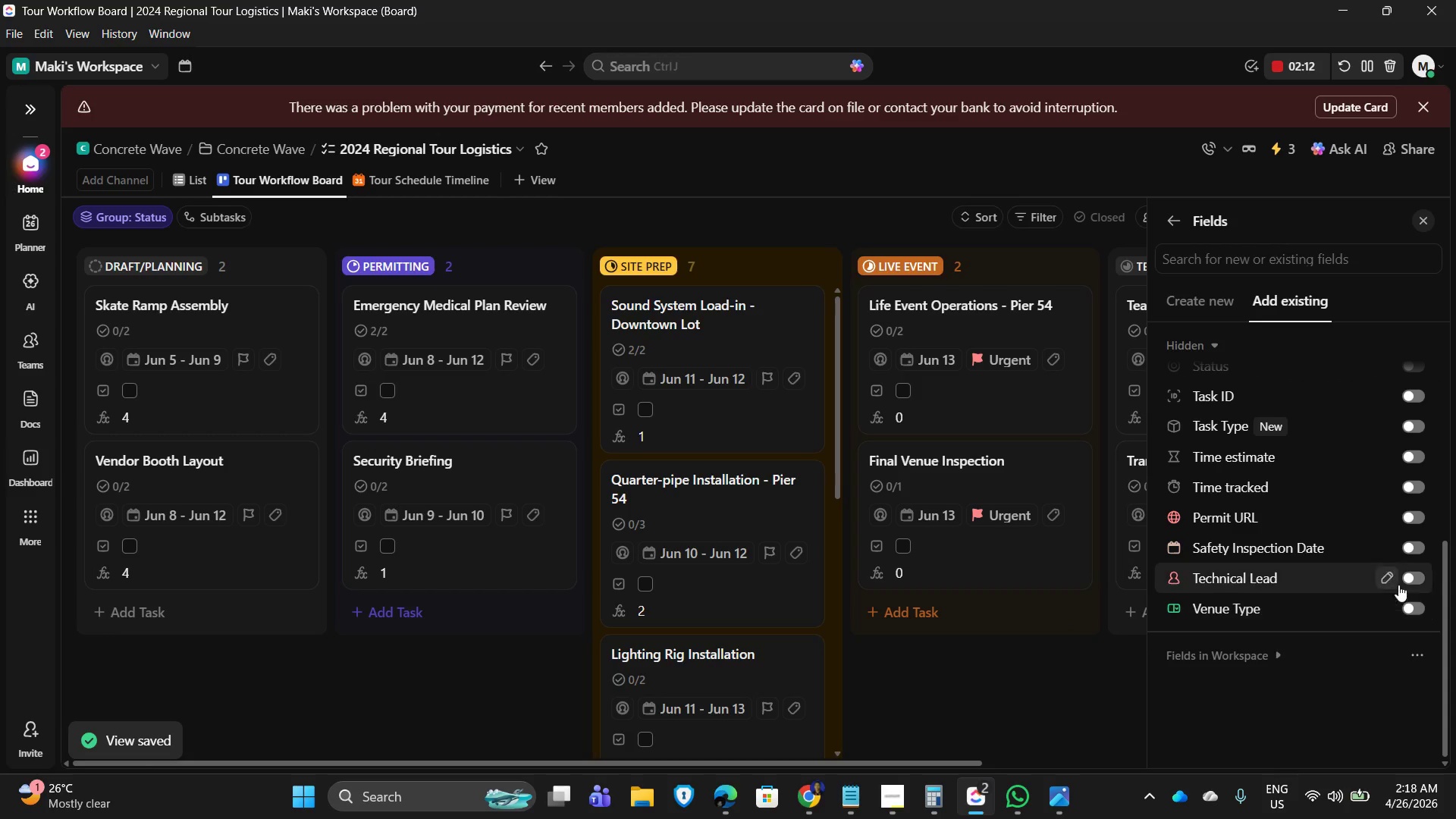 
left_click([1411, 578])
 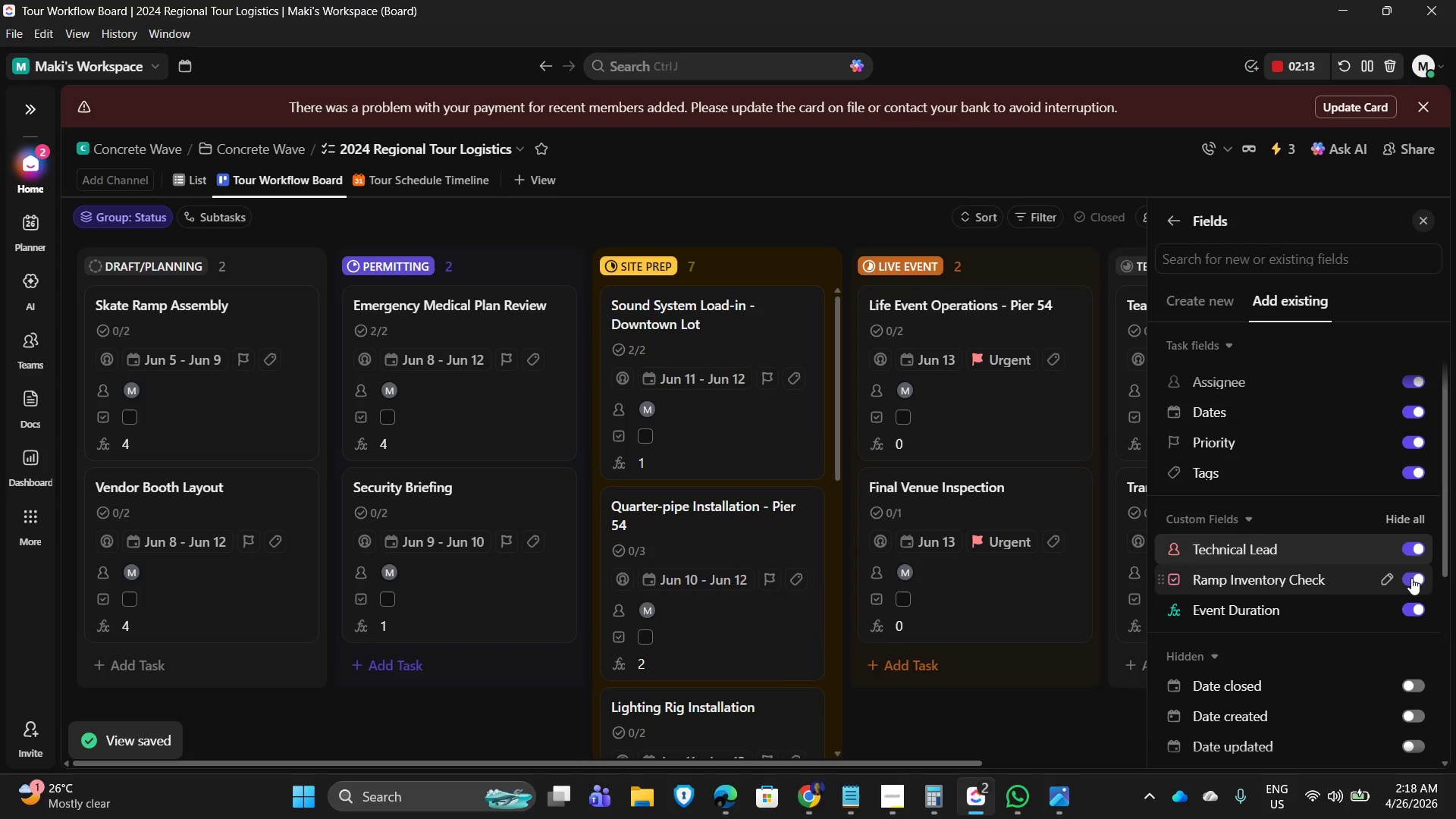 
scroll: coordinate [1424, 585], scroll_direction: down, amount: 4.0
 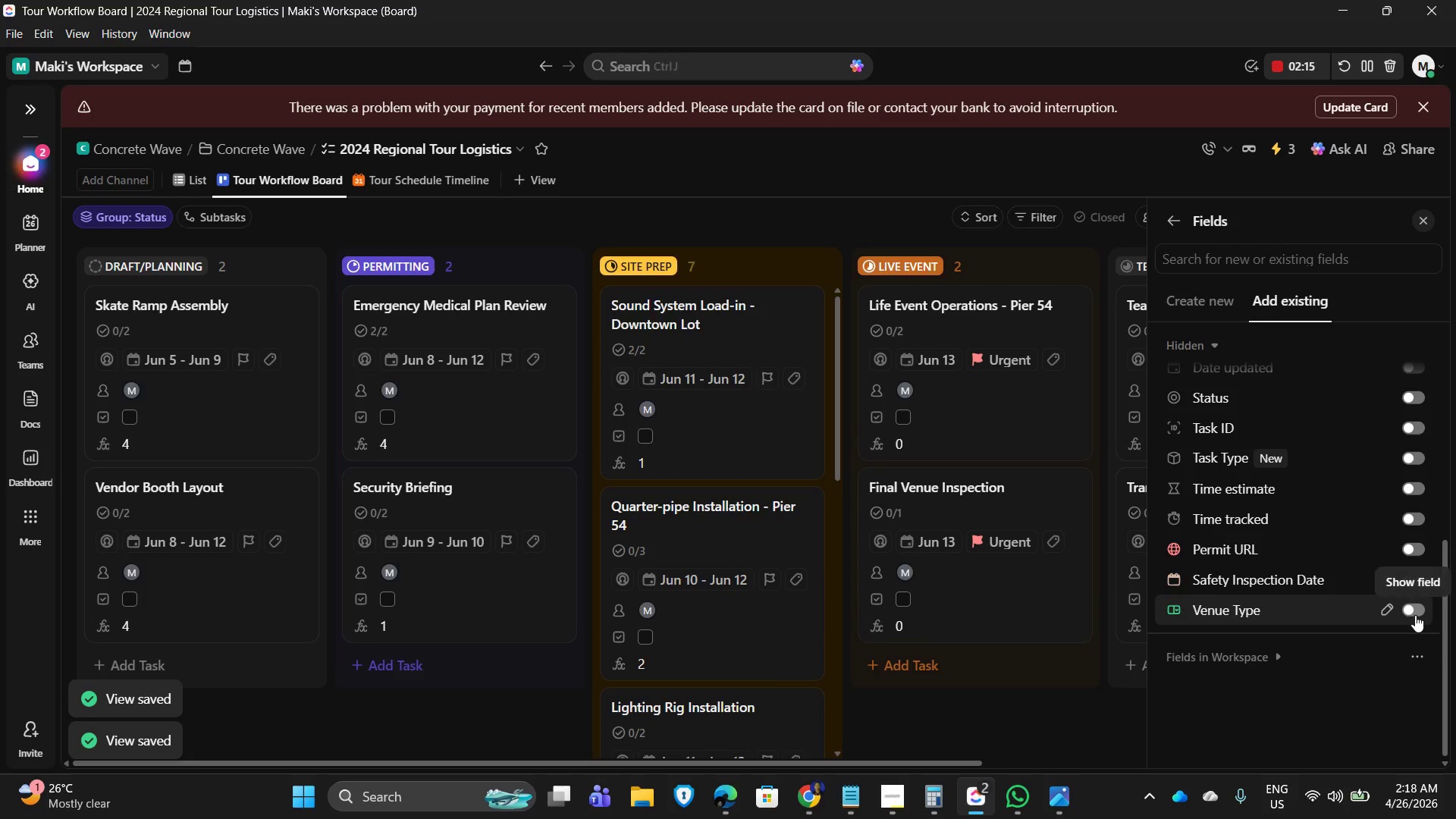 
left_click([1416, 615])
 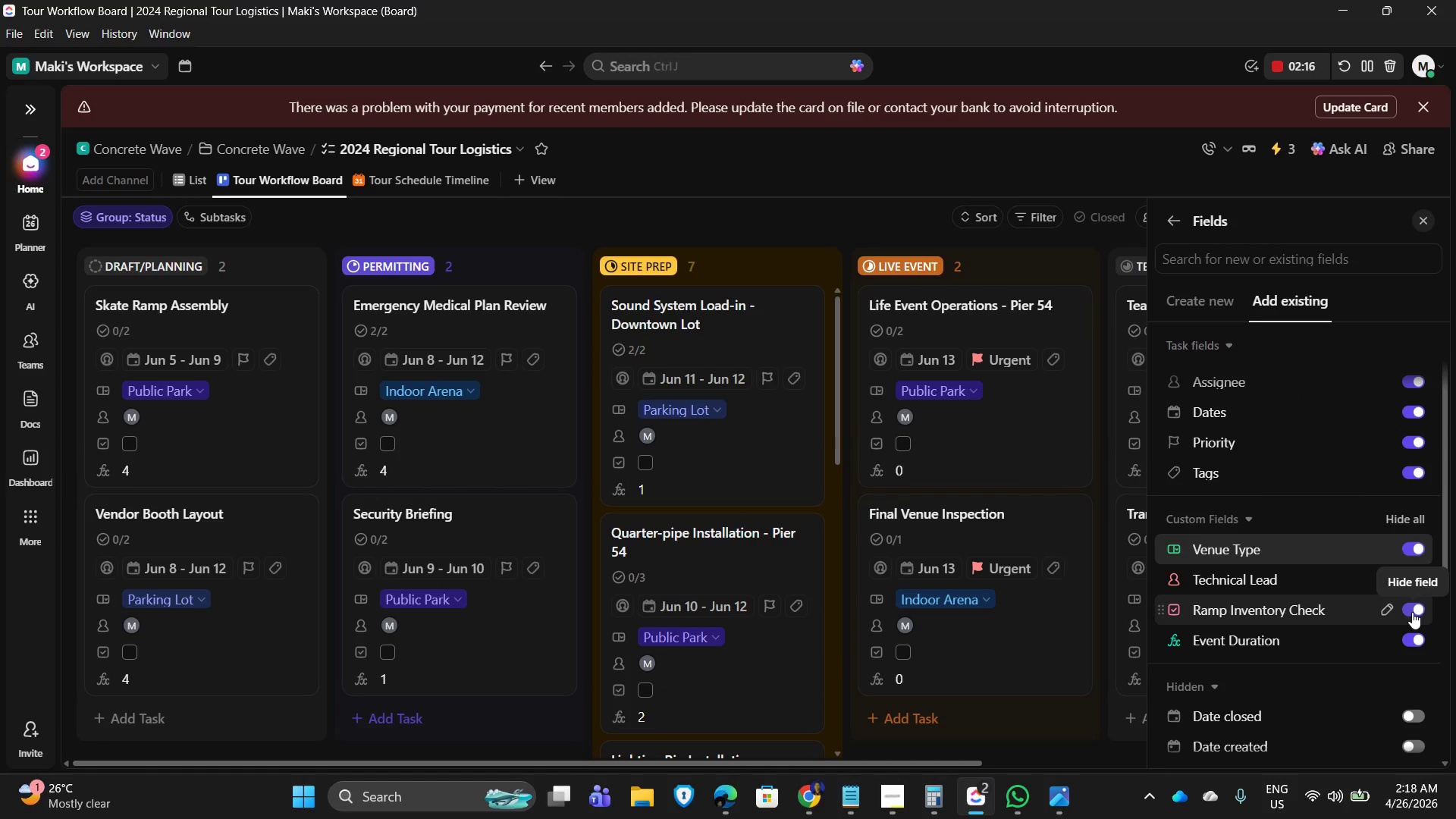 
scroll: coordinate [1401, 642], scroll_direction: down, amount: 4.0
 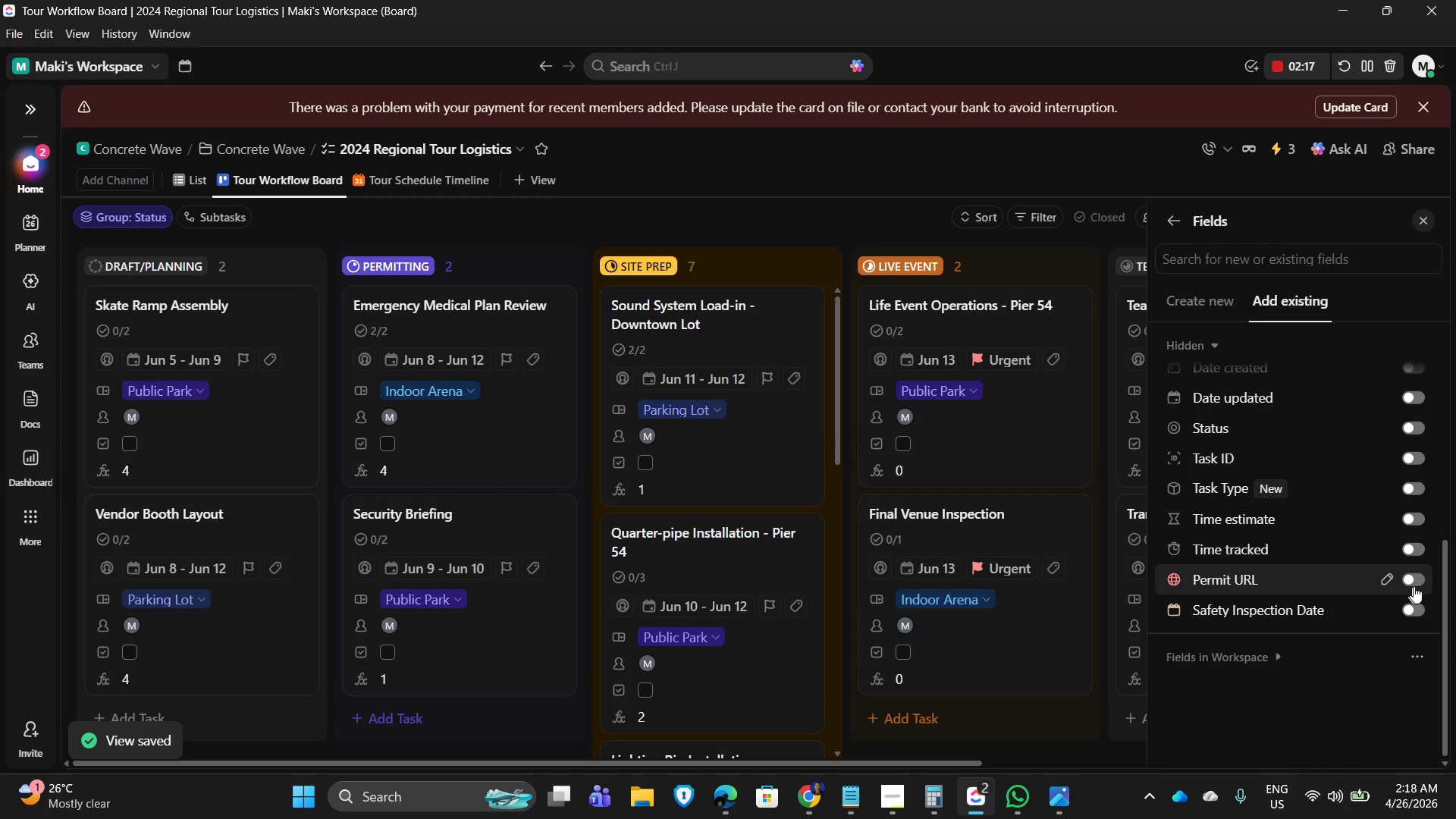 
left_click([1419, 581])
 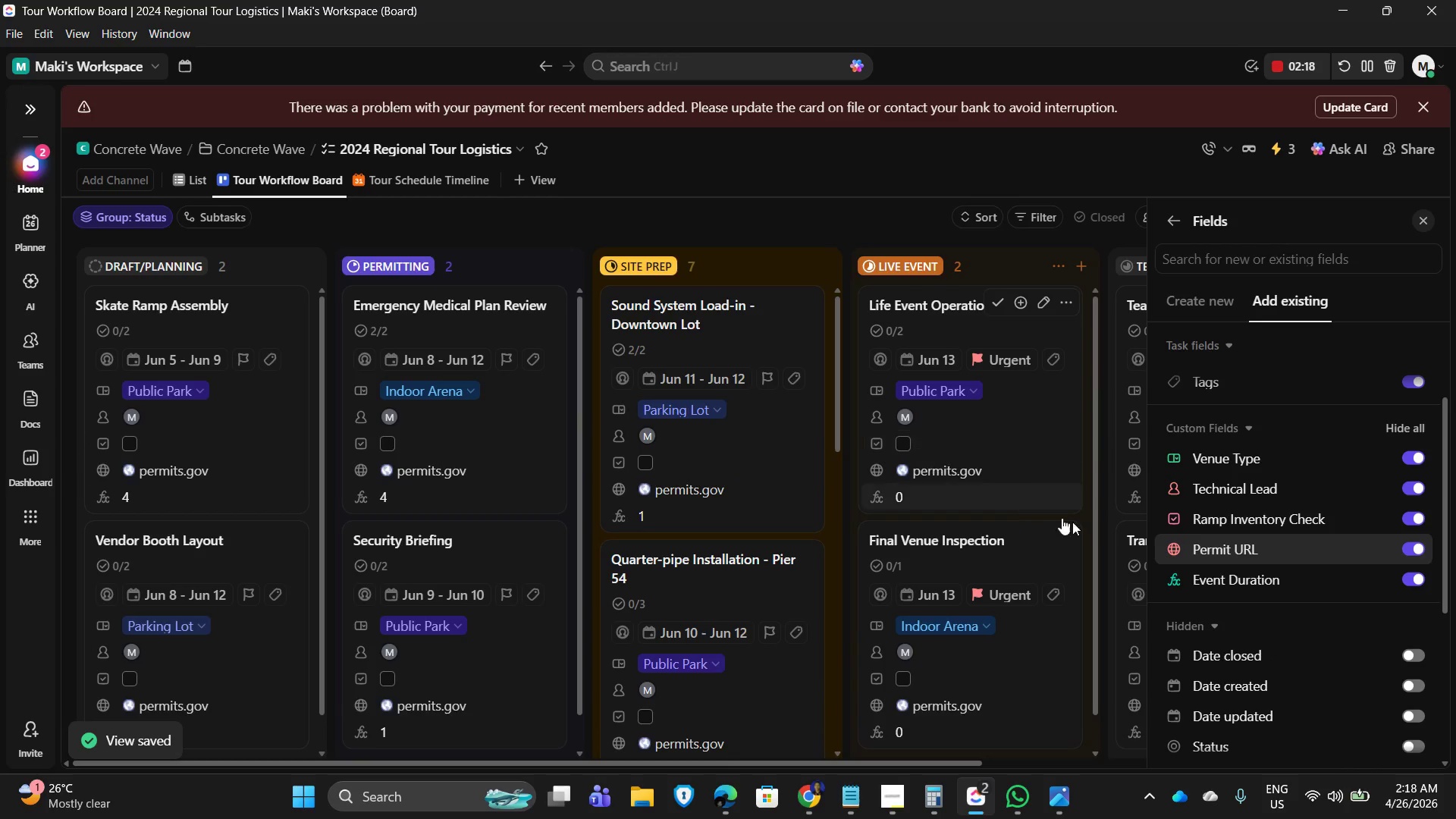 
scroll: coordinate [1277, 601], scroll_direction: down, amount: 8.0
 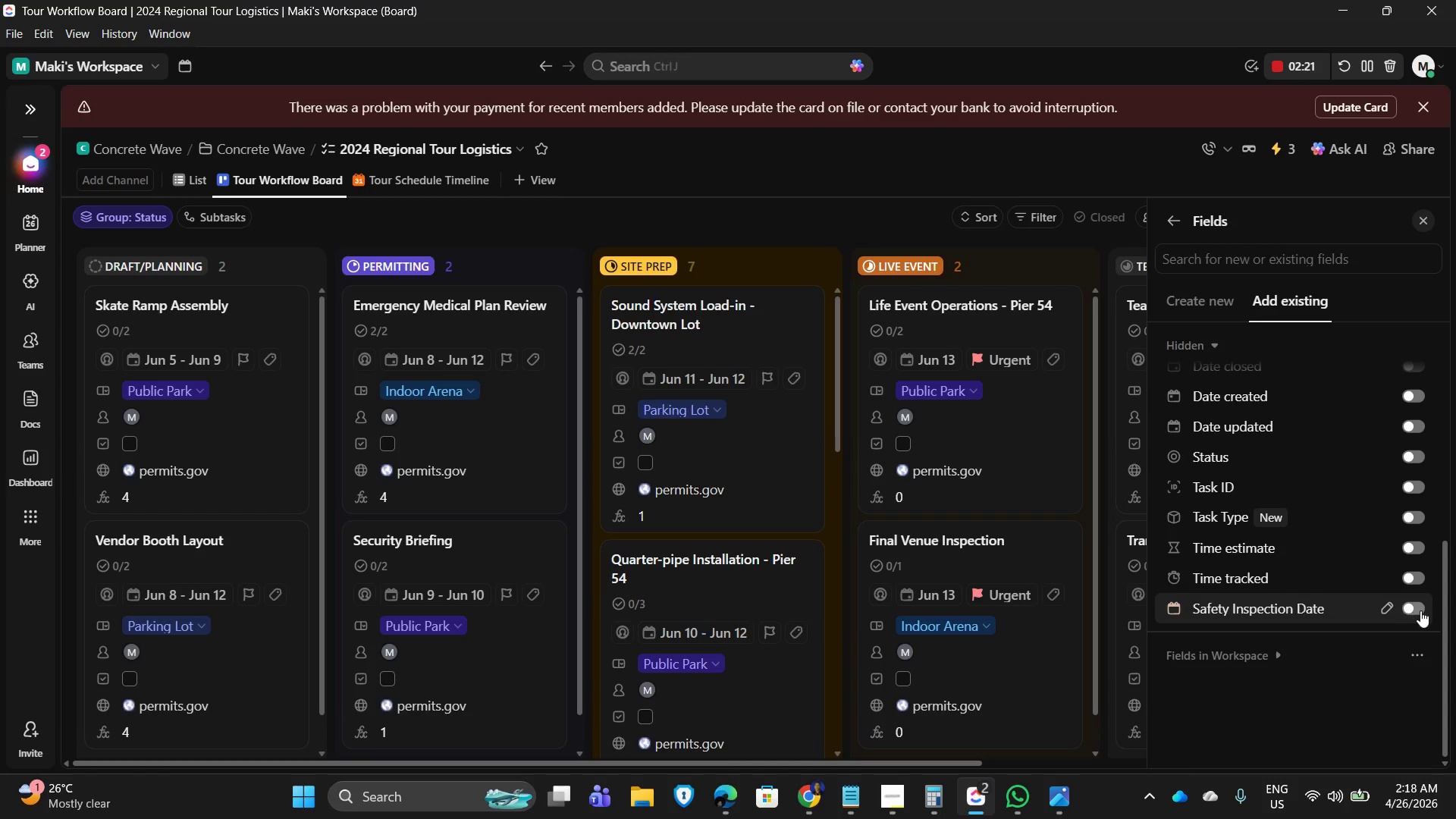 
left_click([1420, 610])
 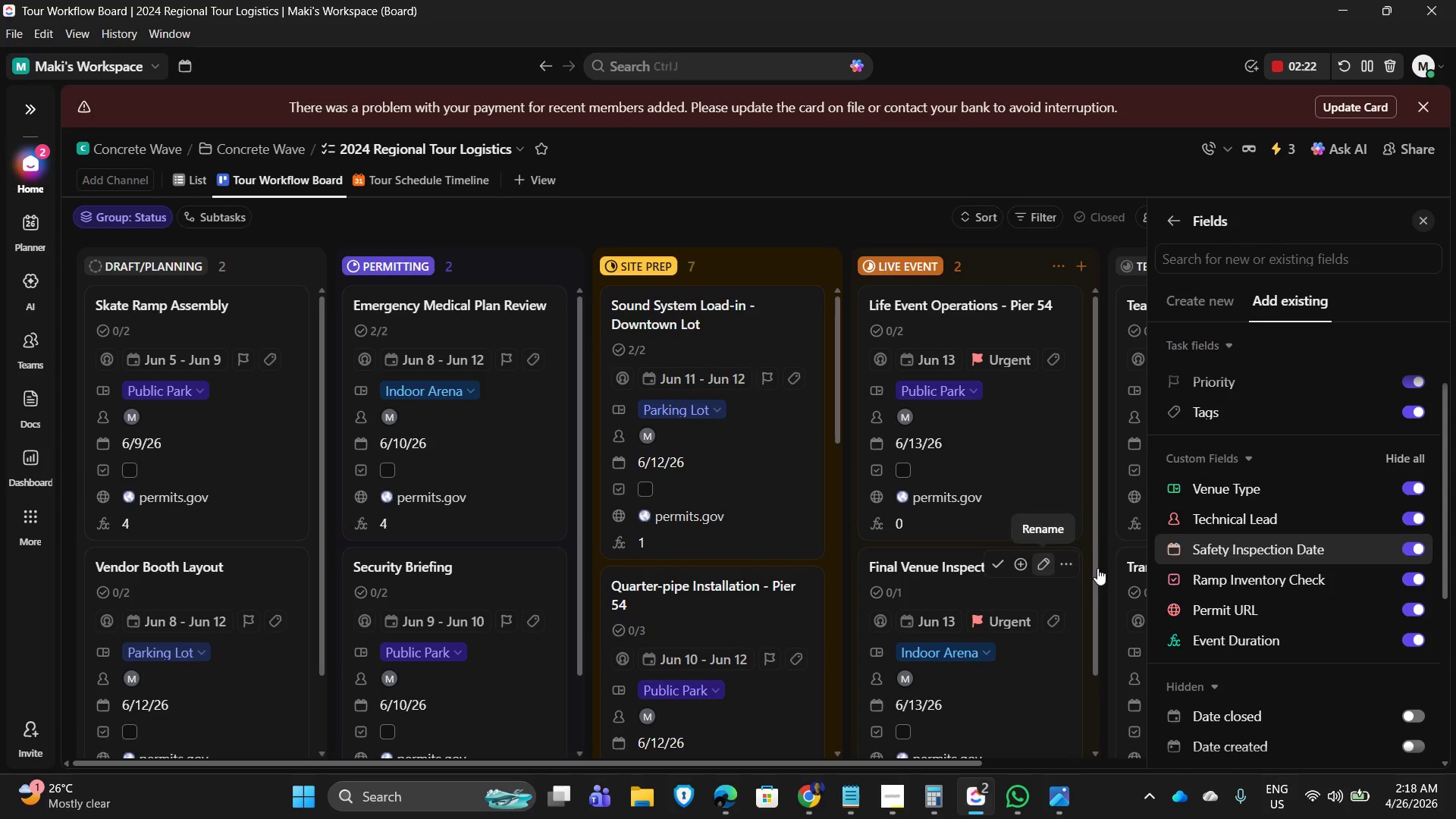 
scroll: coordinate [1071, 362], scroll_direction: up, amount: 11.0
 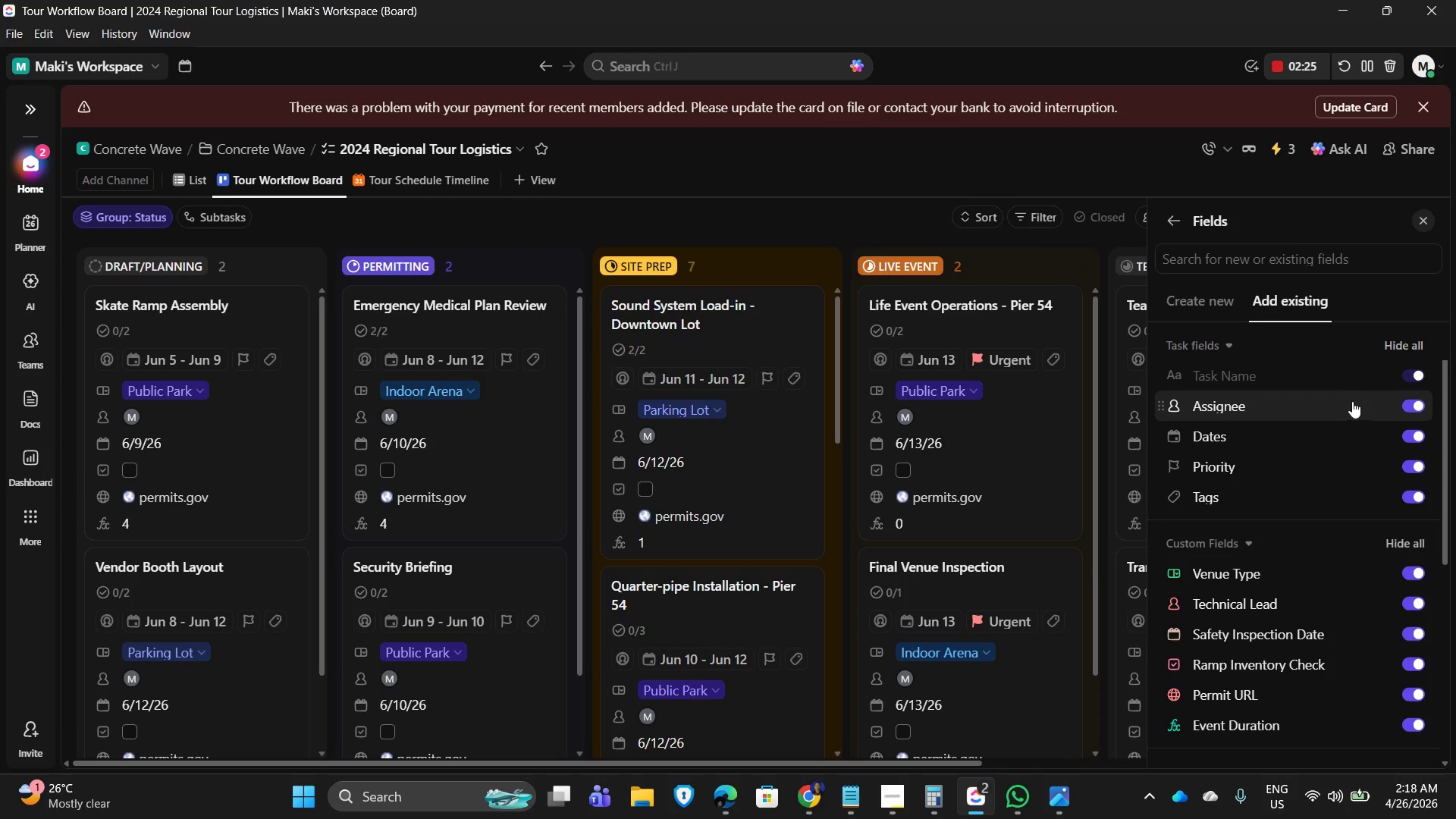 
left_click([1358, 406])
 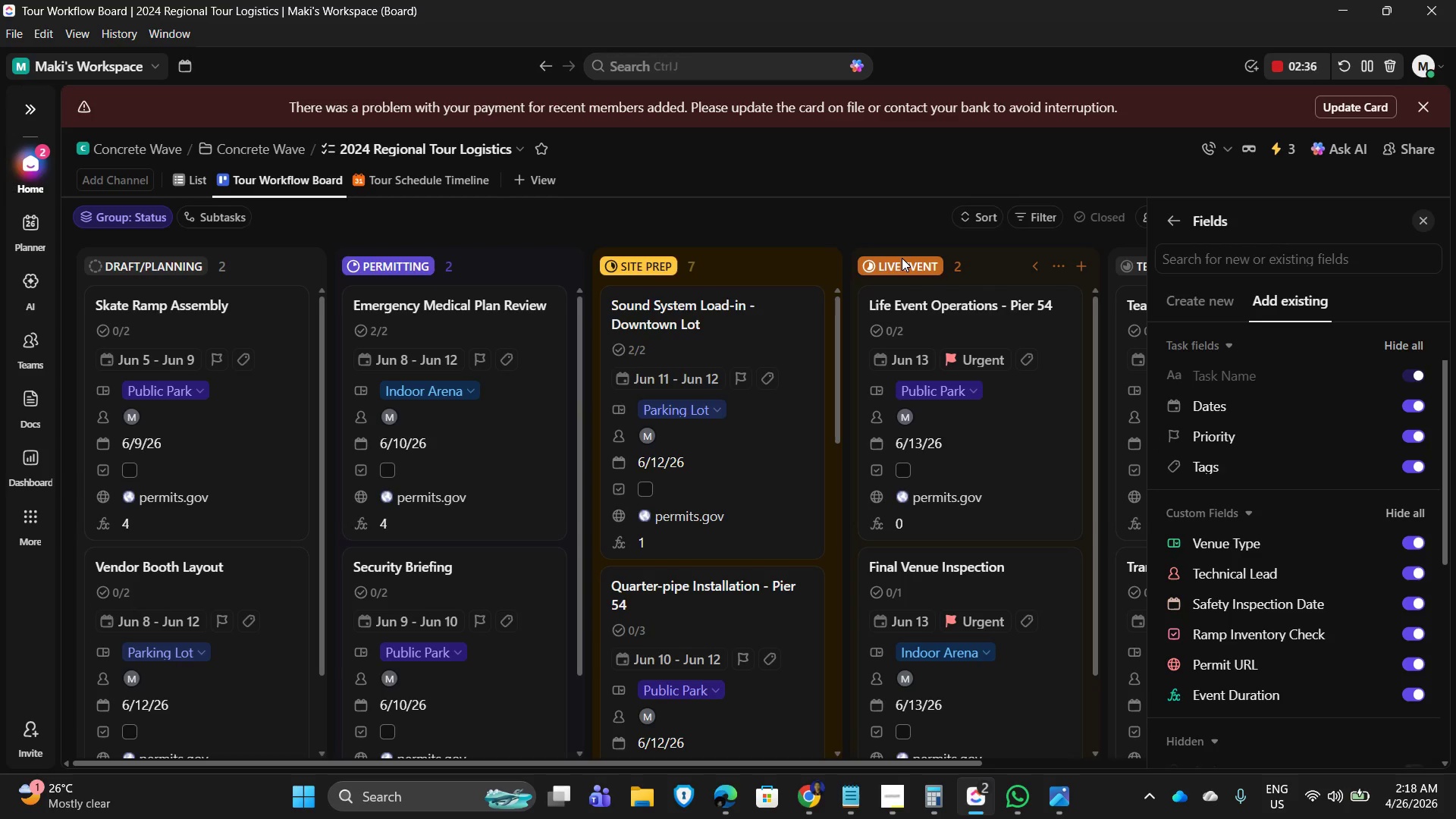 
wait(15.48)
 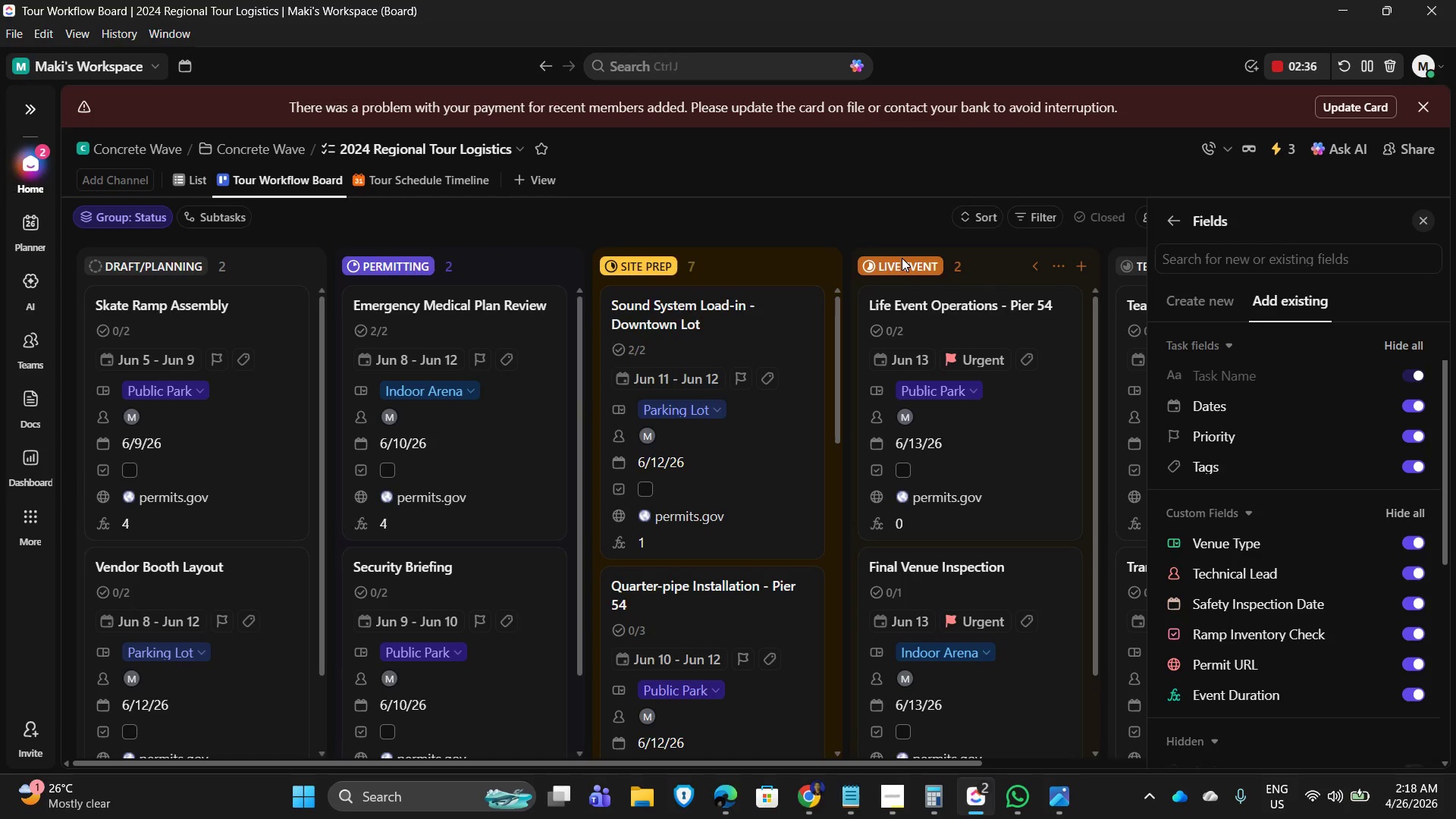 
left_click([1420, 220])
 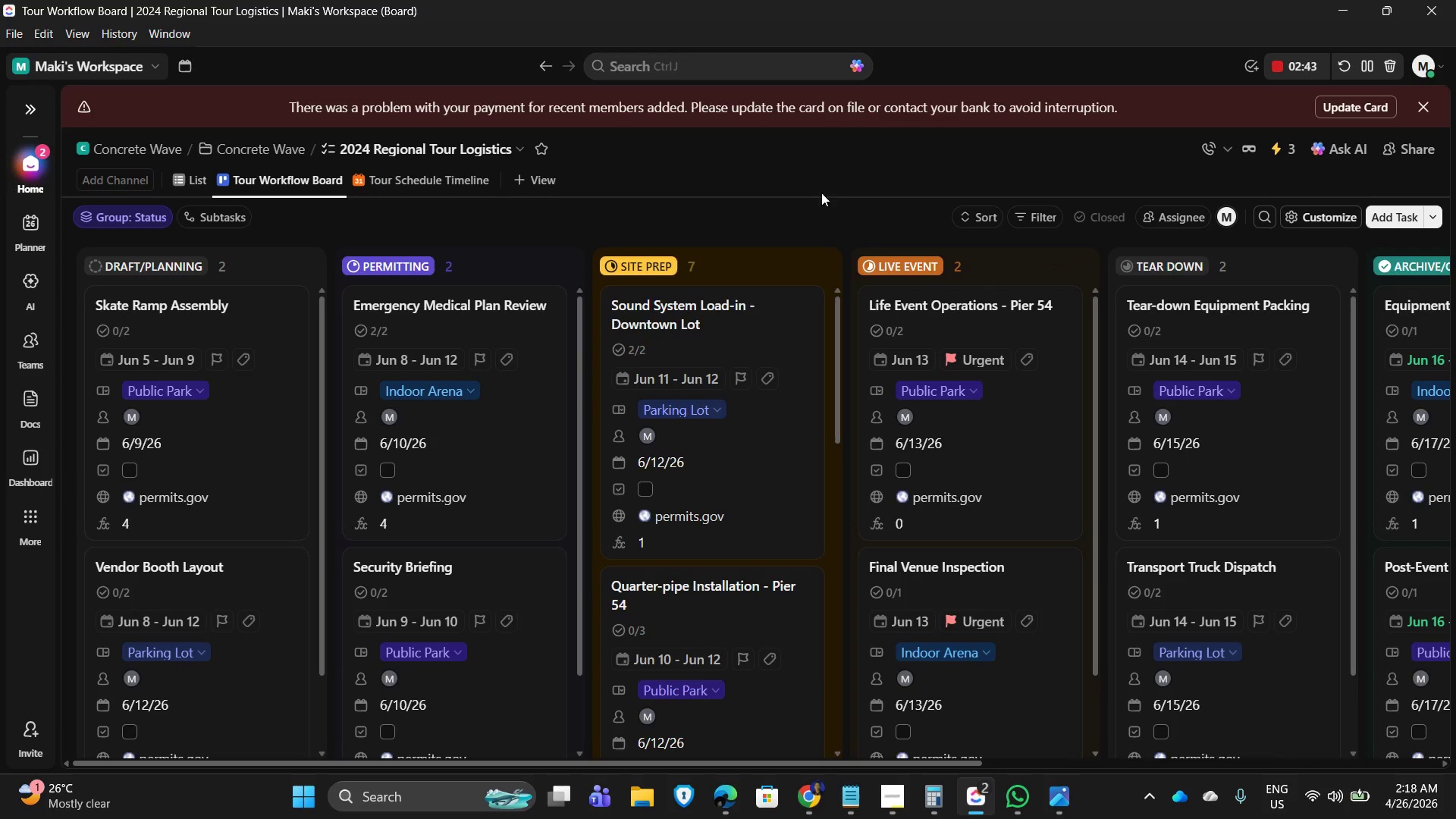 
scroll: coordinate [887, 204], scroll_direction: up, amount: 3.0
 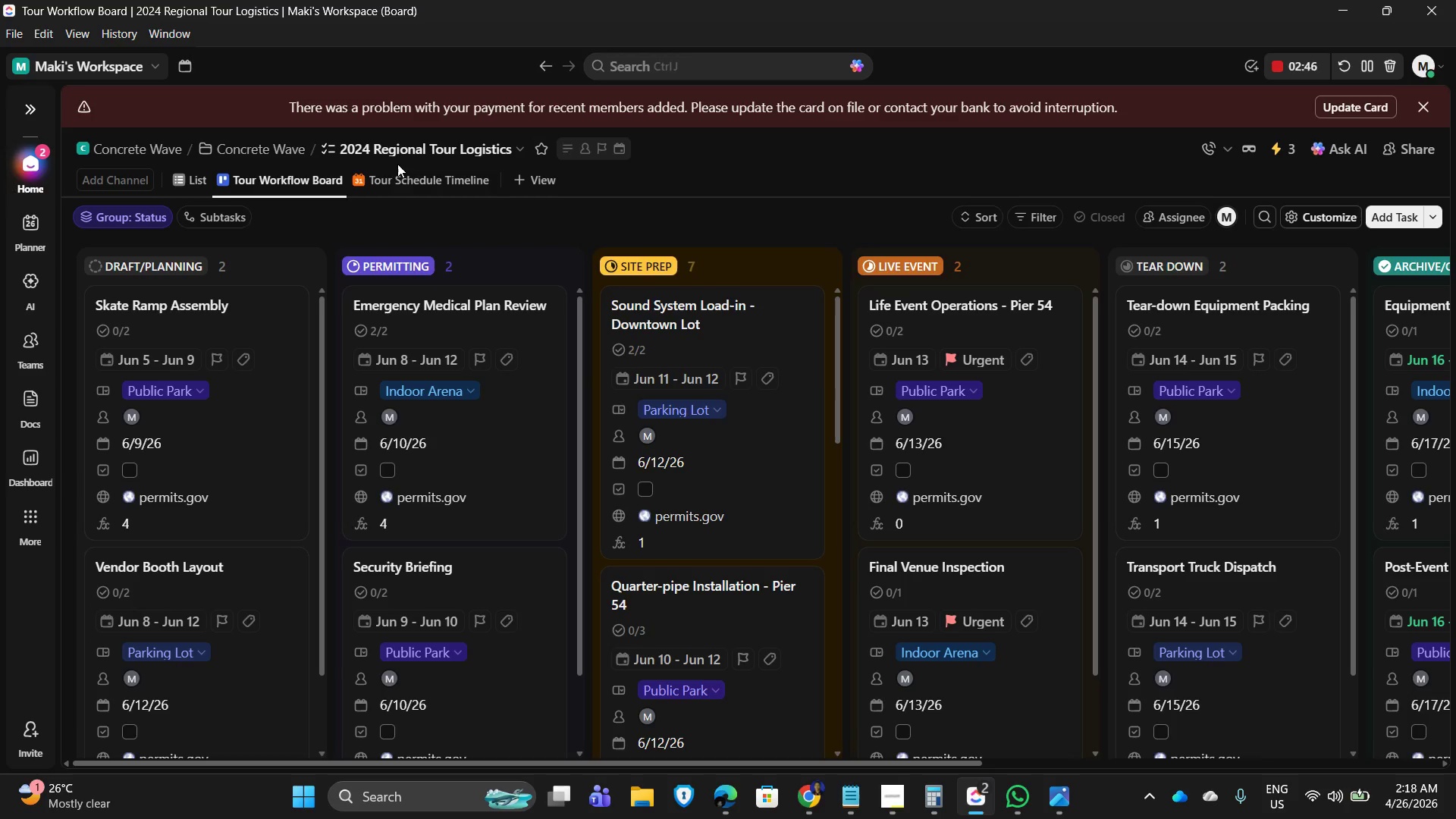 
left_click([392, 180])
 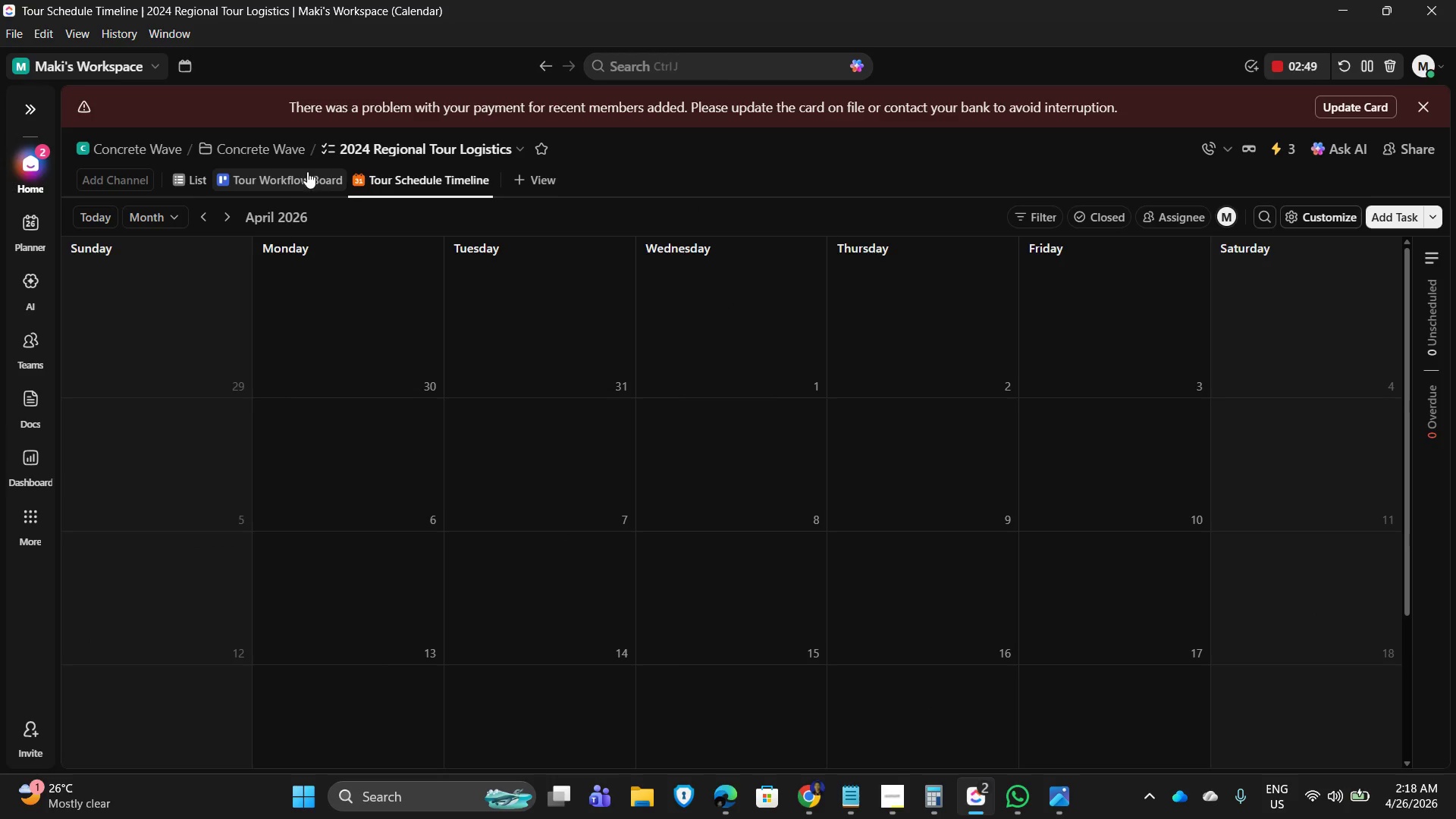 
left_click([228, 216])
 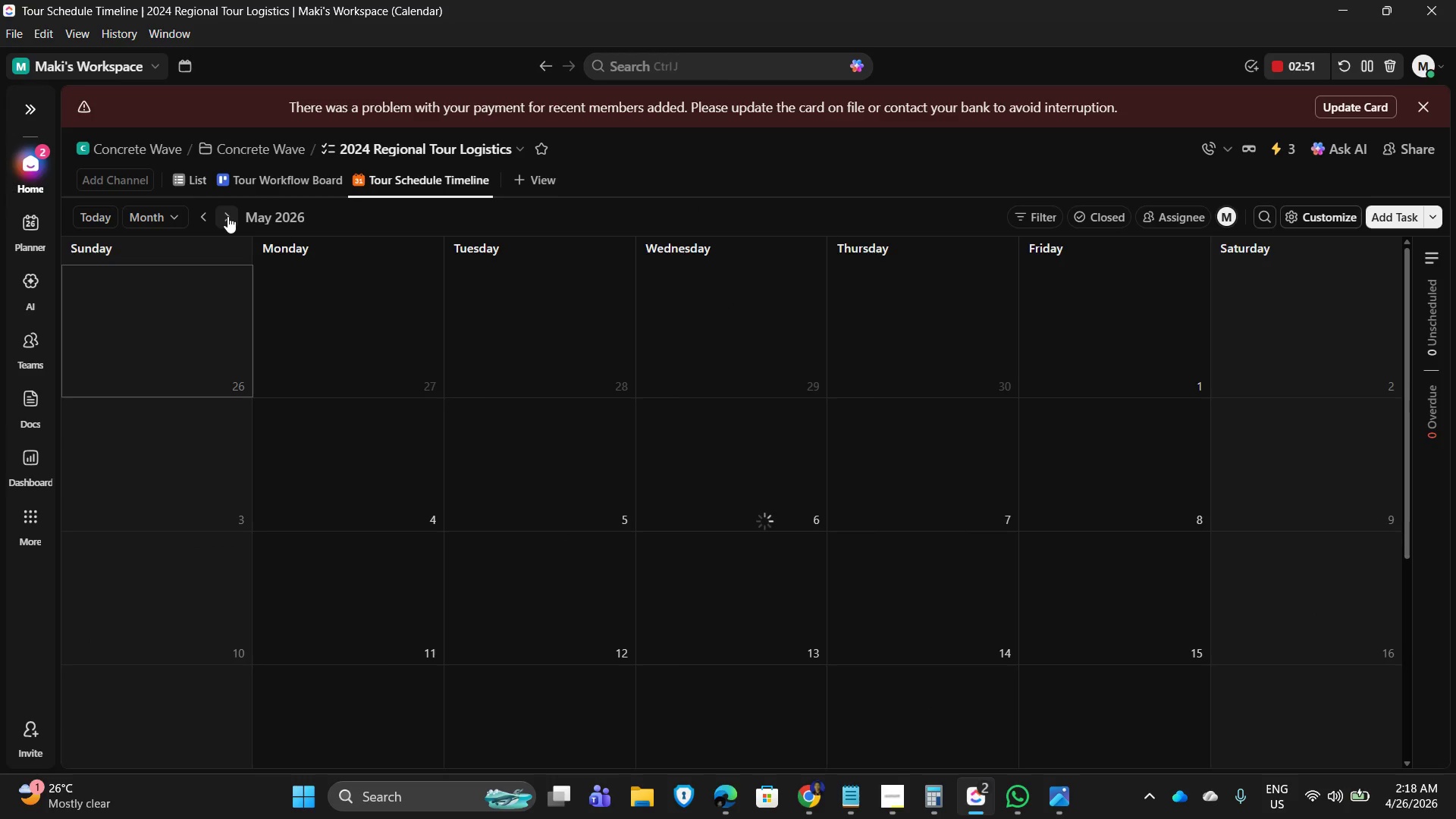 
left_click([228, 216])
 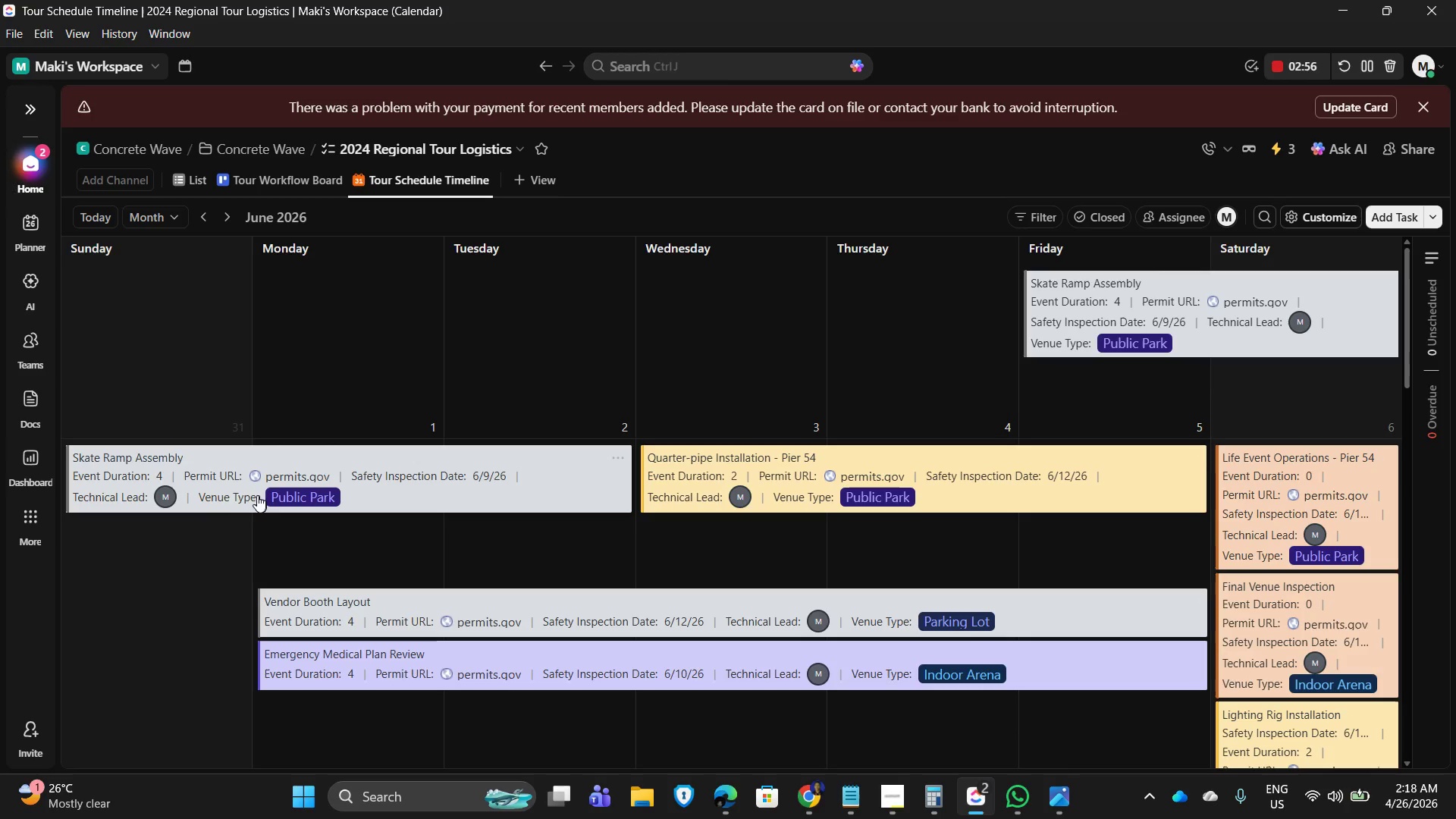 
wait(7.17)
 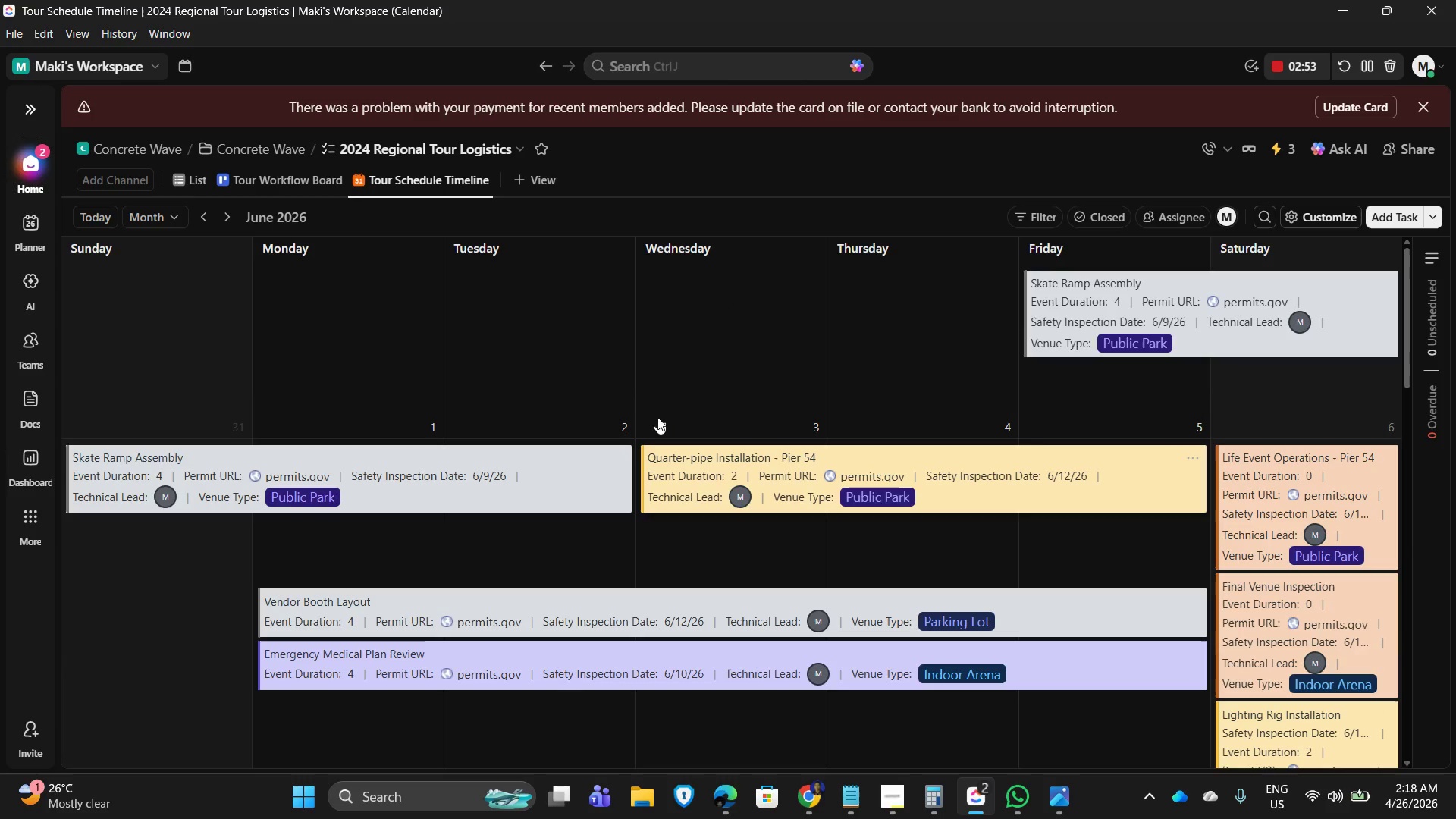 
scroll: coordinate [1208, 566], scroll_direction: down, amount: 5.0
 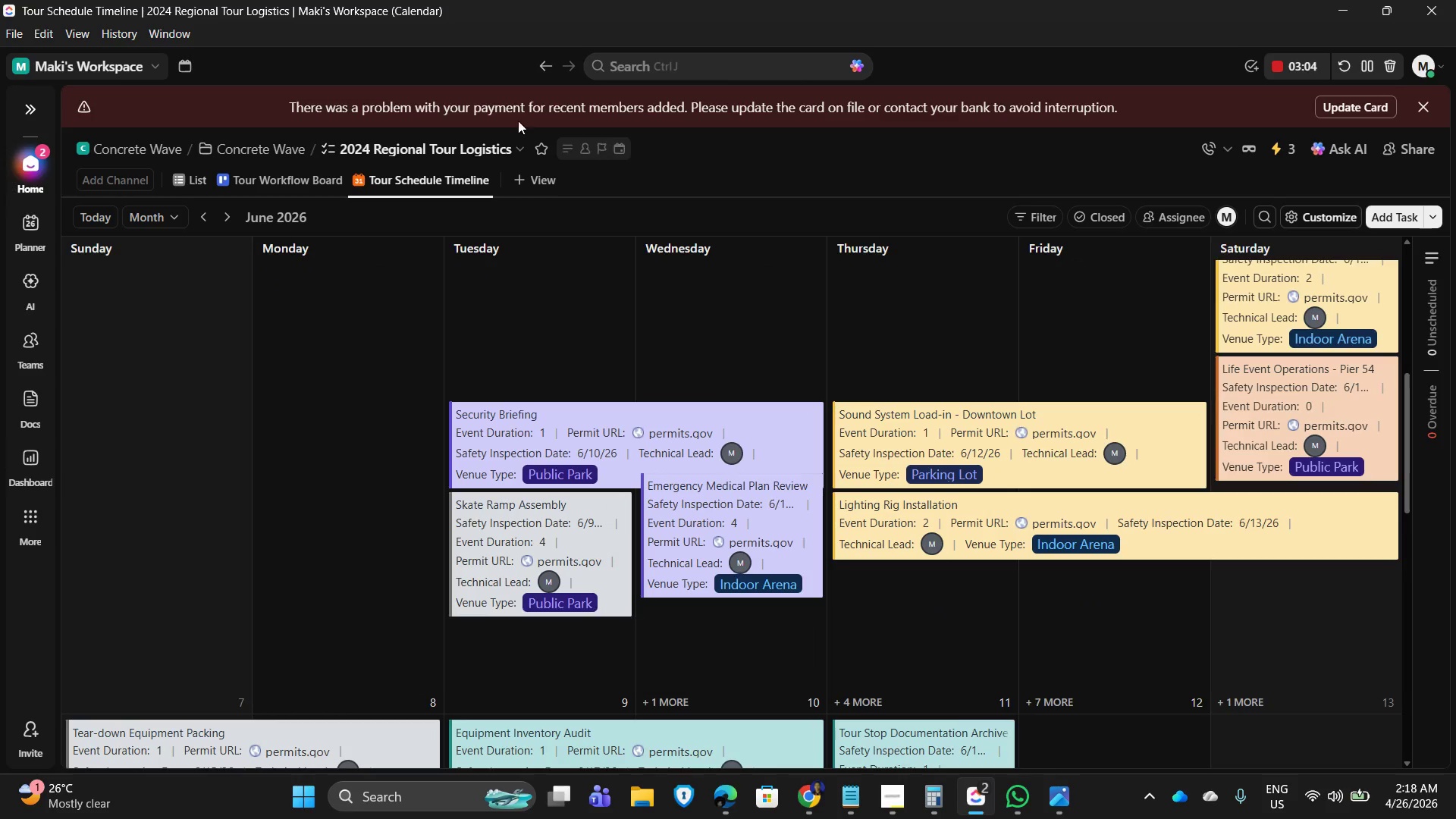 
wait(6.17)
 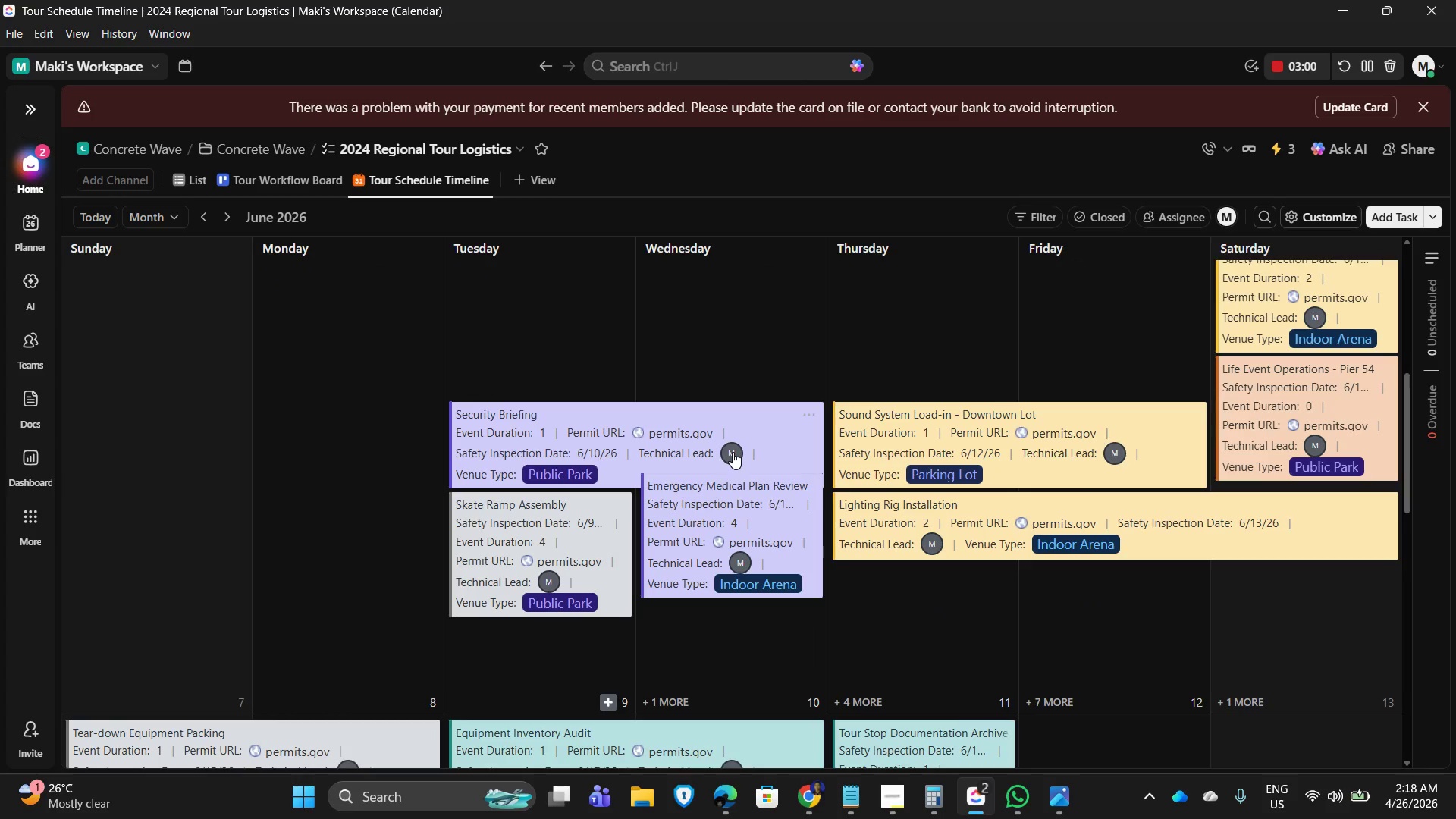 
scroll: coordinate [992, 625], scroll_direction: down, amount: 8.0
 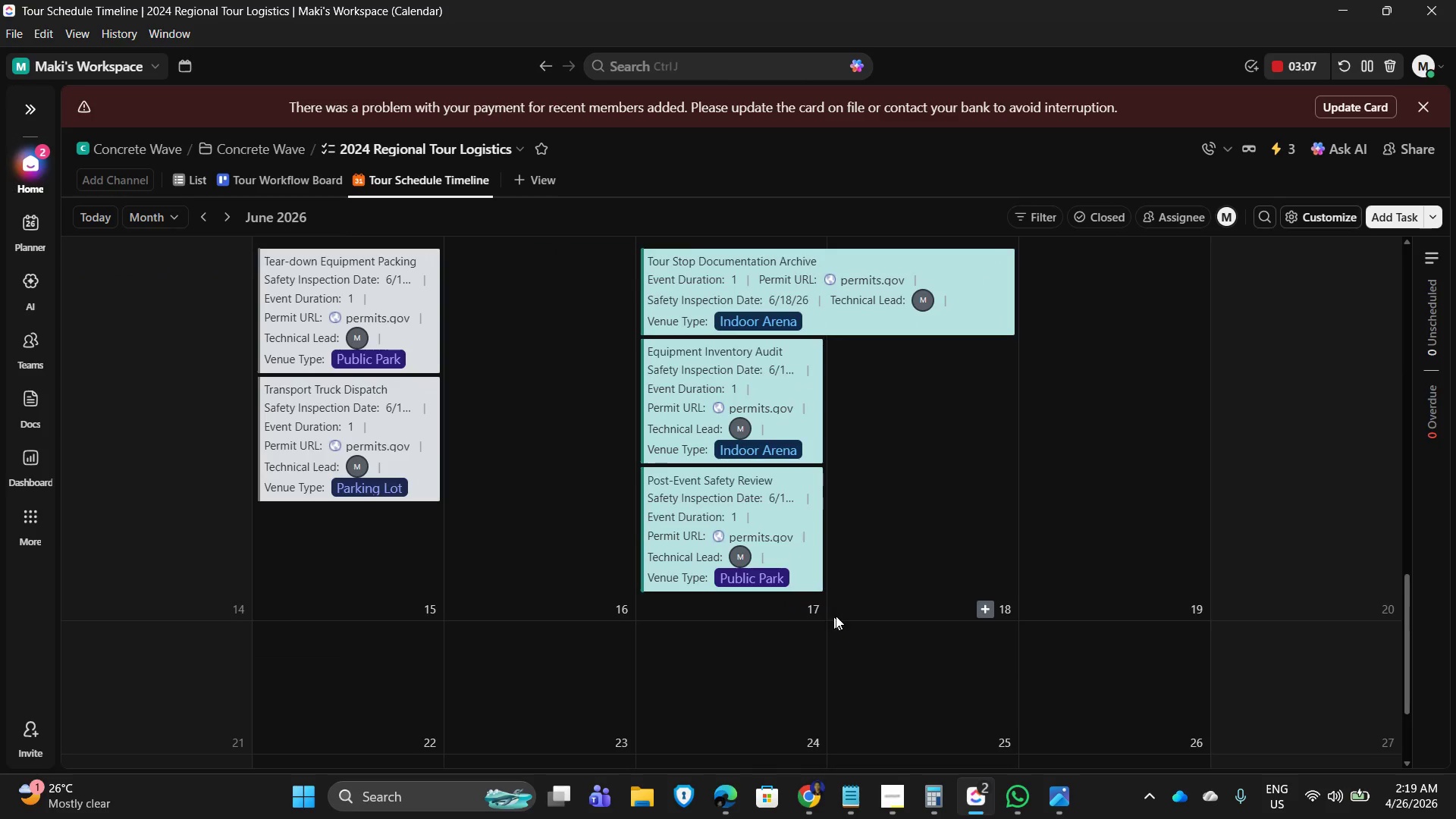 
scroll: coordinate [1185, 273], scroll_direction: up, amount: 20.0
 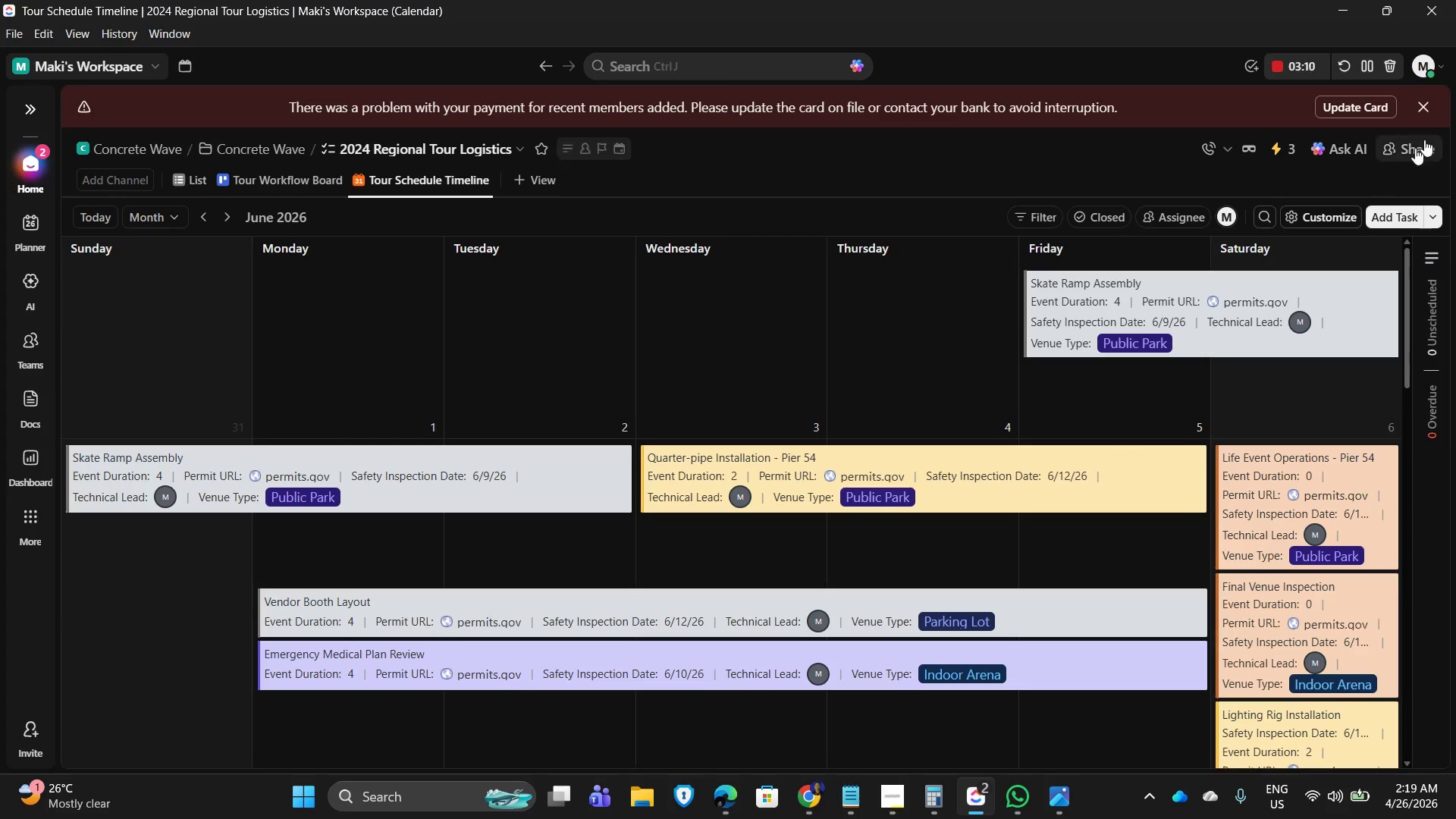 
mouse_move([1414, 109])
 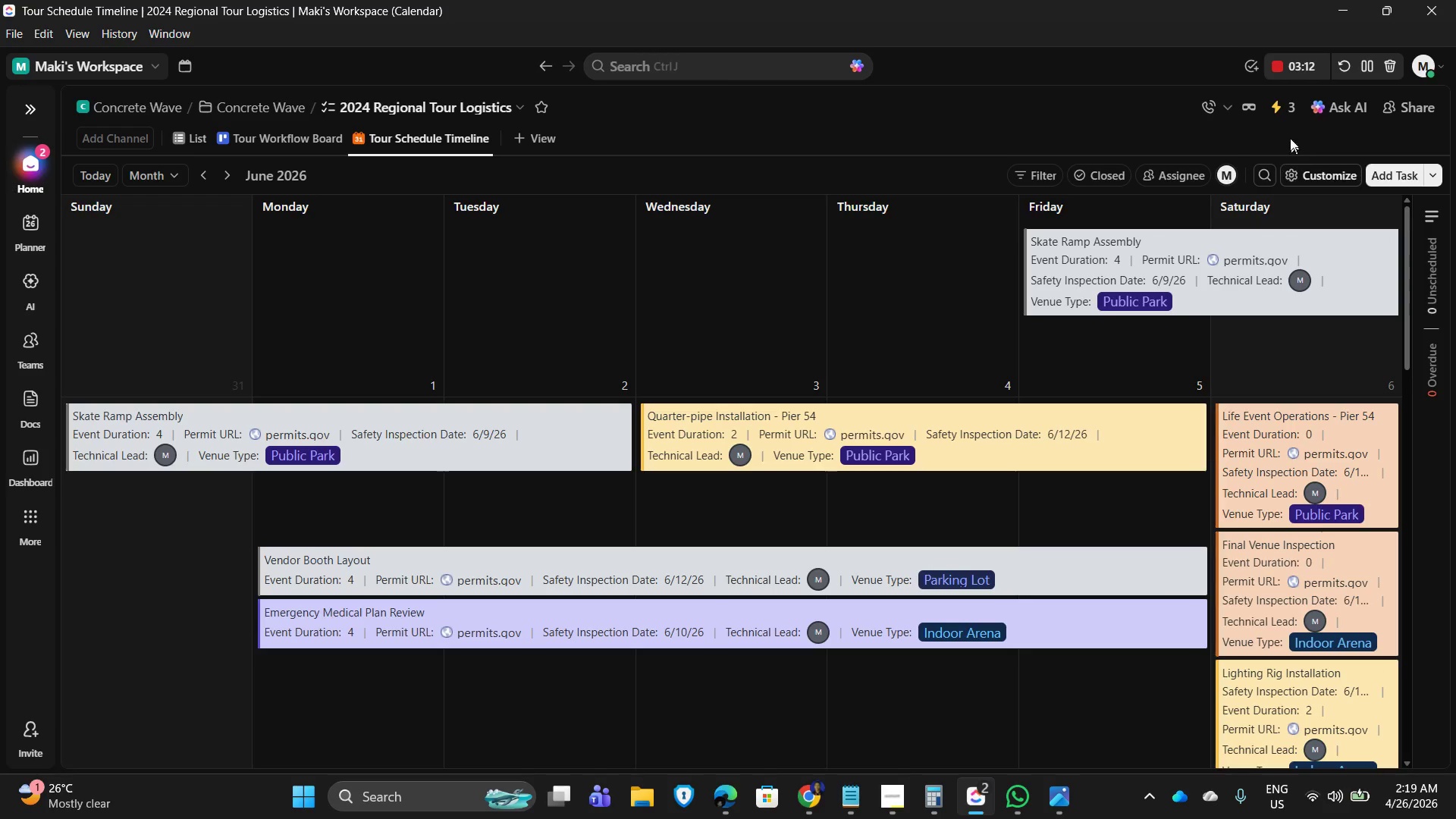 
left_click([1278, 102])
 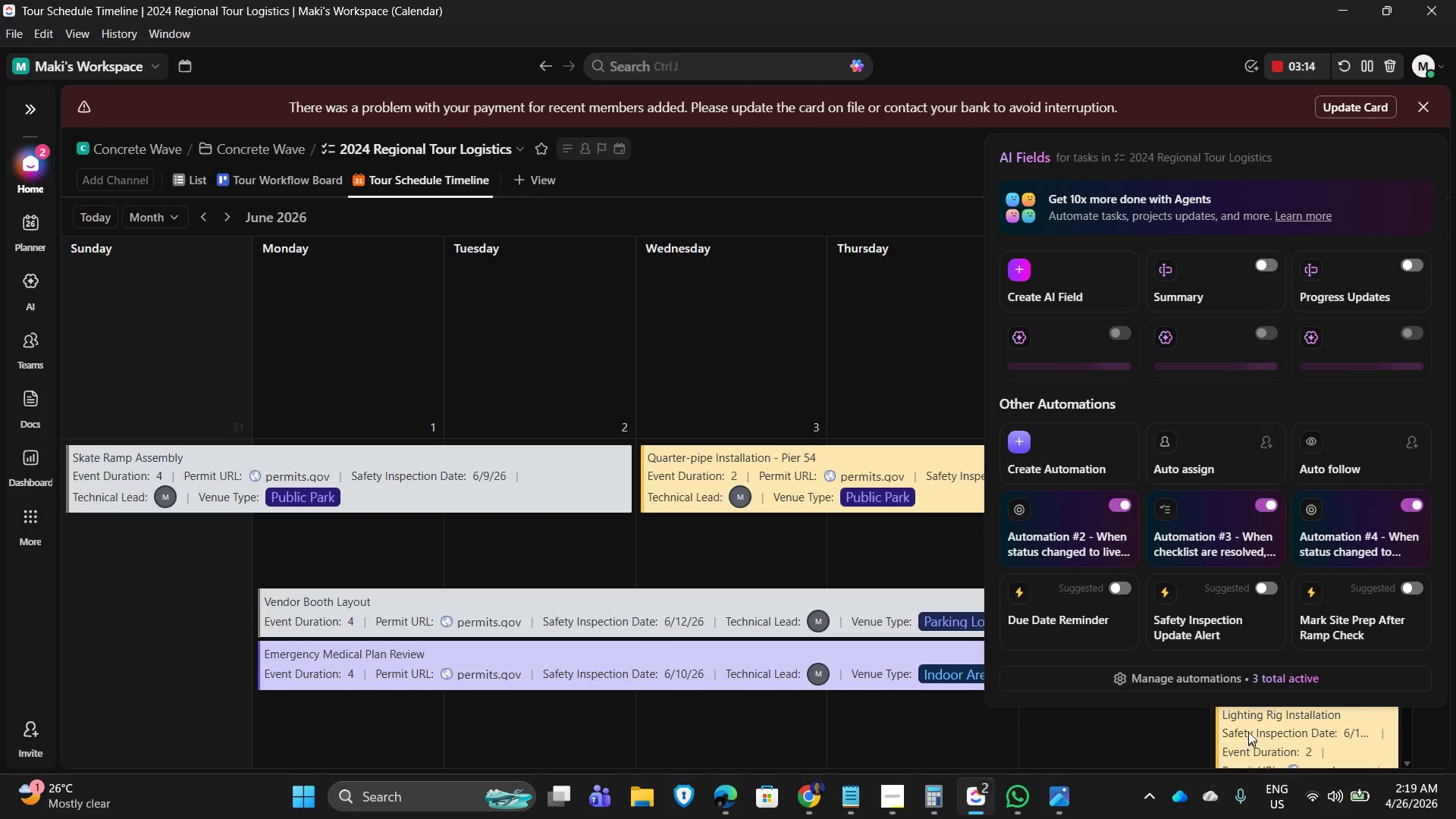 
left_click([1235, 678])
 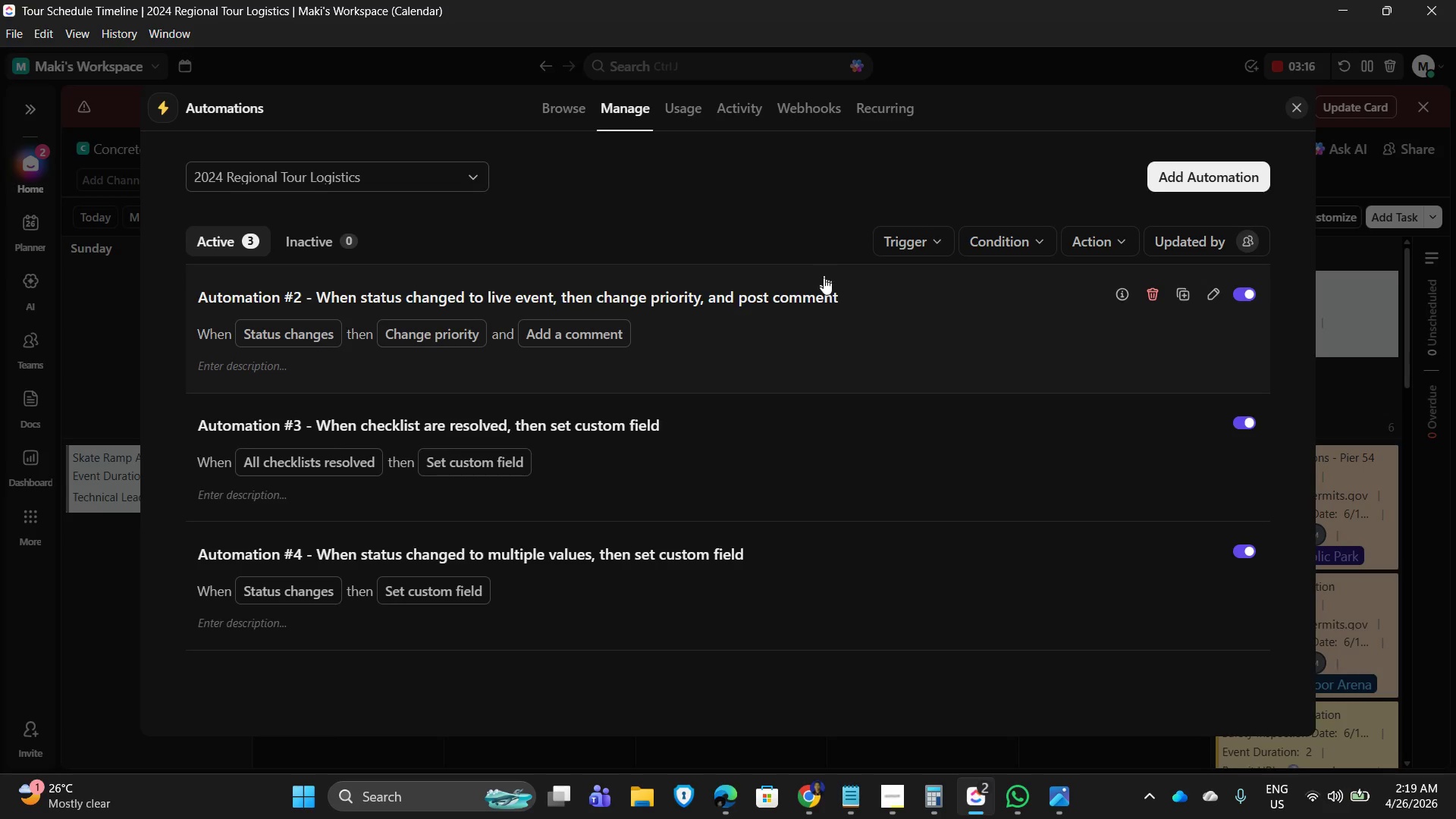 
left_click([768, 441])
 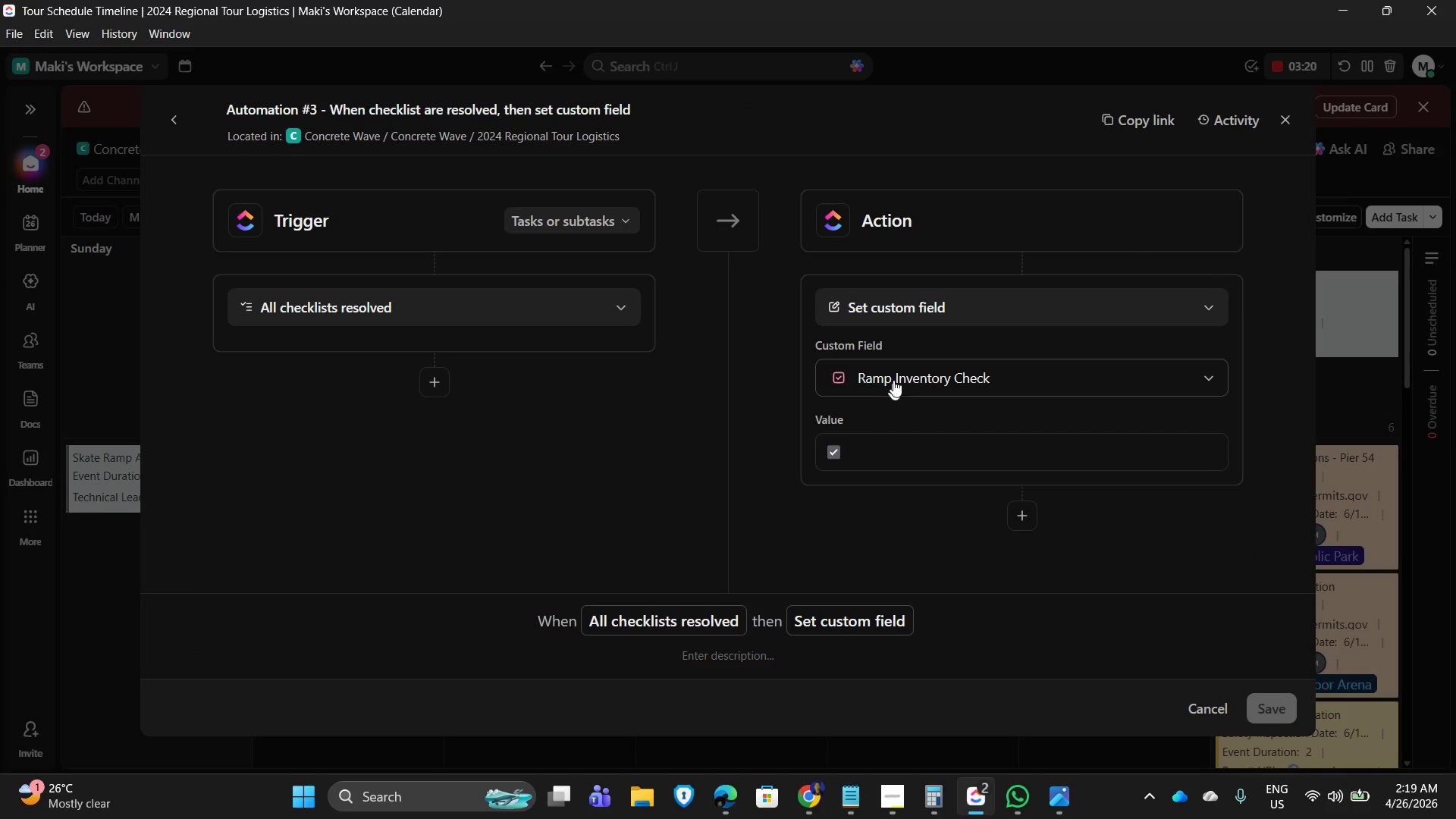 
wait(8.97)
 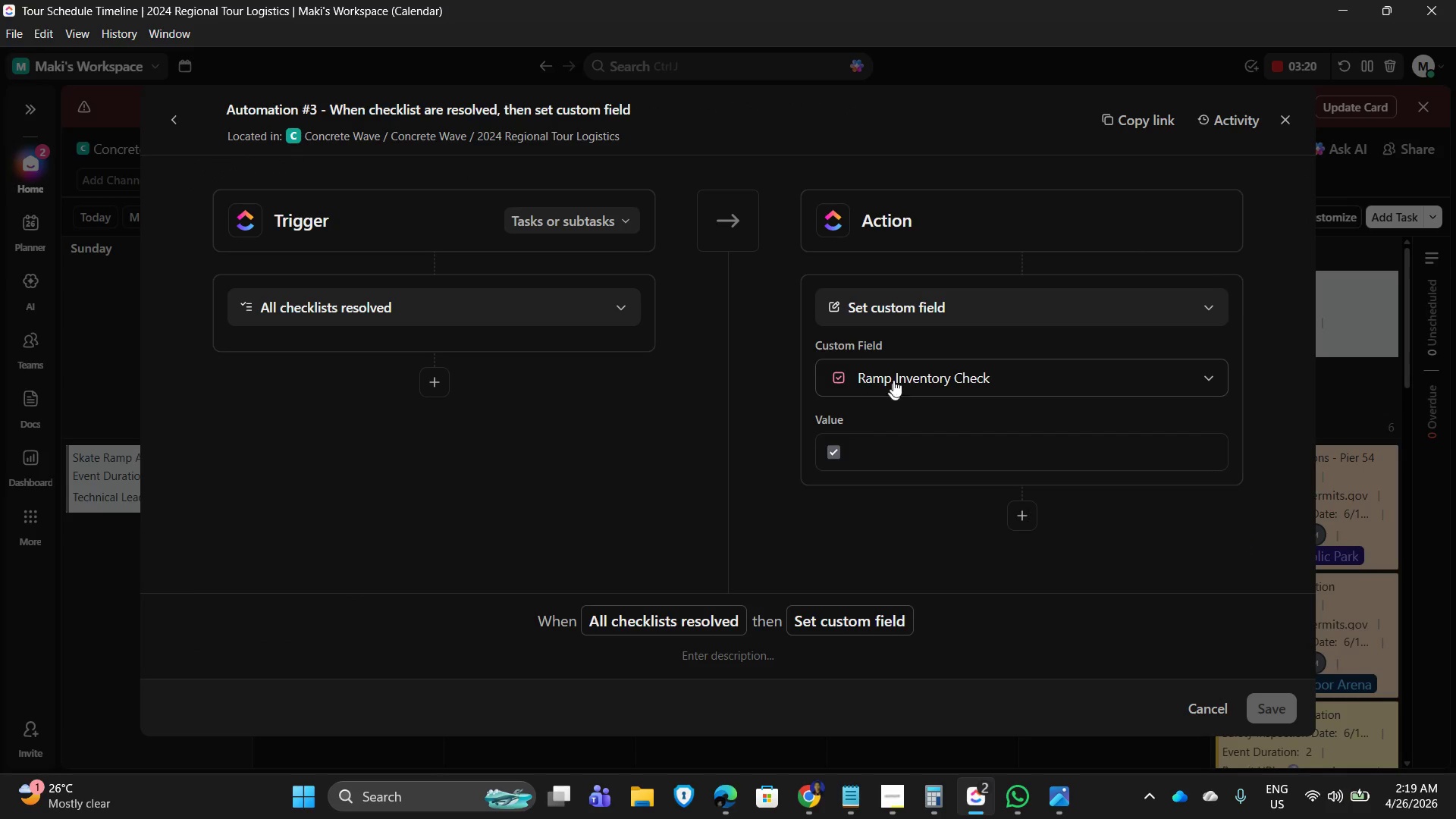 
left_click([206, 175])
 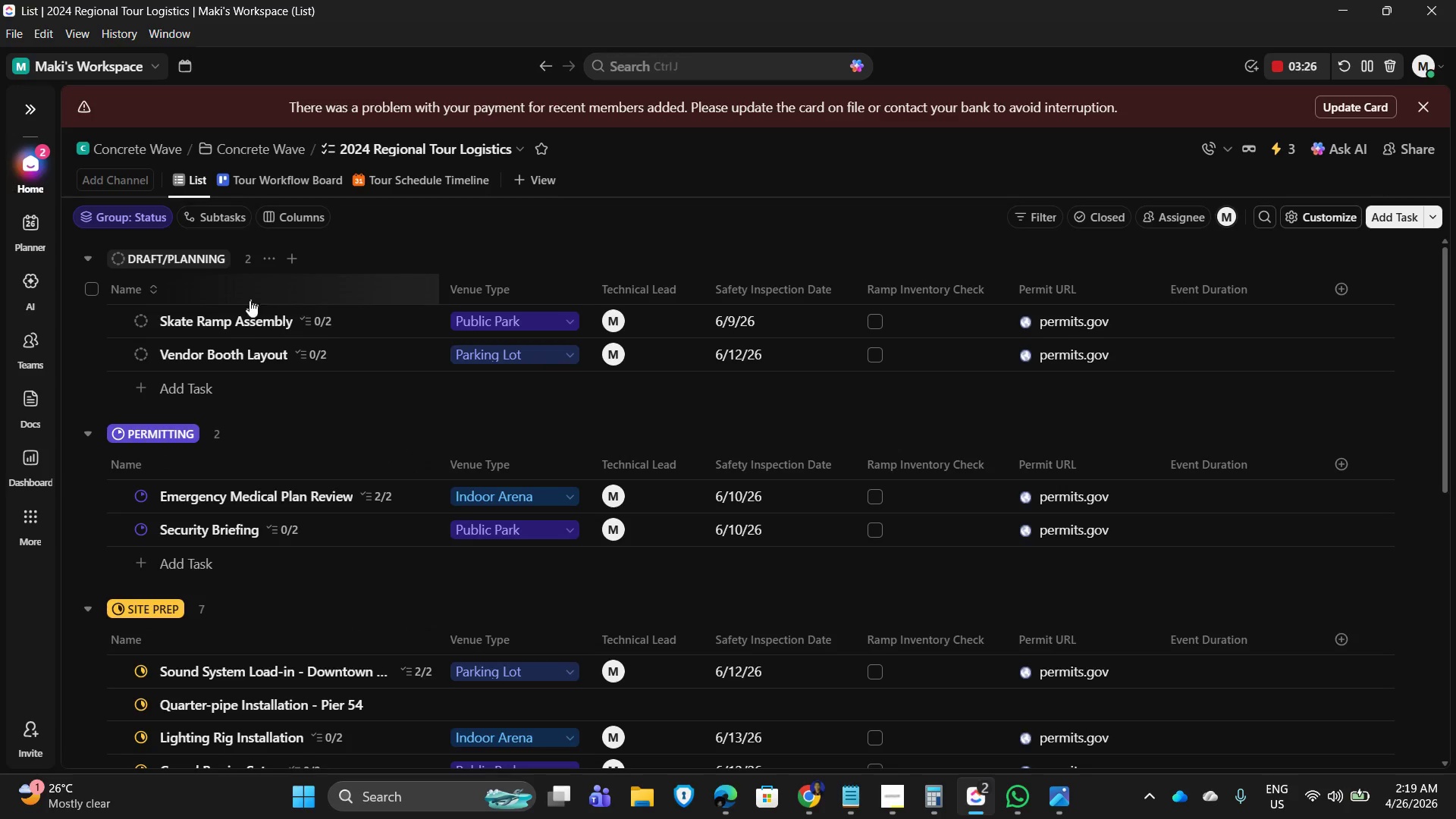 
left_click([305, 318])
 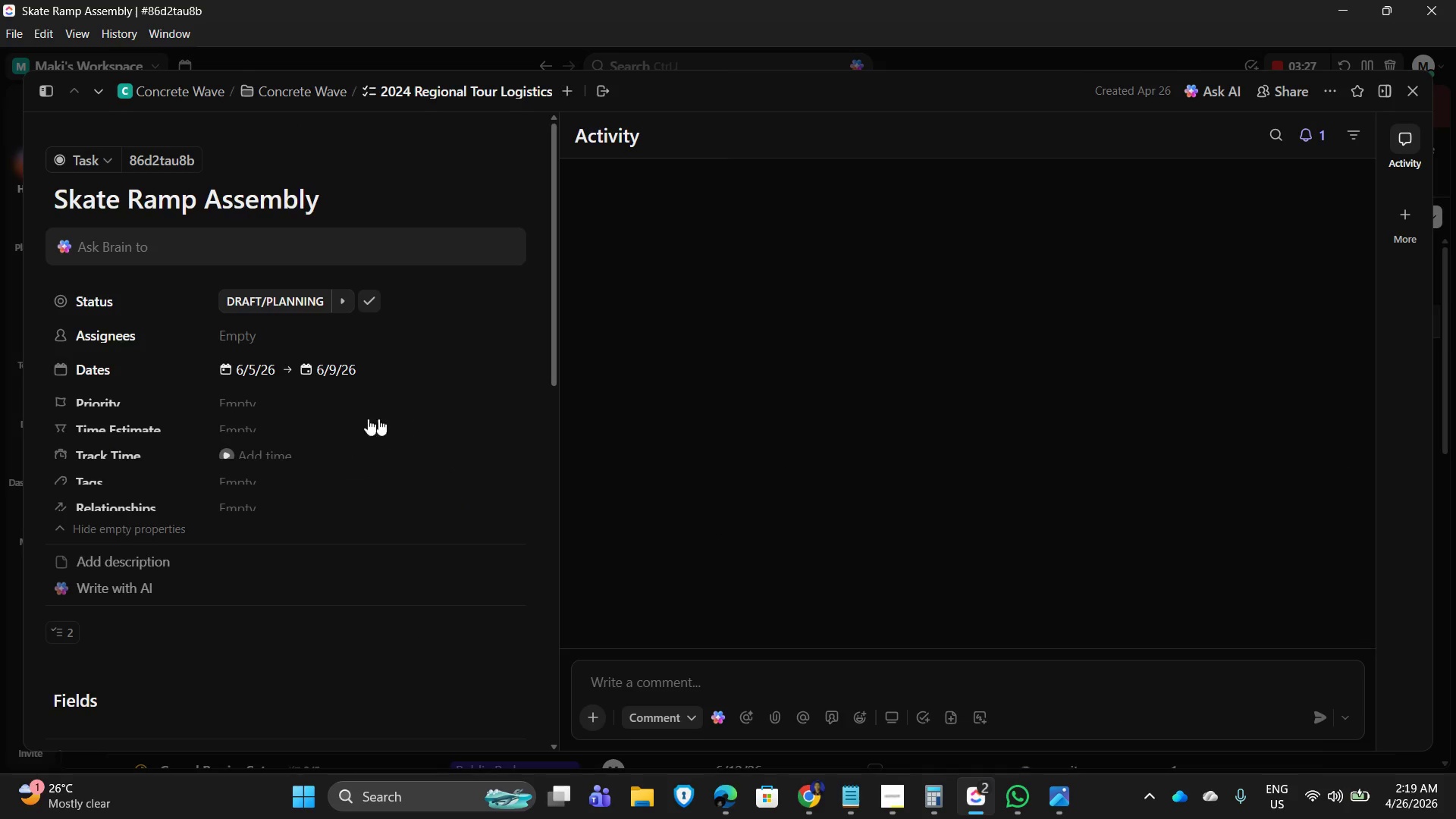 
scroll: coordinate [355, 495], scroll_direction: down, amount: 8.0
 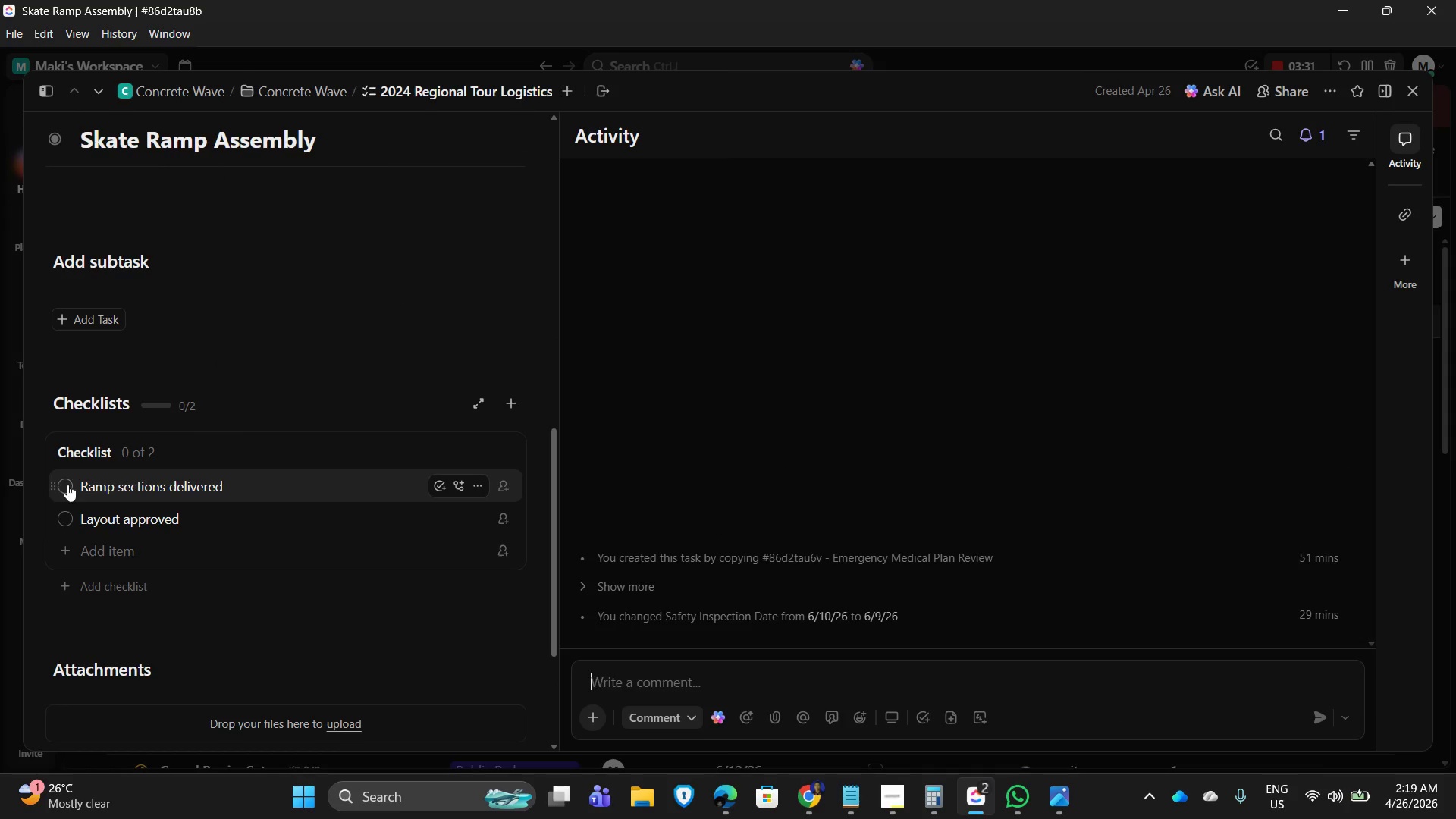 
left_click([64, 486])
 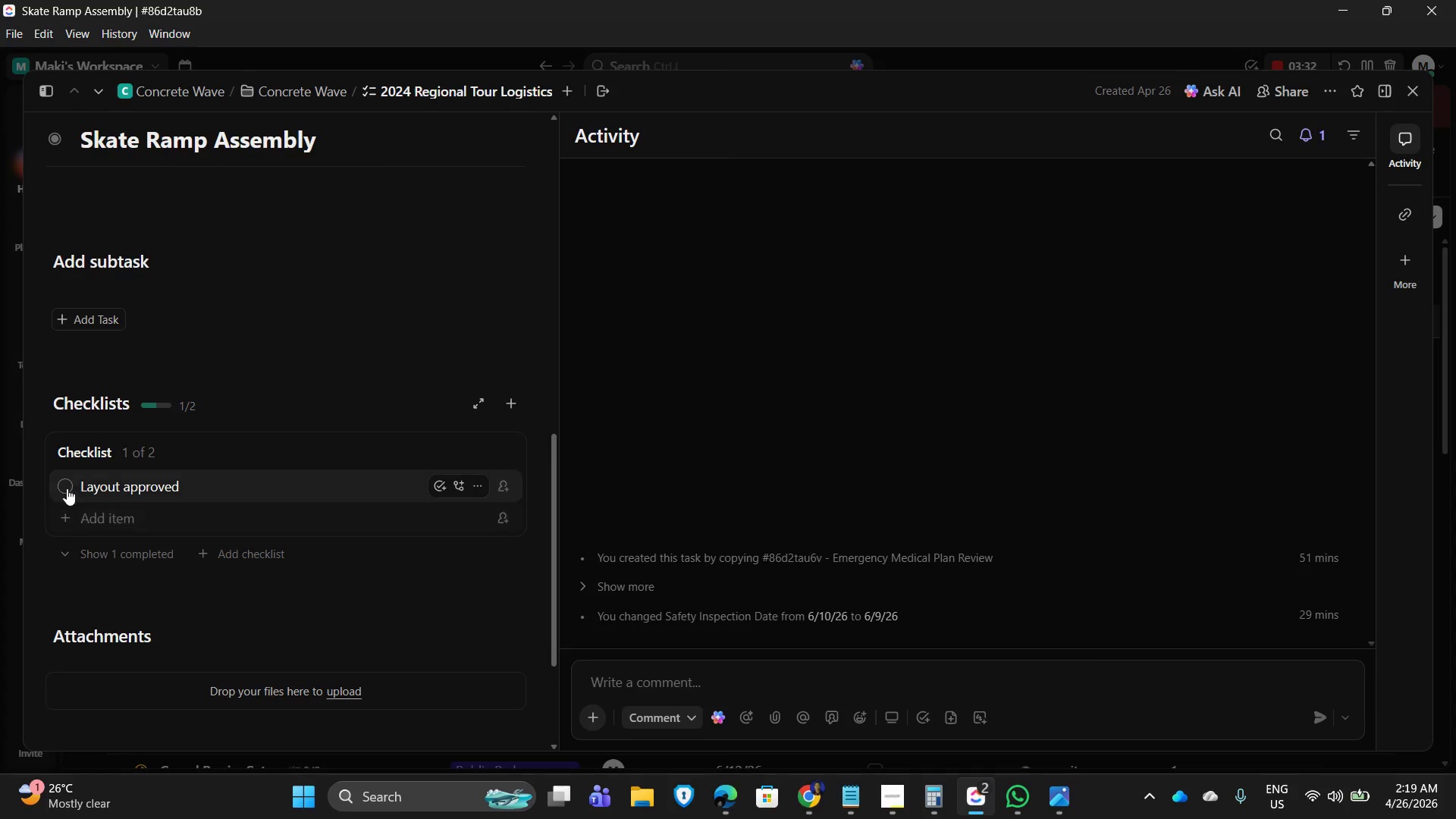 
left_click([61, 485])
 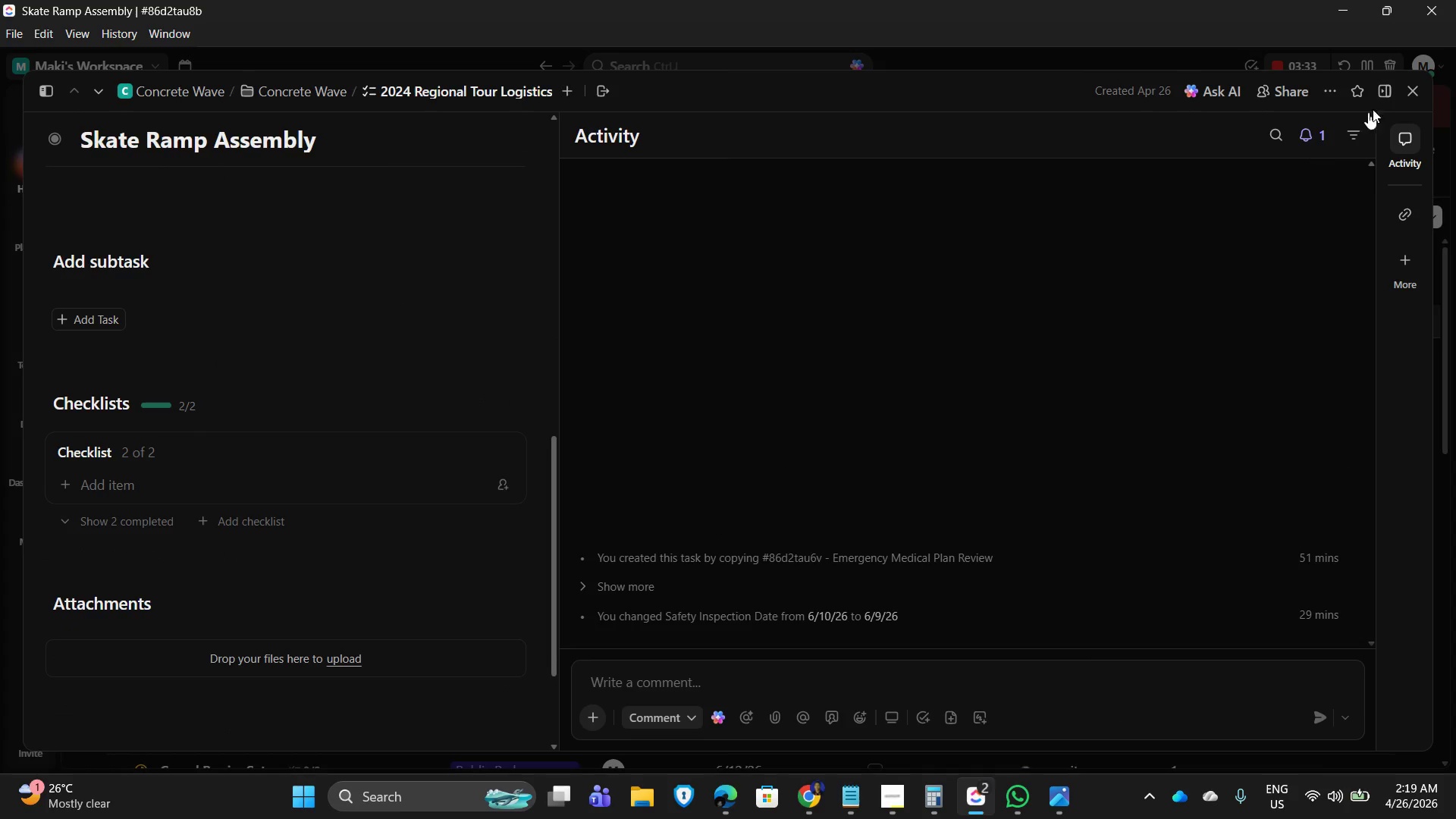 
left_click([1421, 85])
 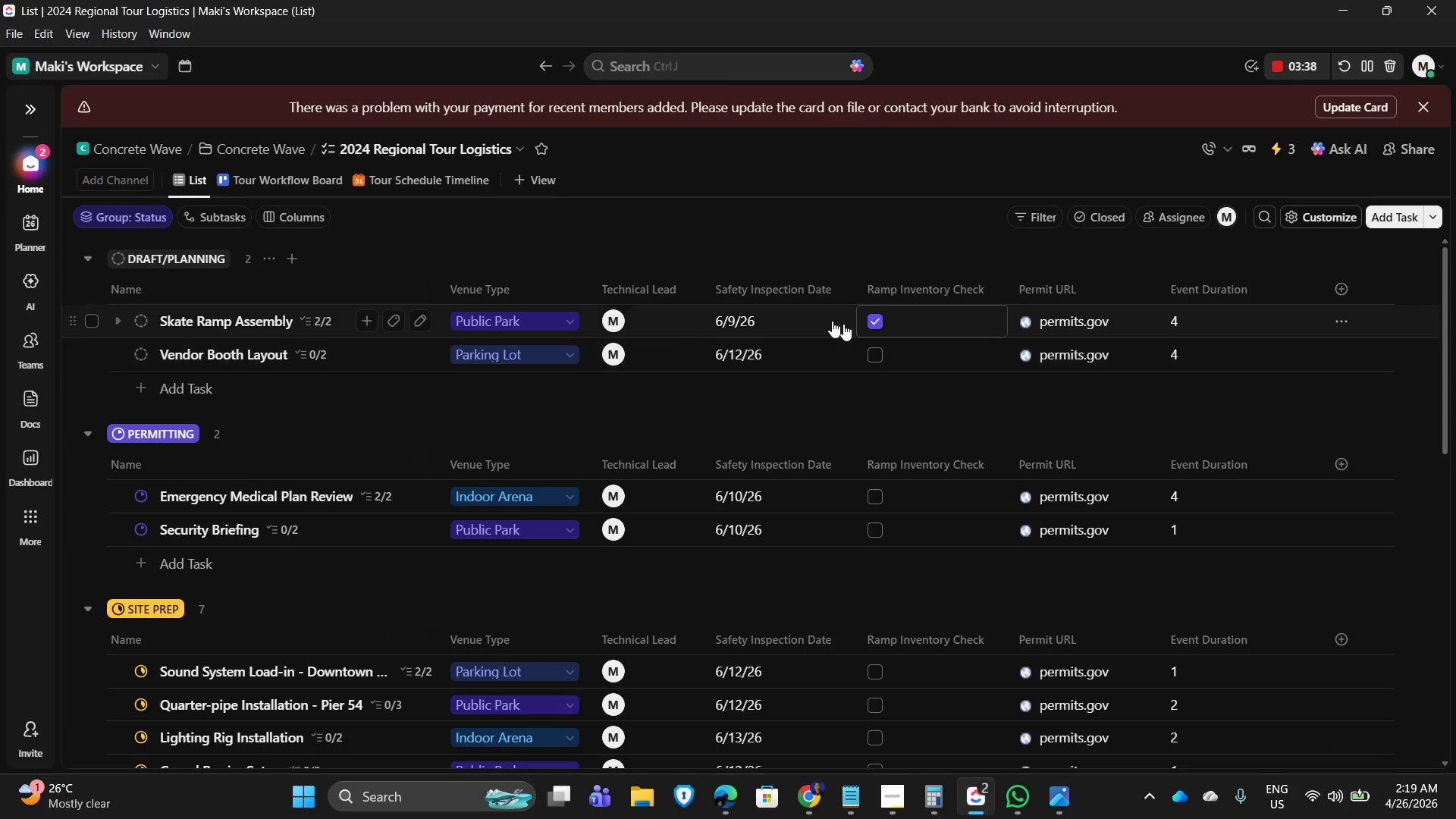 
wait(5.06)
 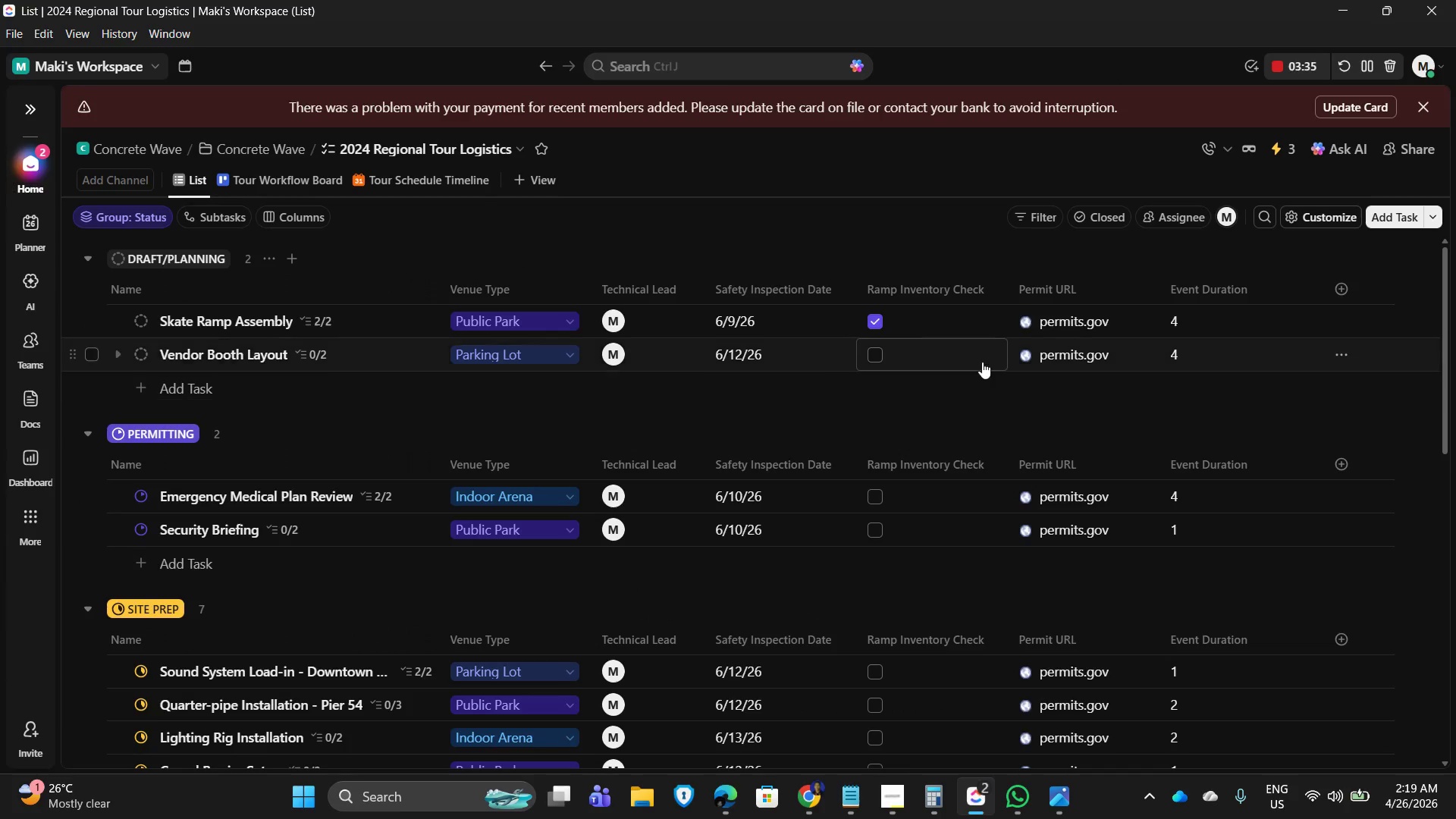 
left_click([1289, 147])
 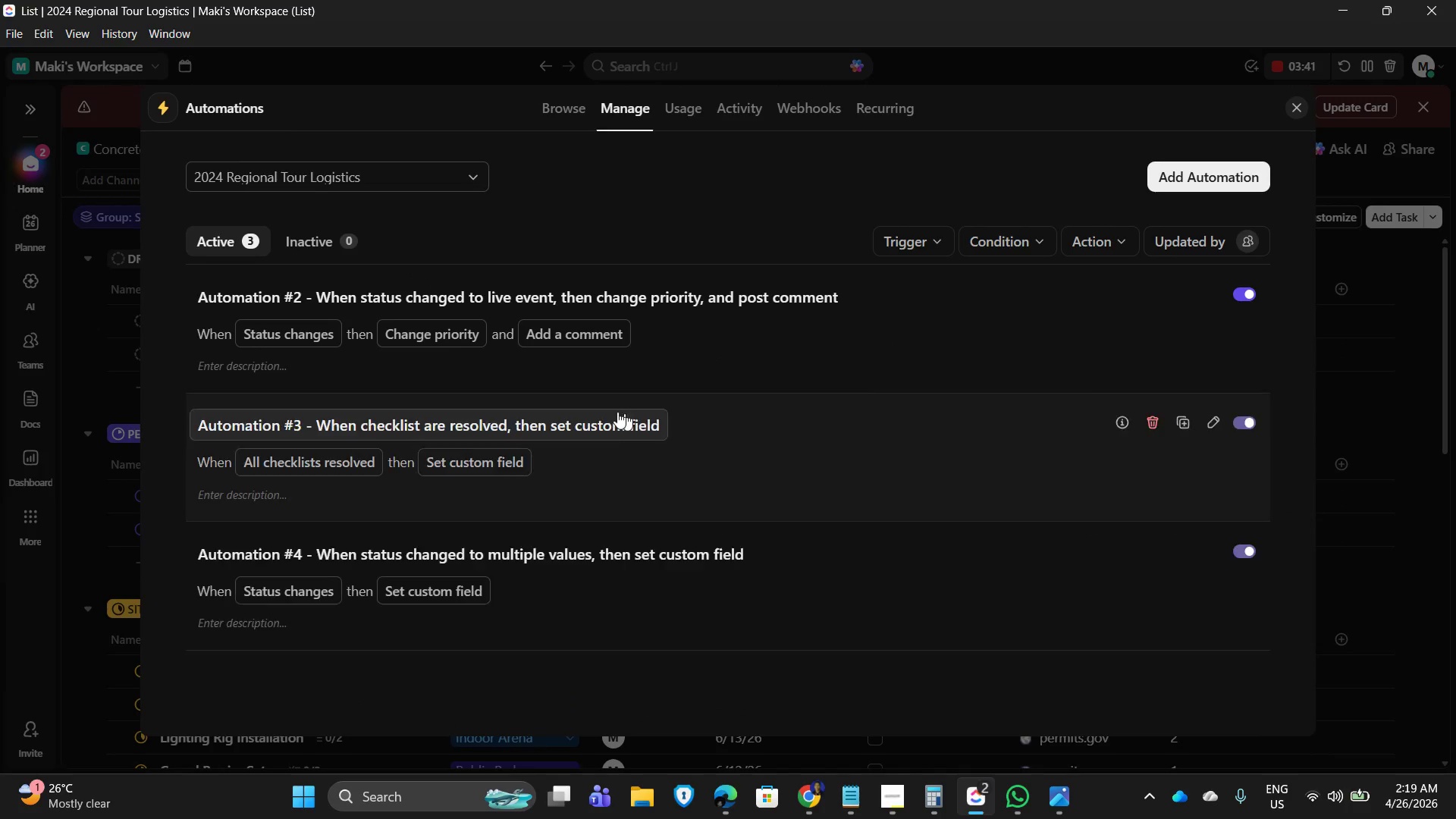 
left_click([749, 457])
 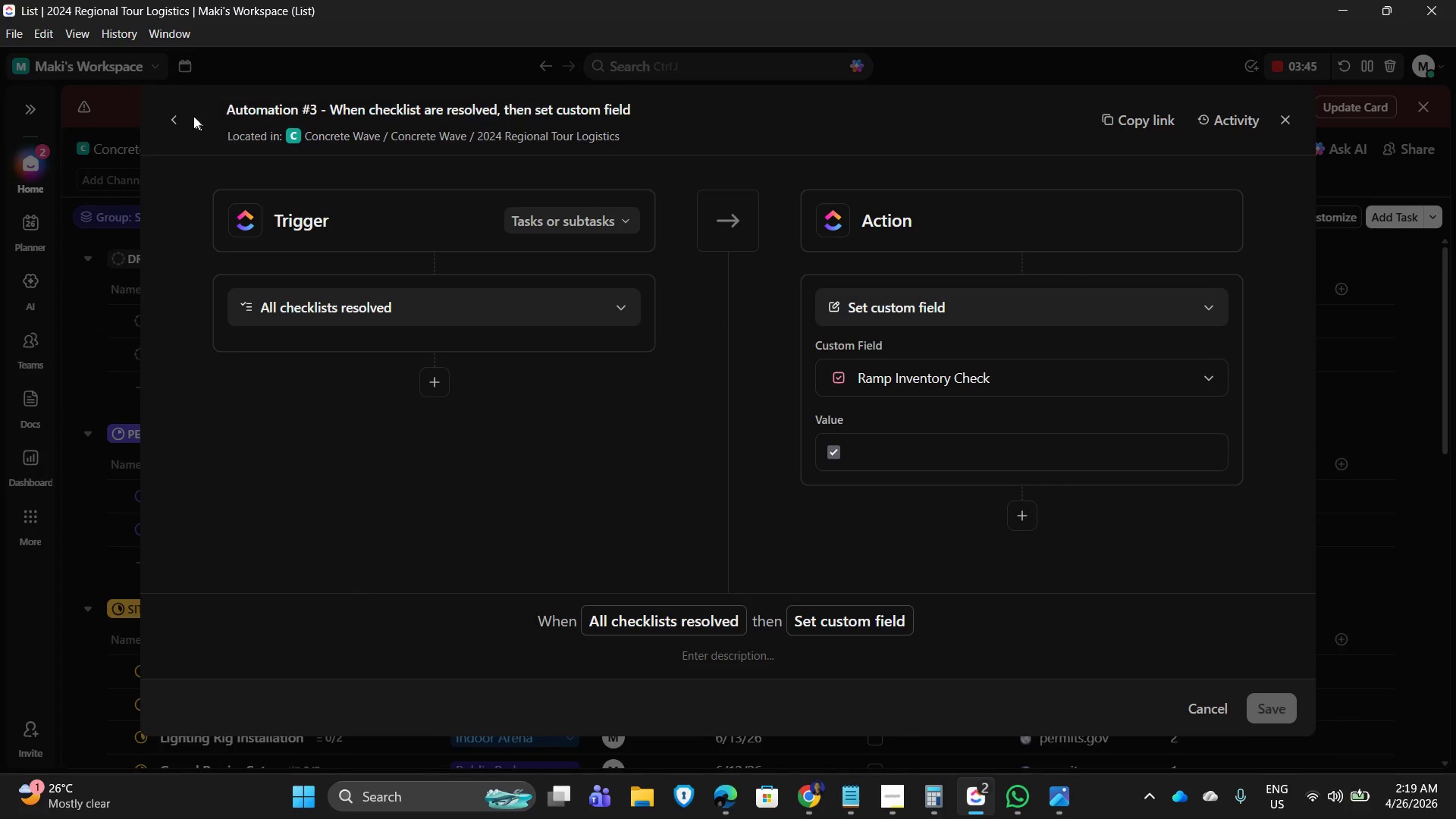 
left_click([750, 340])
 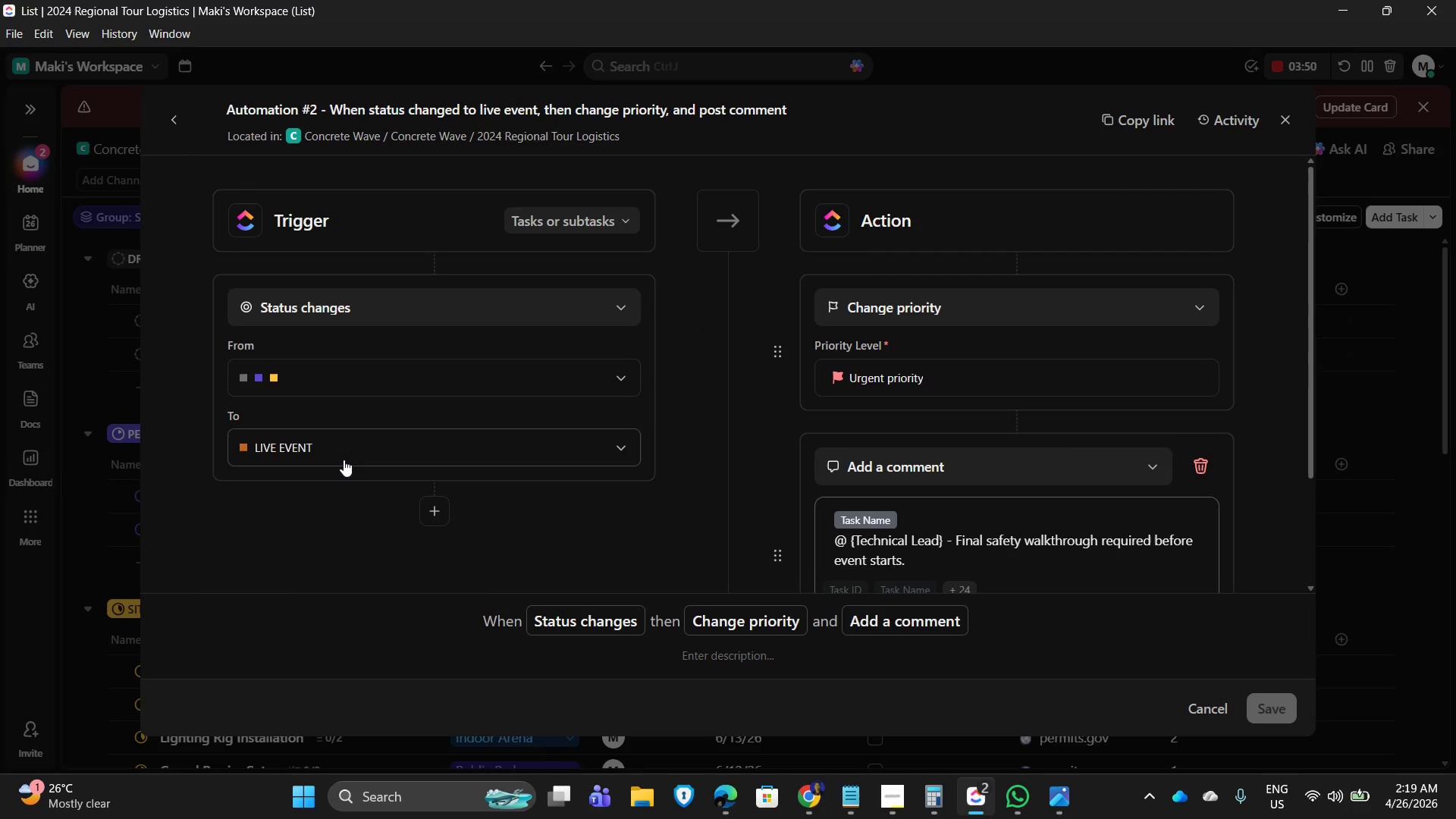 
wait(5.69)
 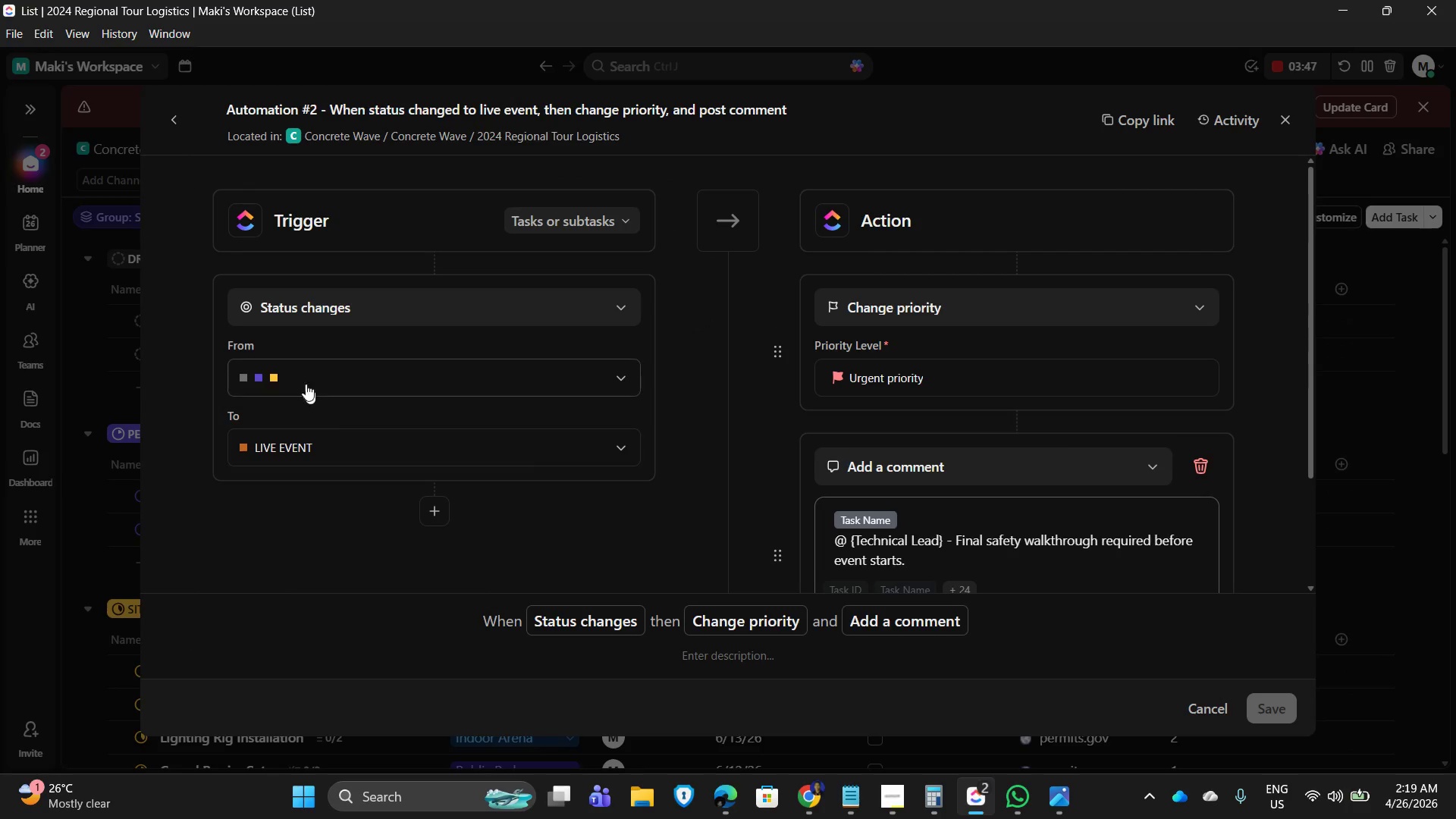 
scroll: coordinate [952, 402], scroll_direction: down, amount: 1.0
 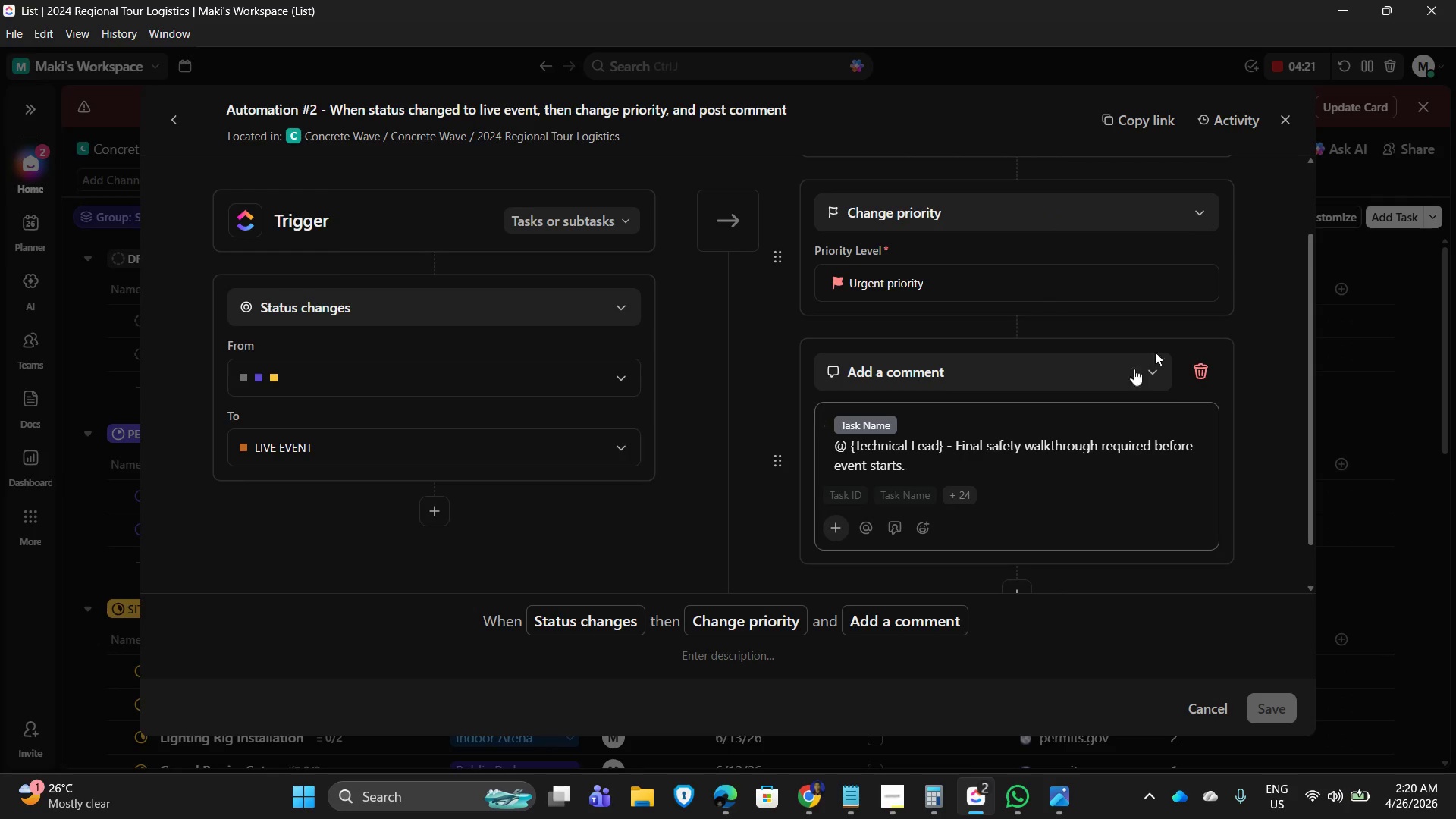 
wait(33.96)
 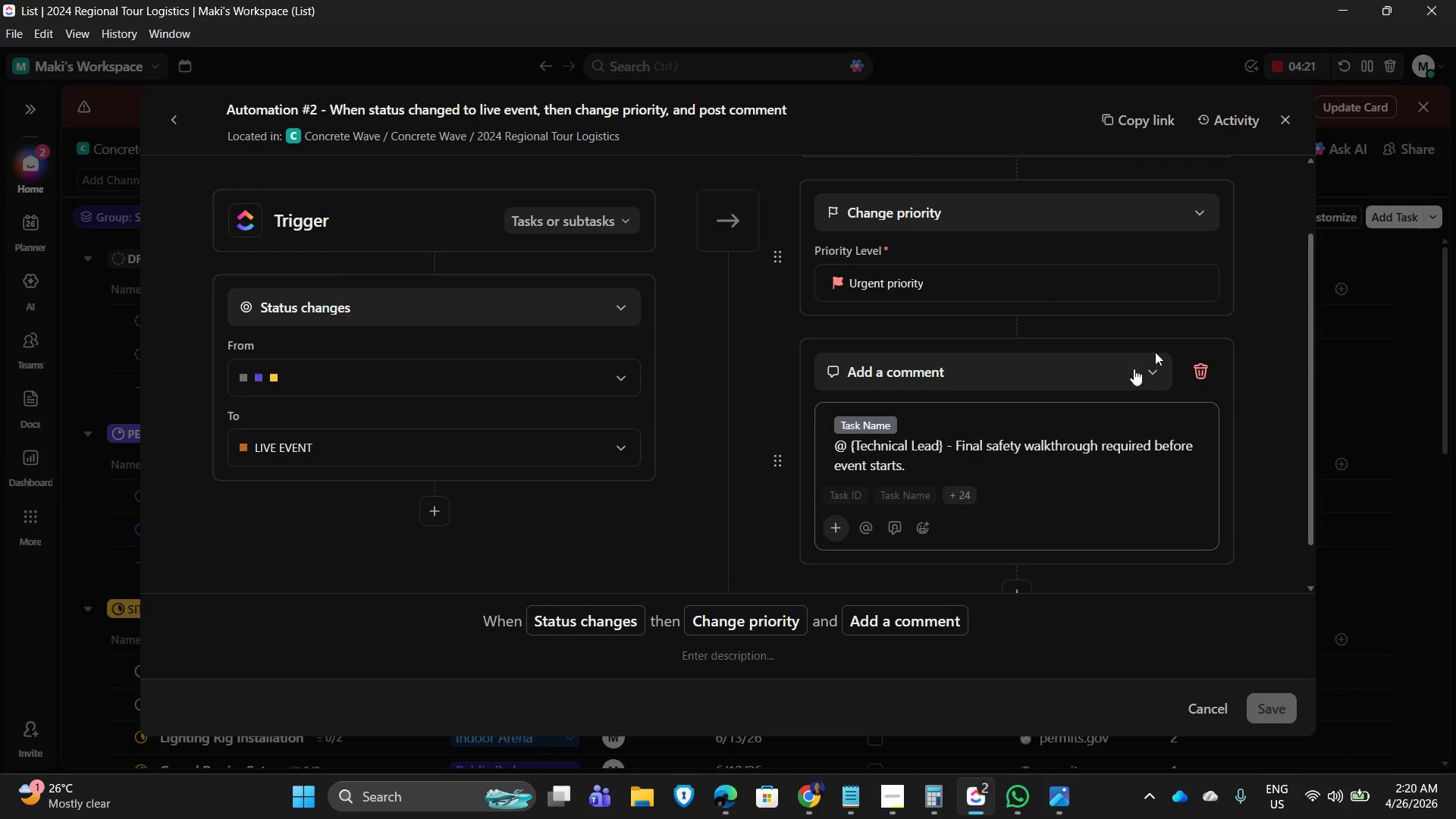 
left_click([846, 447])
 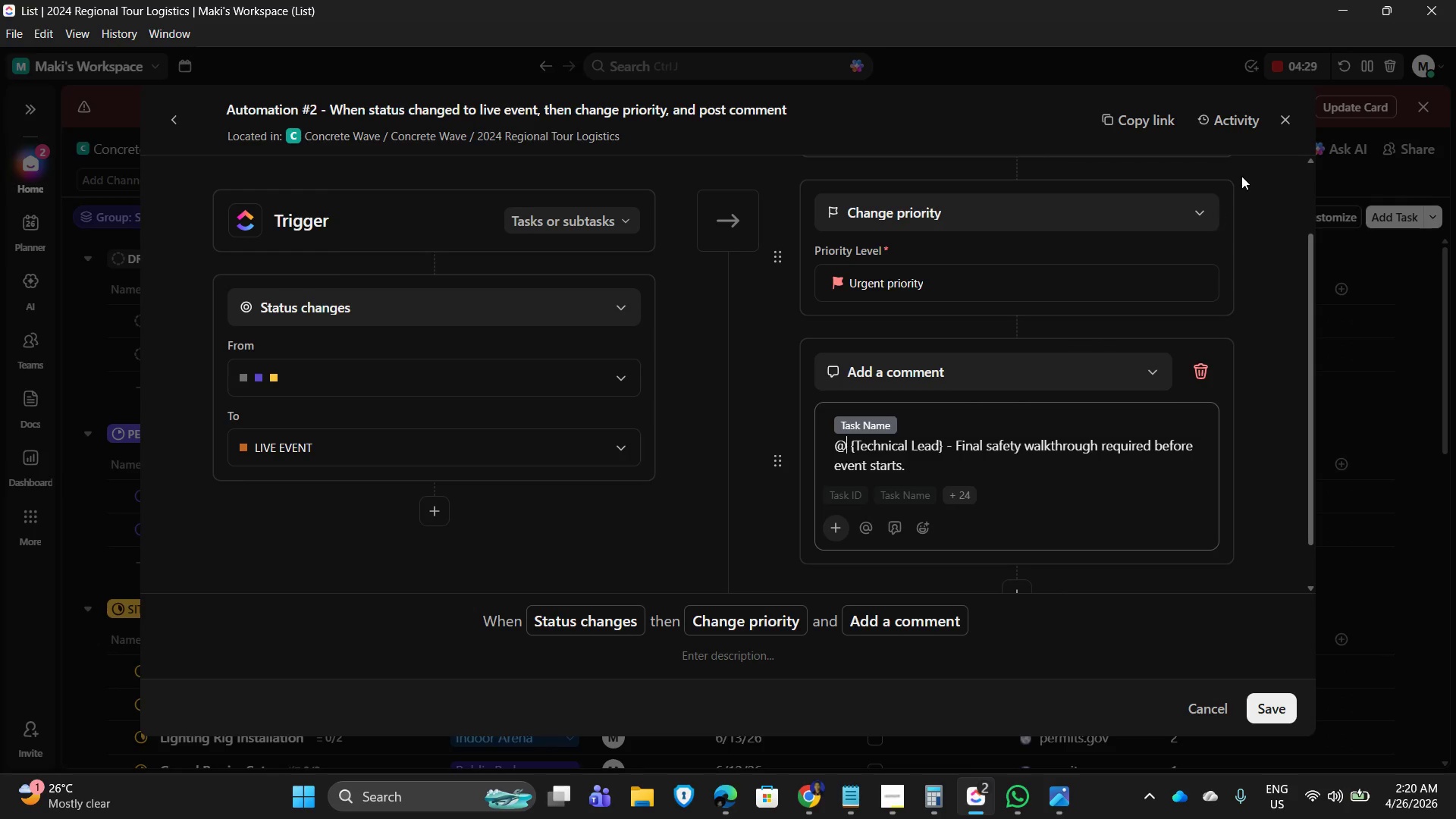 
left_click([1284, 121])
 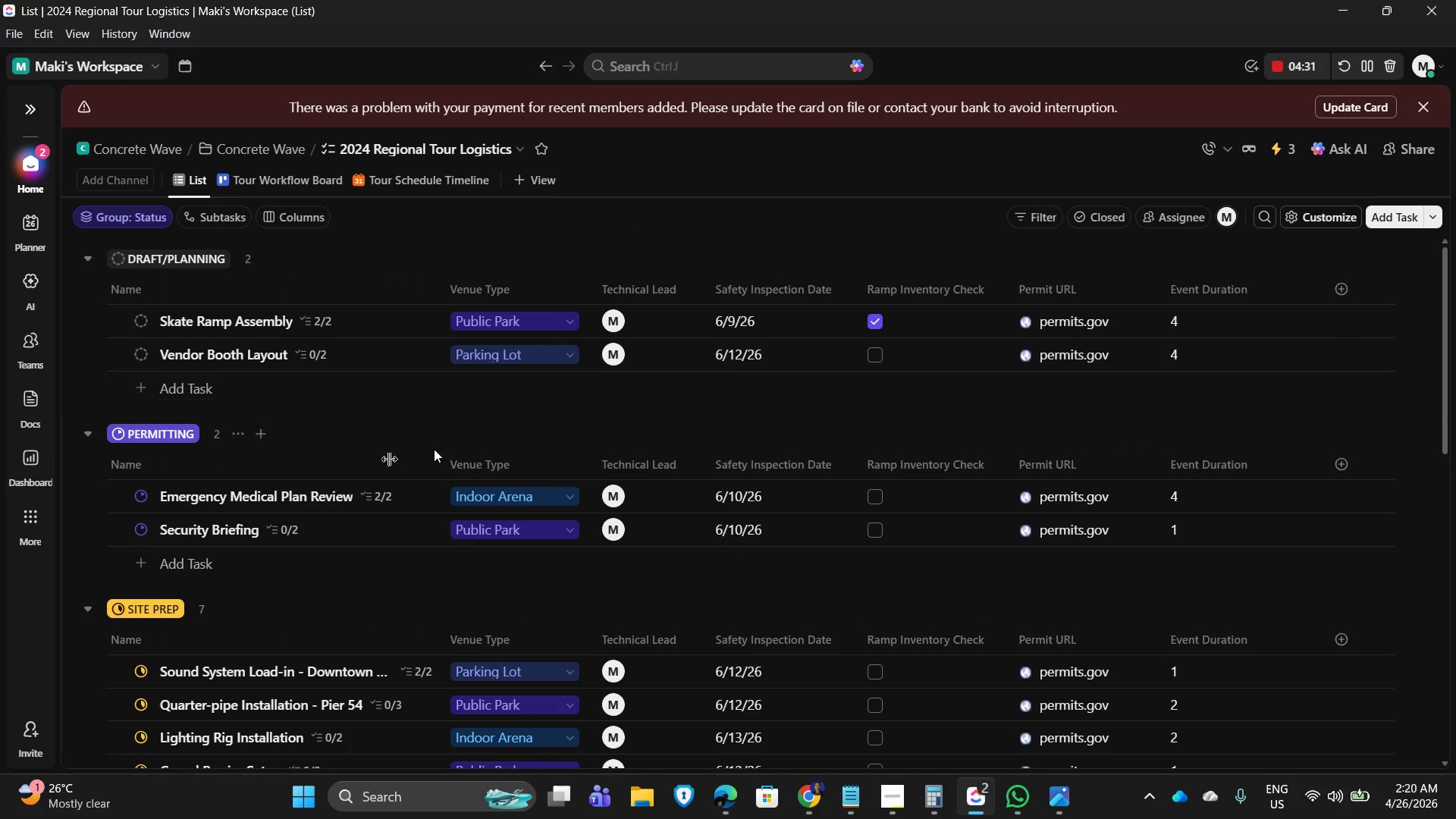 
scroll: coordinate [563, 388], scroll_direction: down, amount: 9.0
 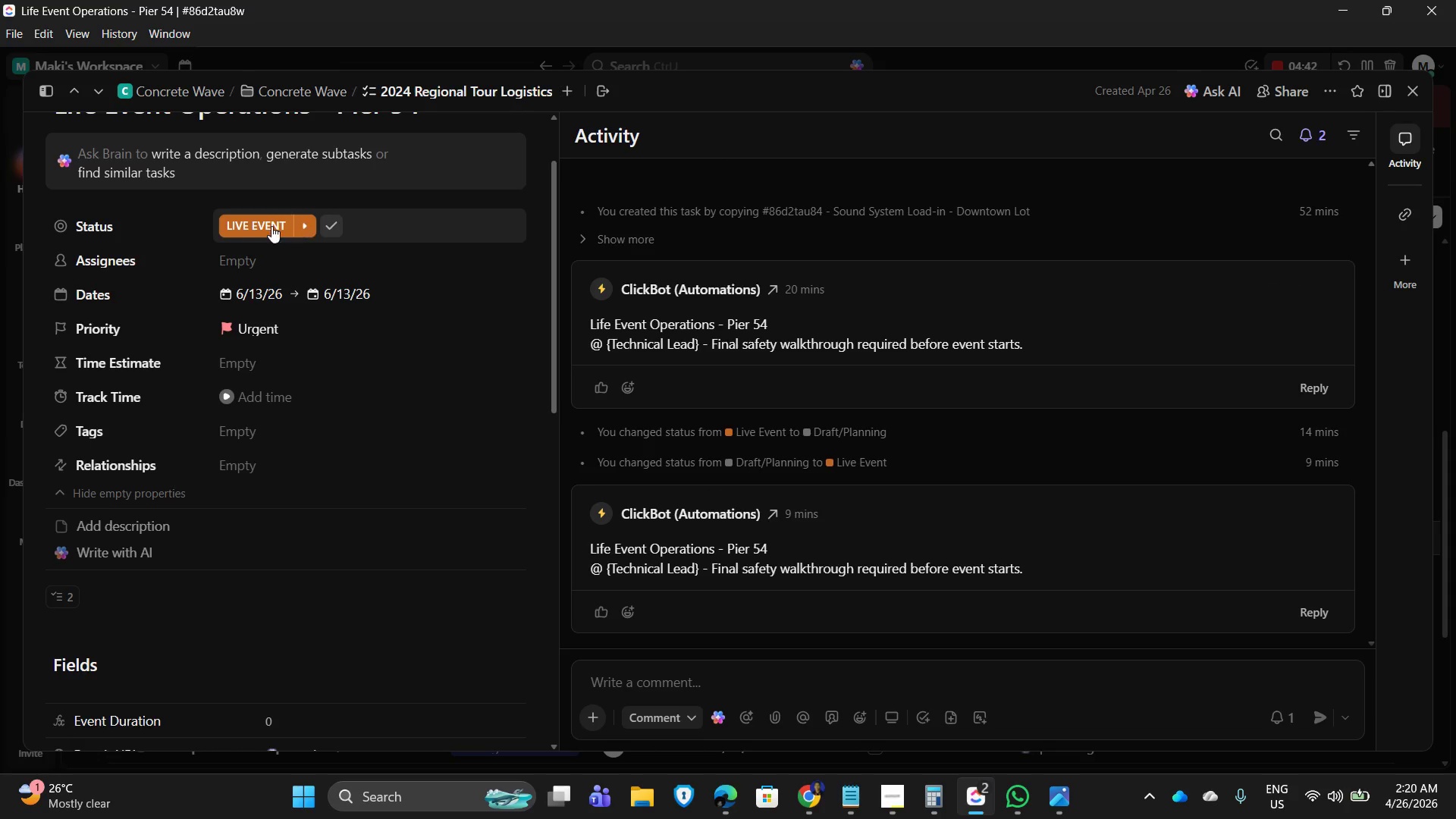 
wait(11.07)
 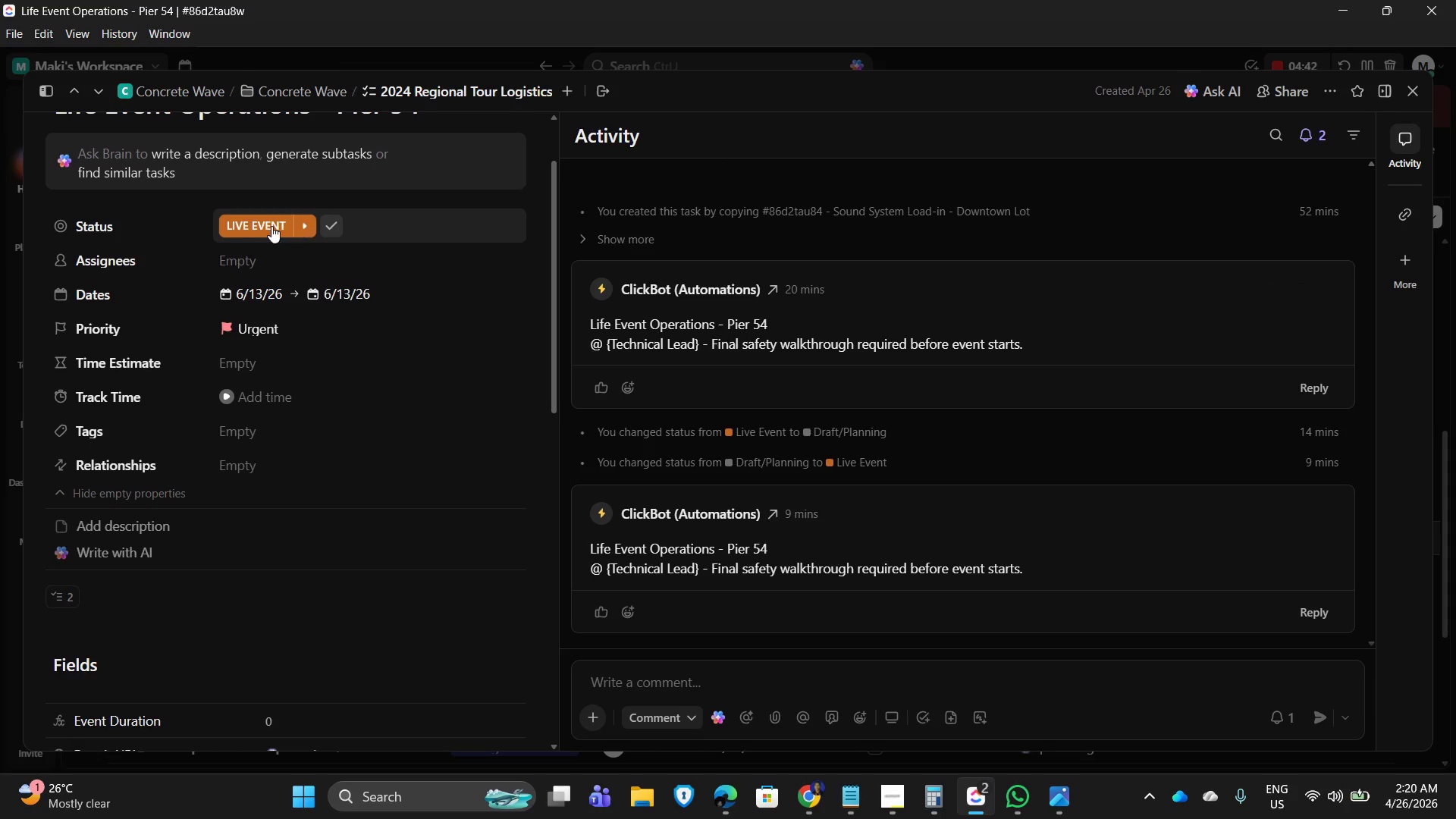 
scroll: coordinate [780, 686], scroll_direction: down, amount: 5.0
 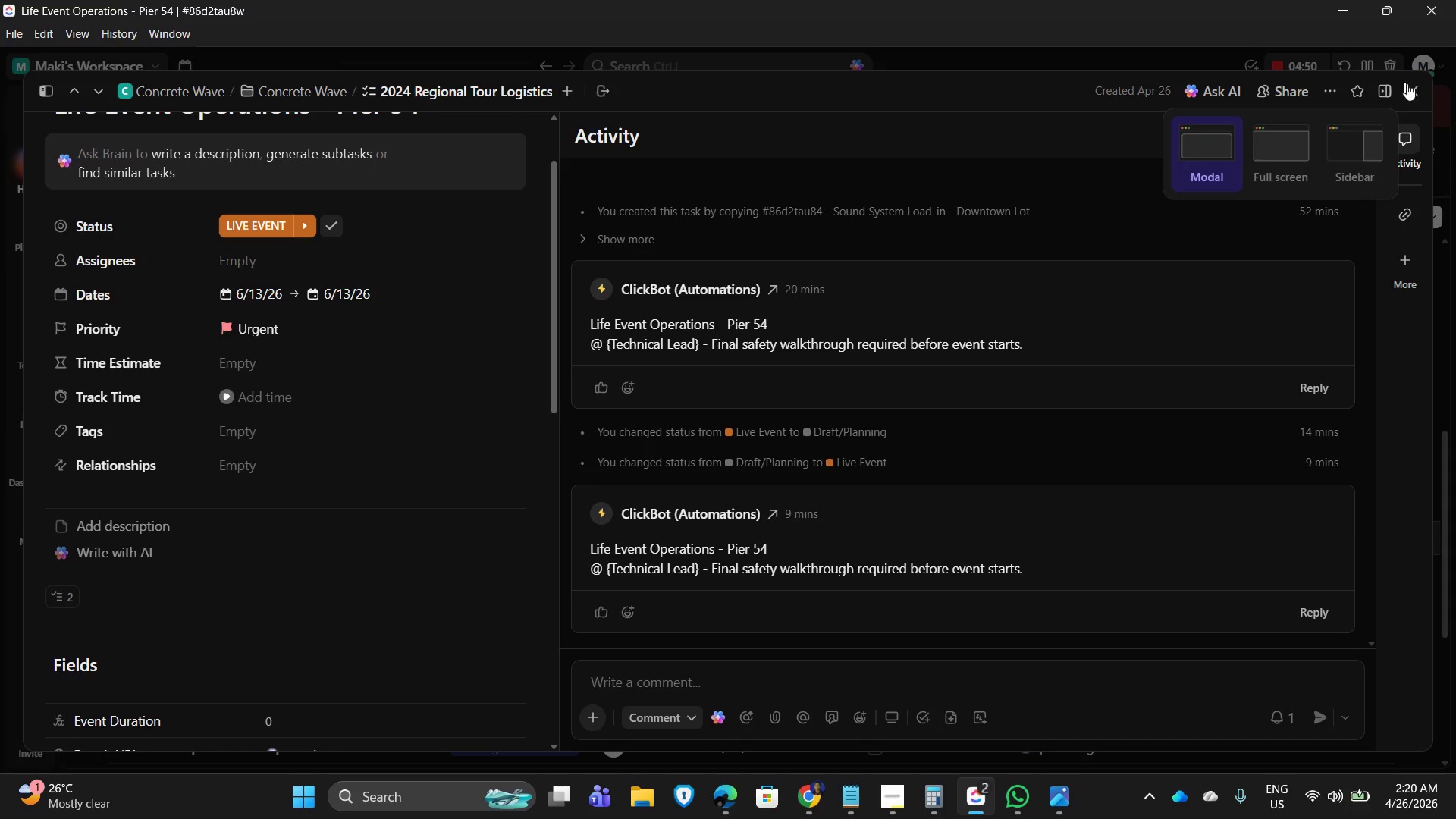 
left_click([1414, 93])
 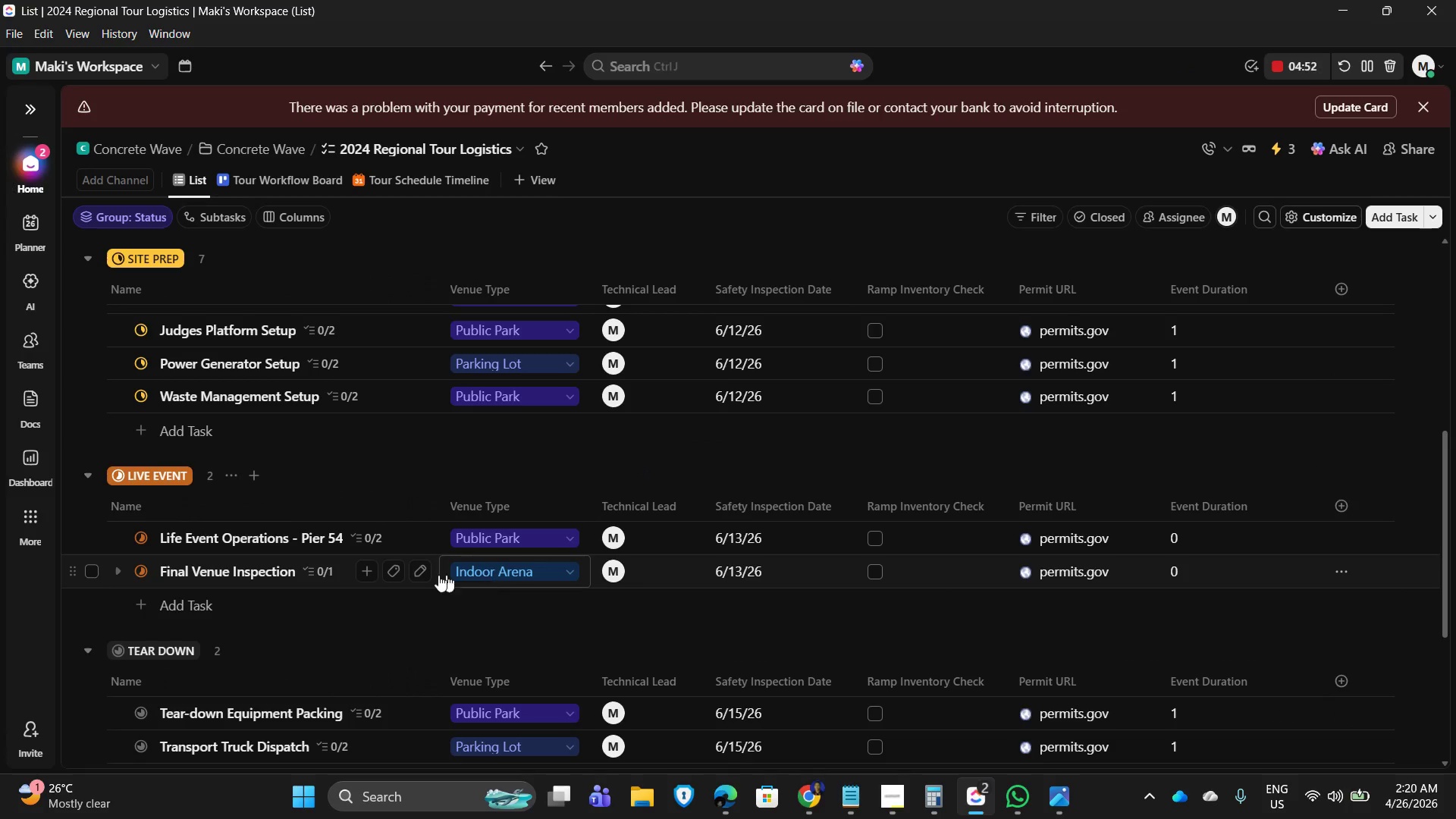 
scroll: coordinate [909, 542], scroll_direction: up, amount: 1.0
 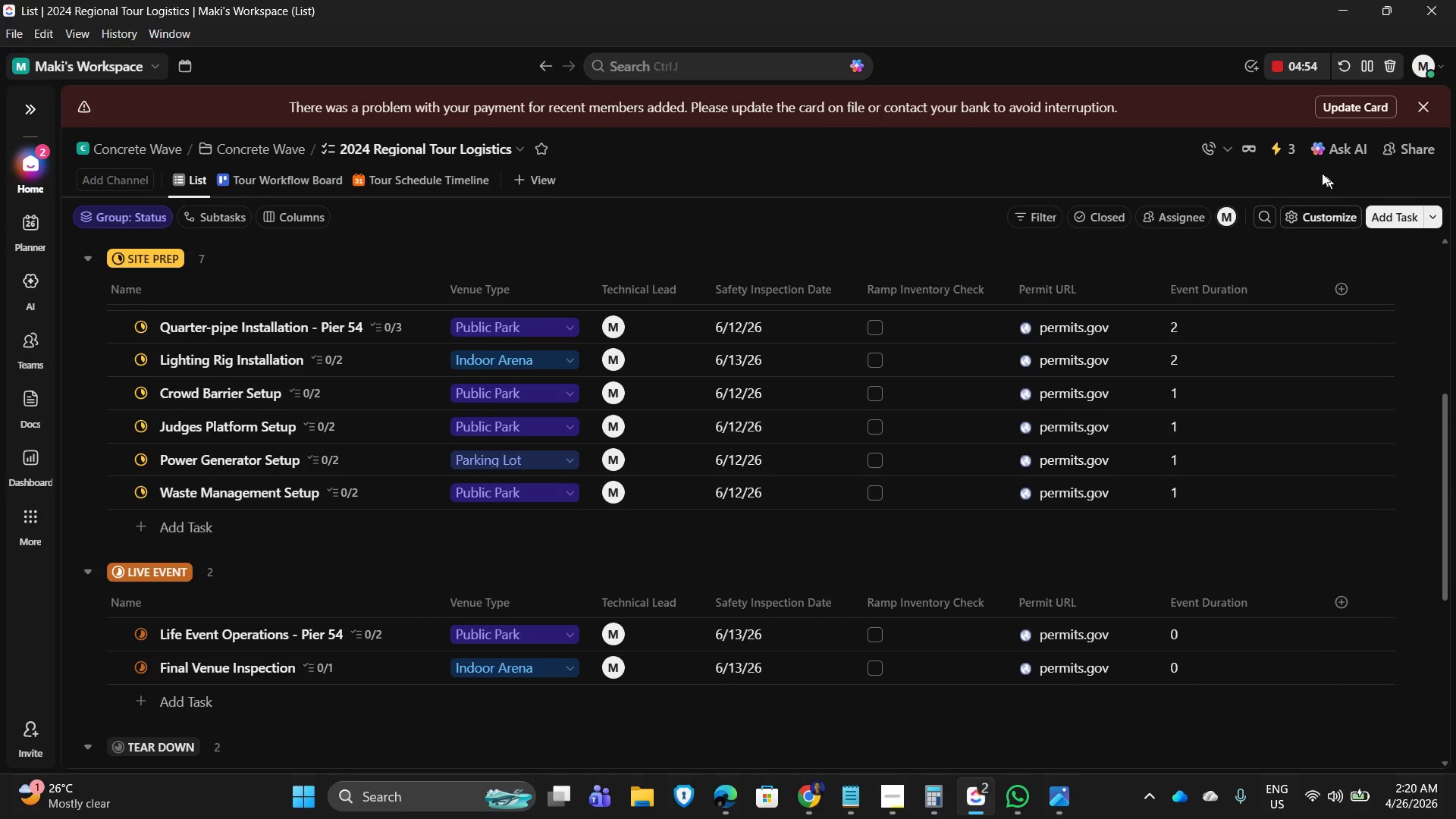 
left_click([1291, 148])
 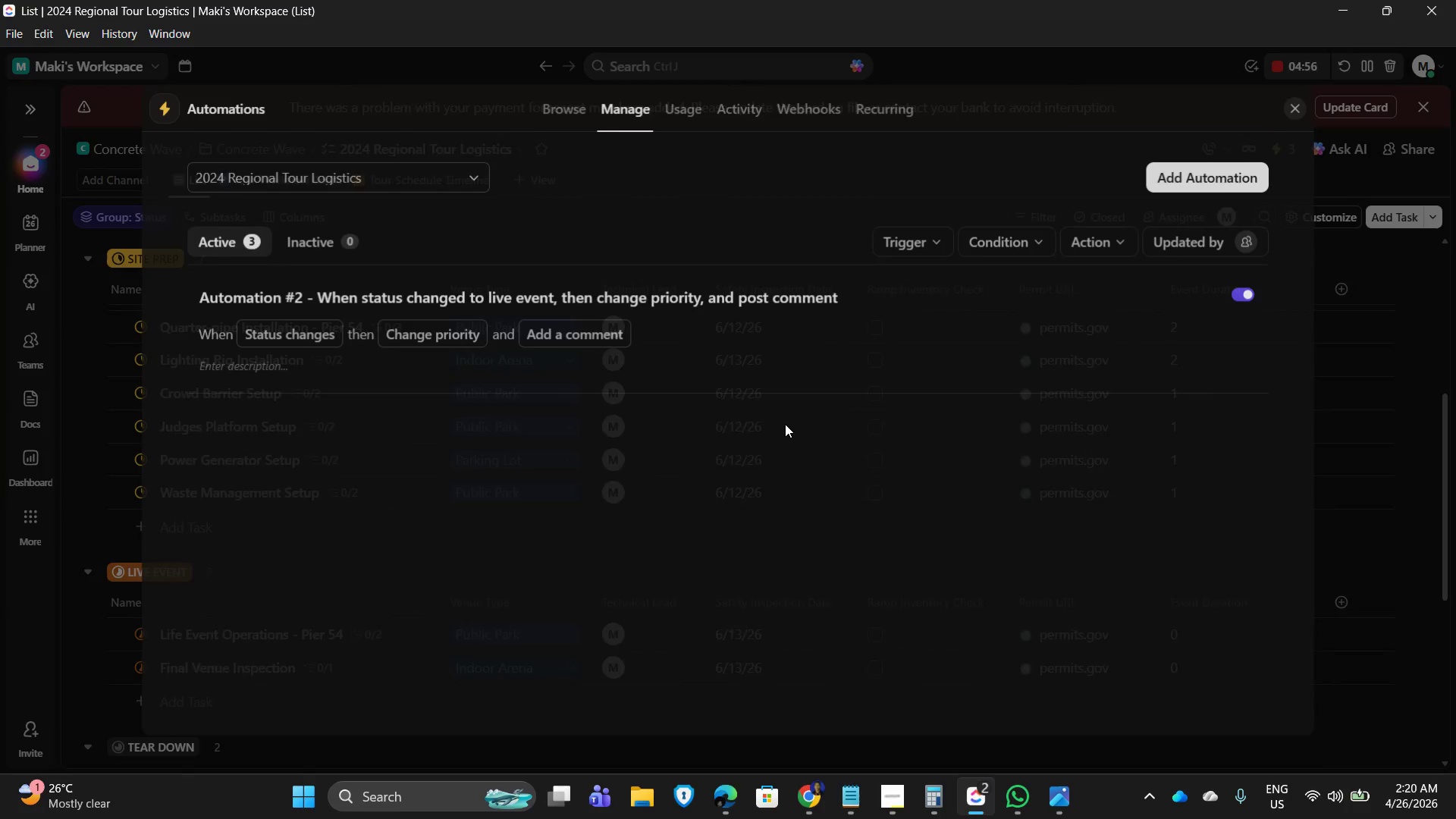 
scroll: coordinate [841, 552], scroll_direction: down, amount: 2.0
 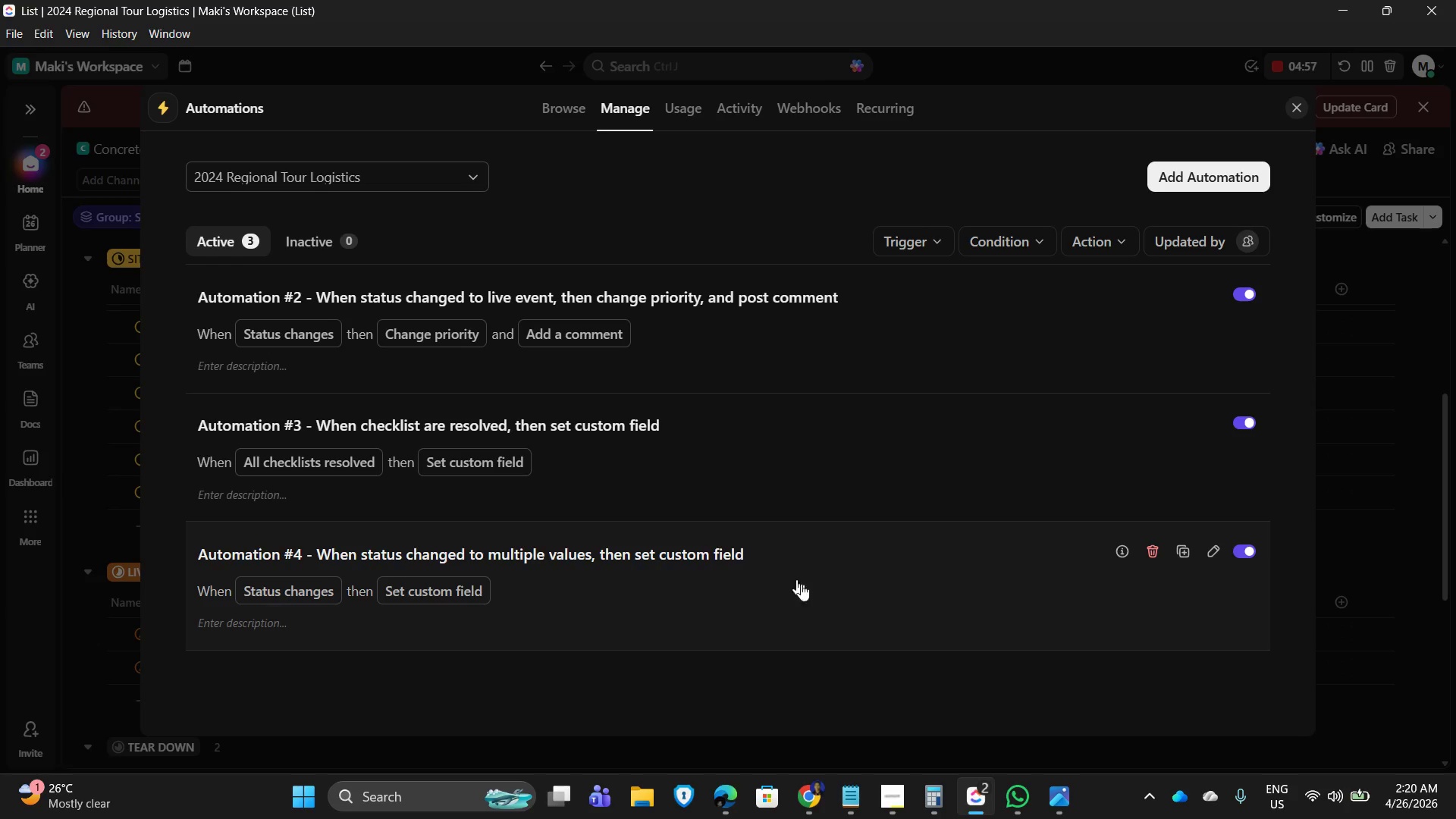 
left_click([818, 592])
 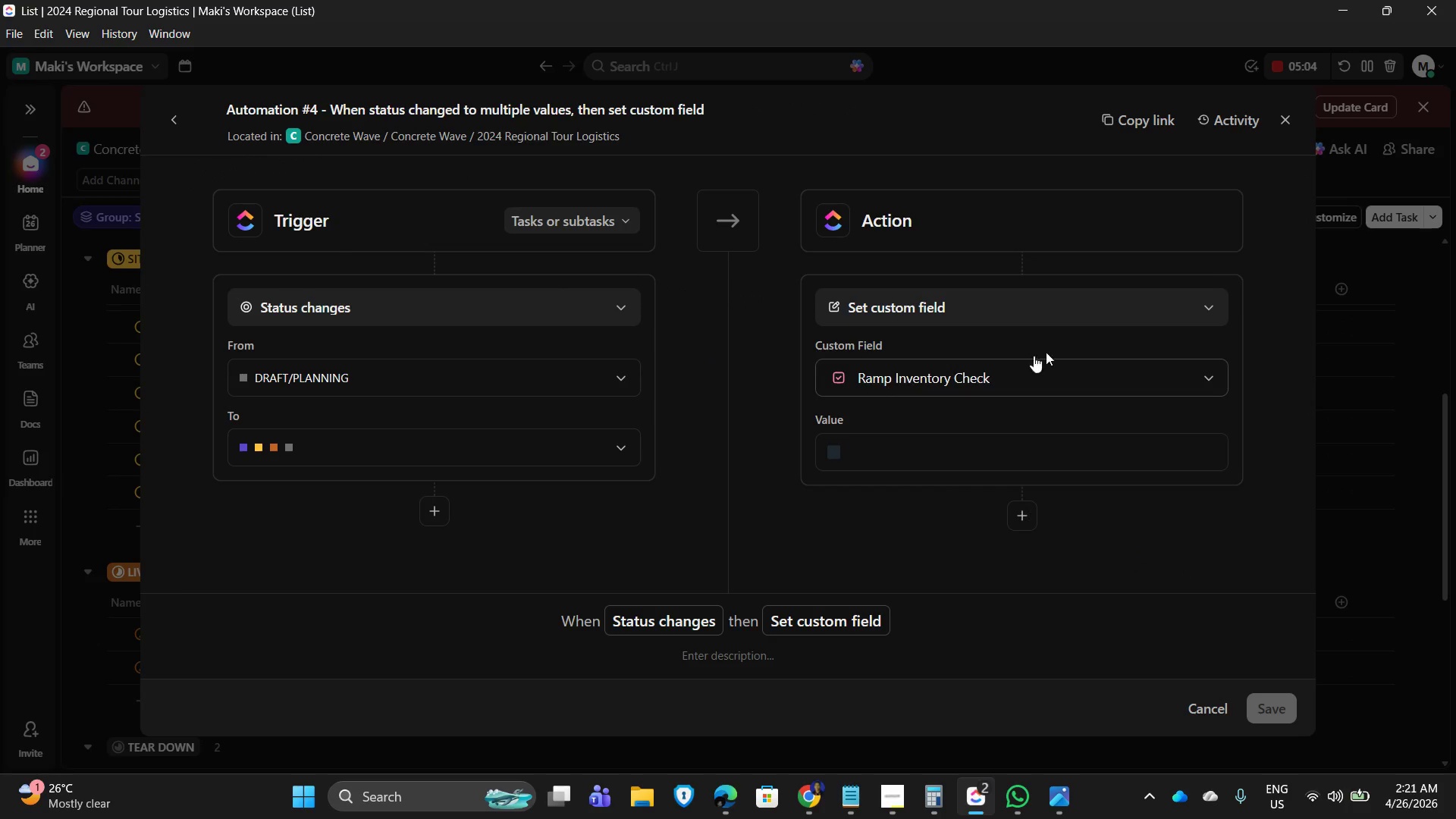 
wait(11.69)
 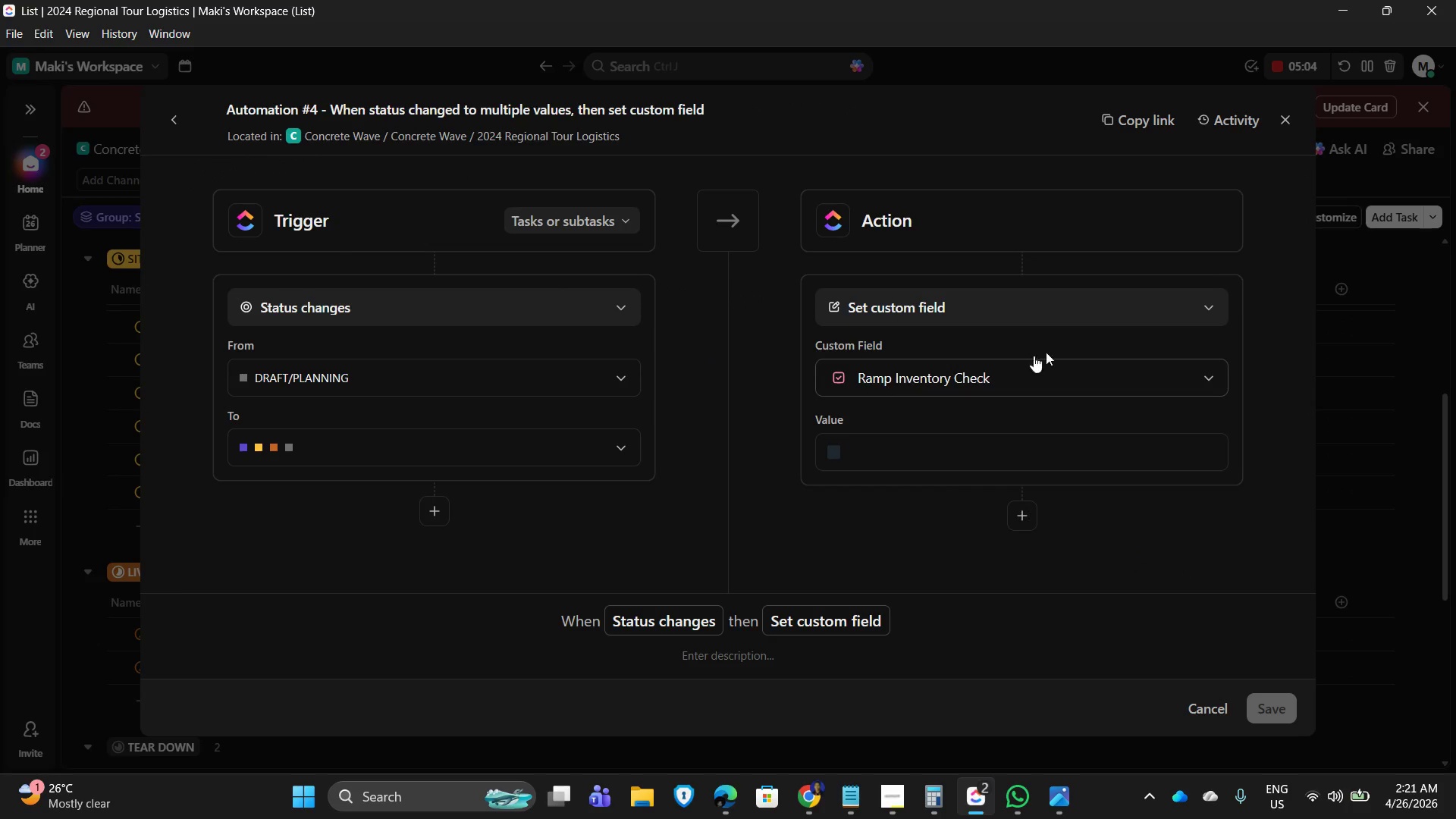 
mouse_move([1272, 129])
 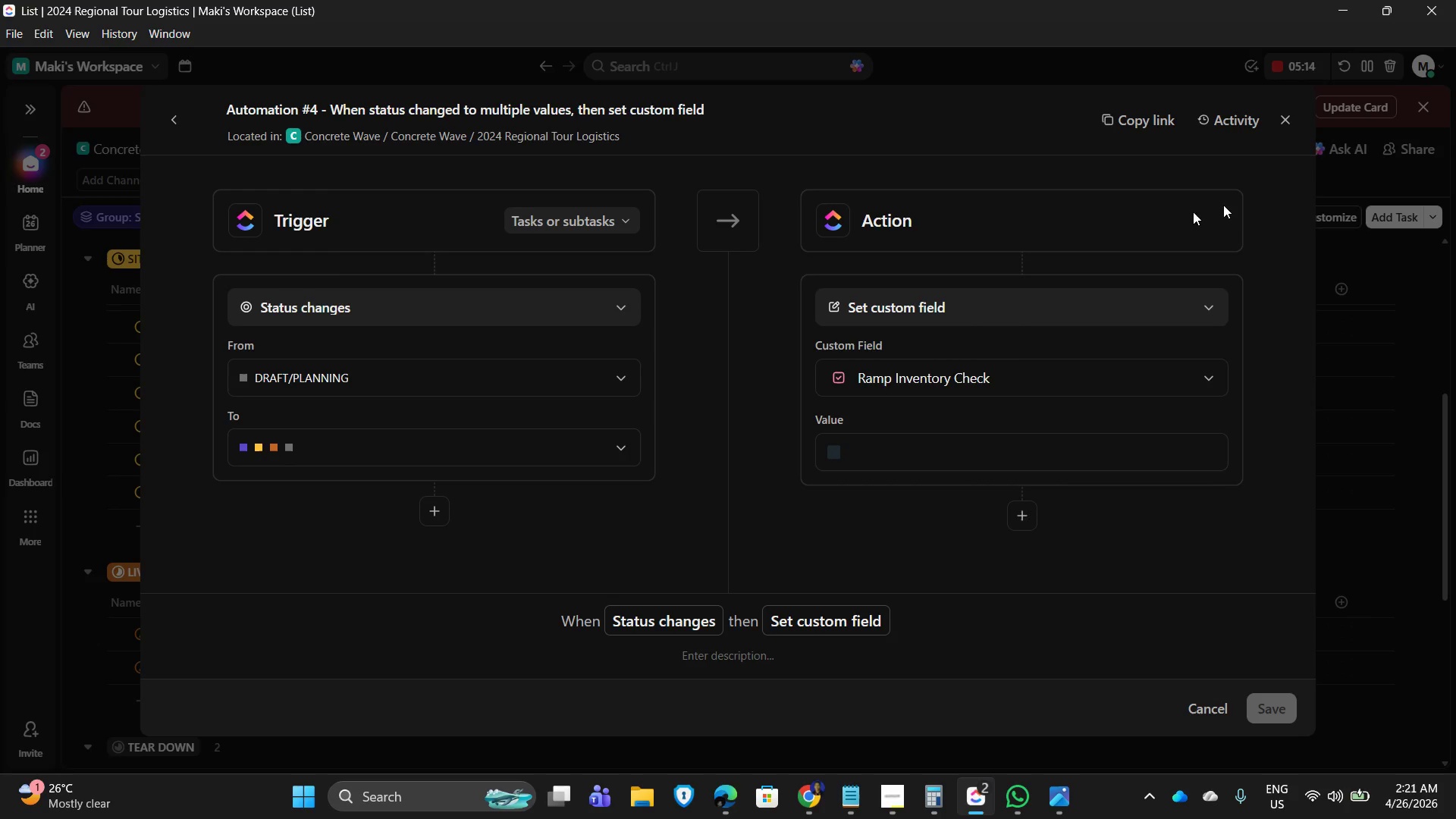 
mouse_move([1290, 117])
 